 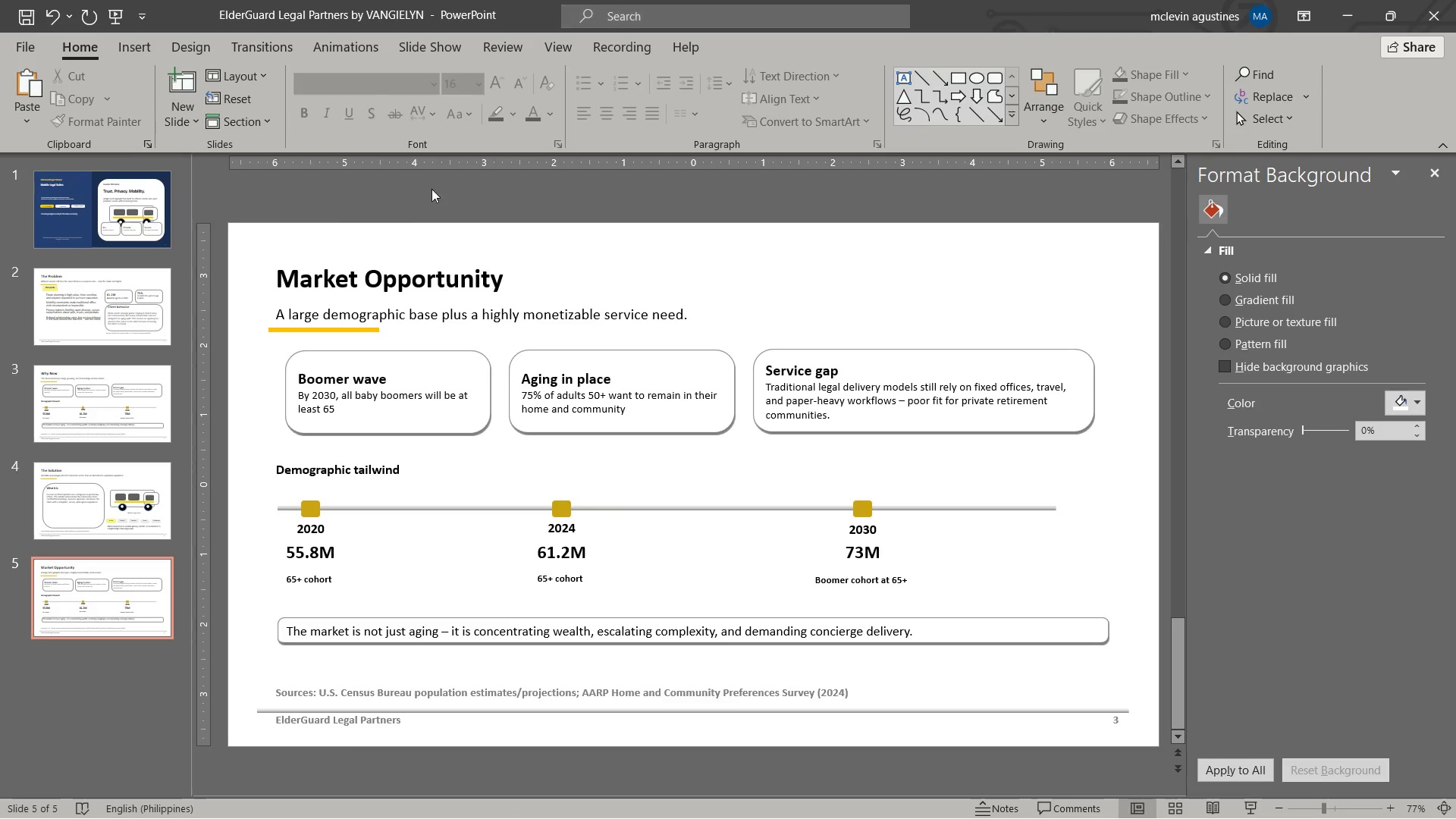 
key(Control+S)
 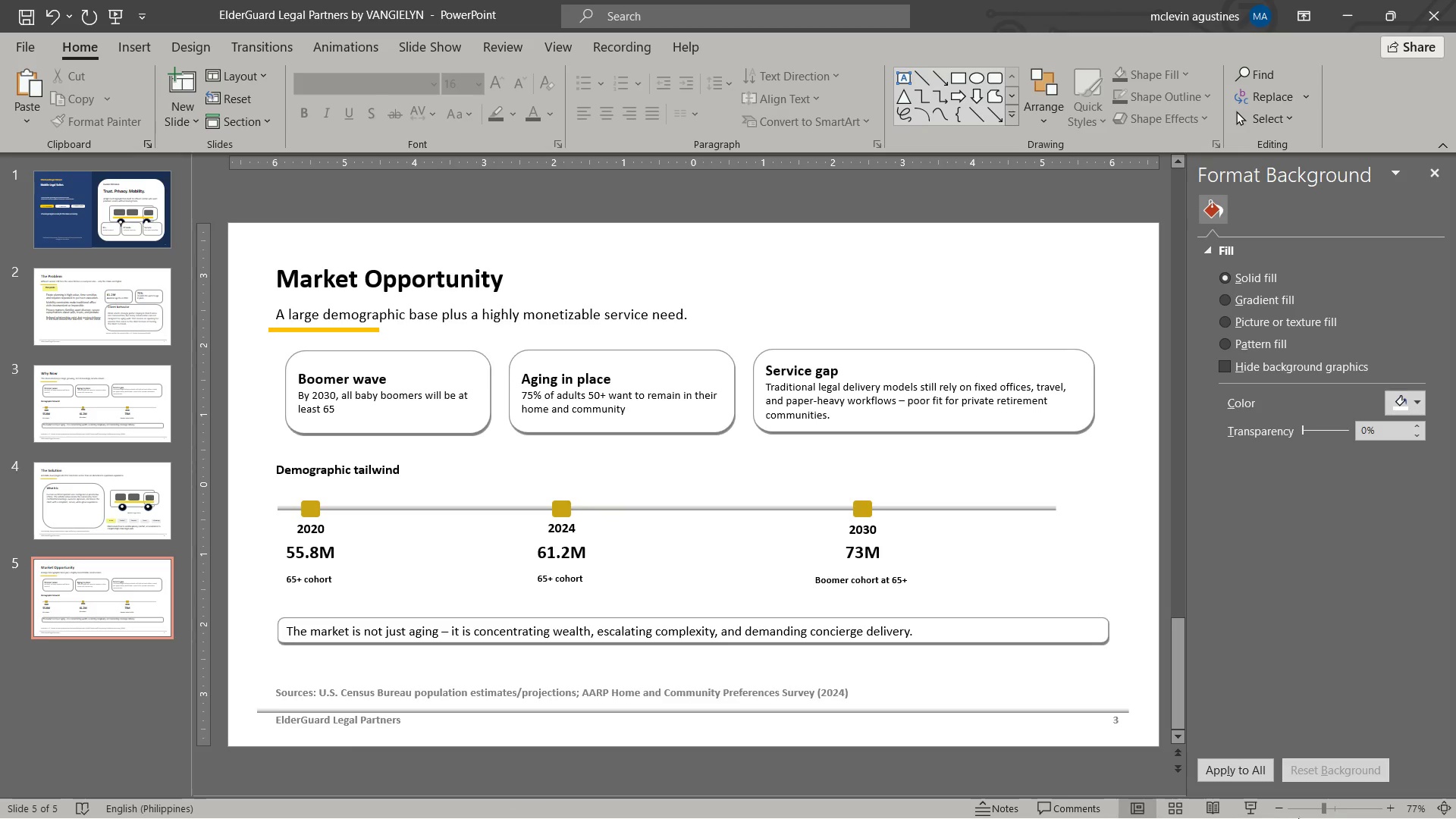 
mouse_move([1333, 818])
 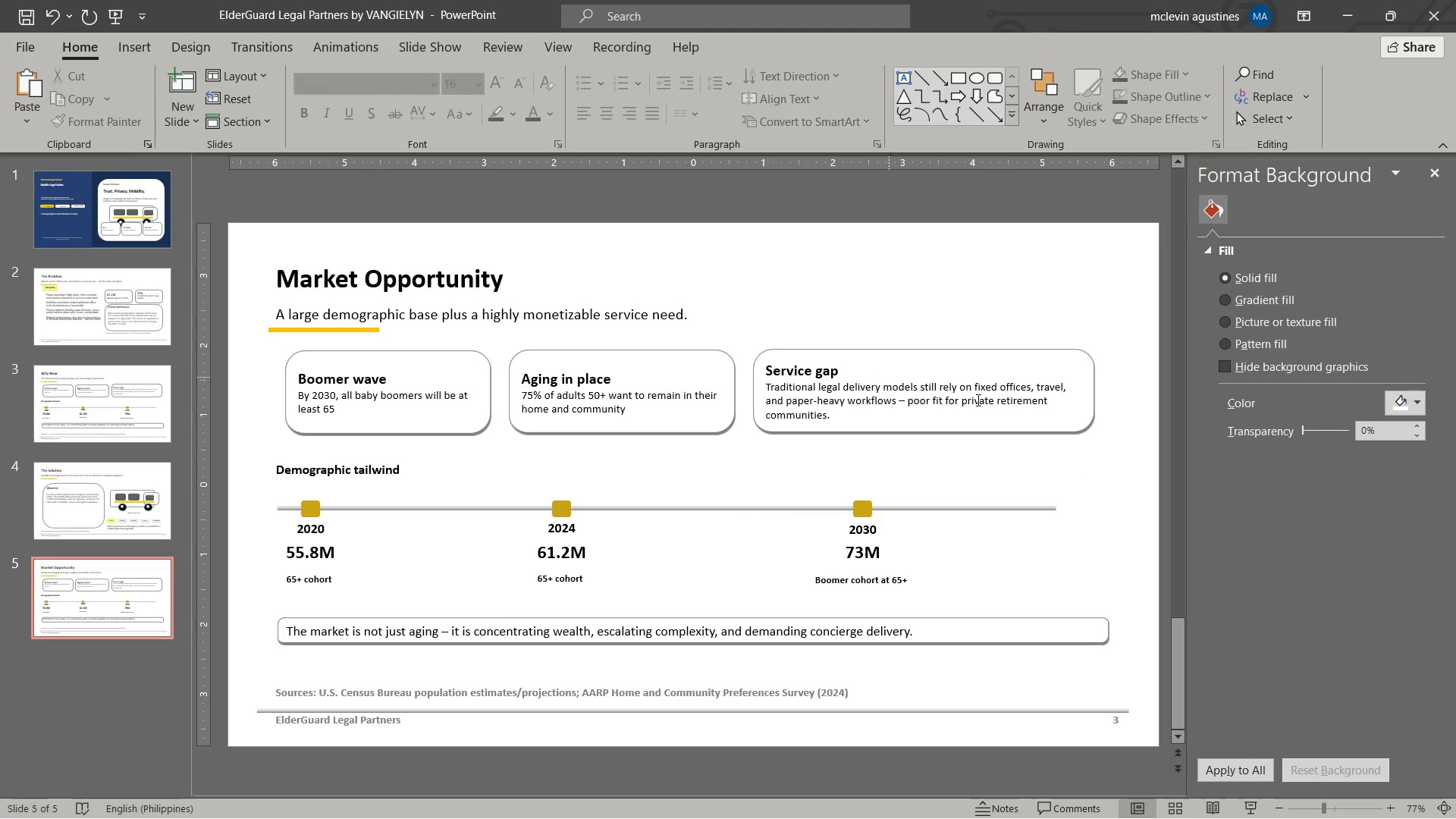 
wait(7.45)
 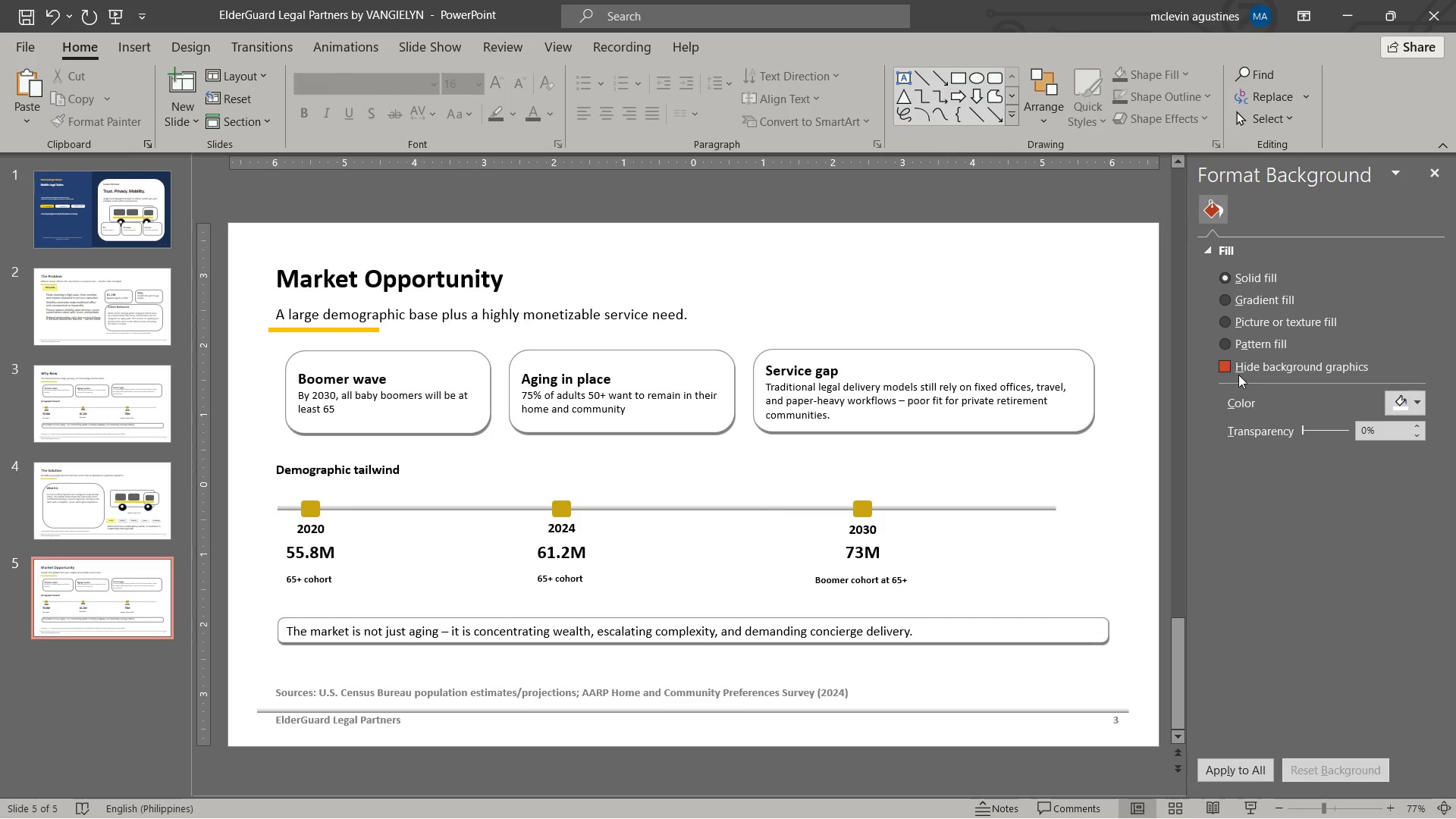 
left_click_drag(start_coordinate=[322, 377], to_coordinate=[389, 376])
 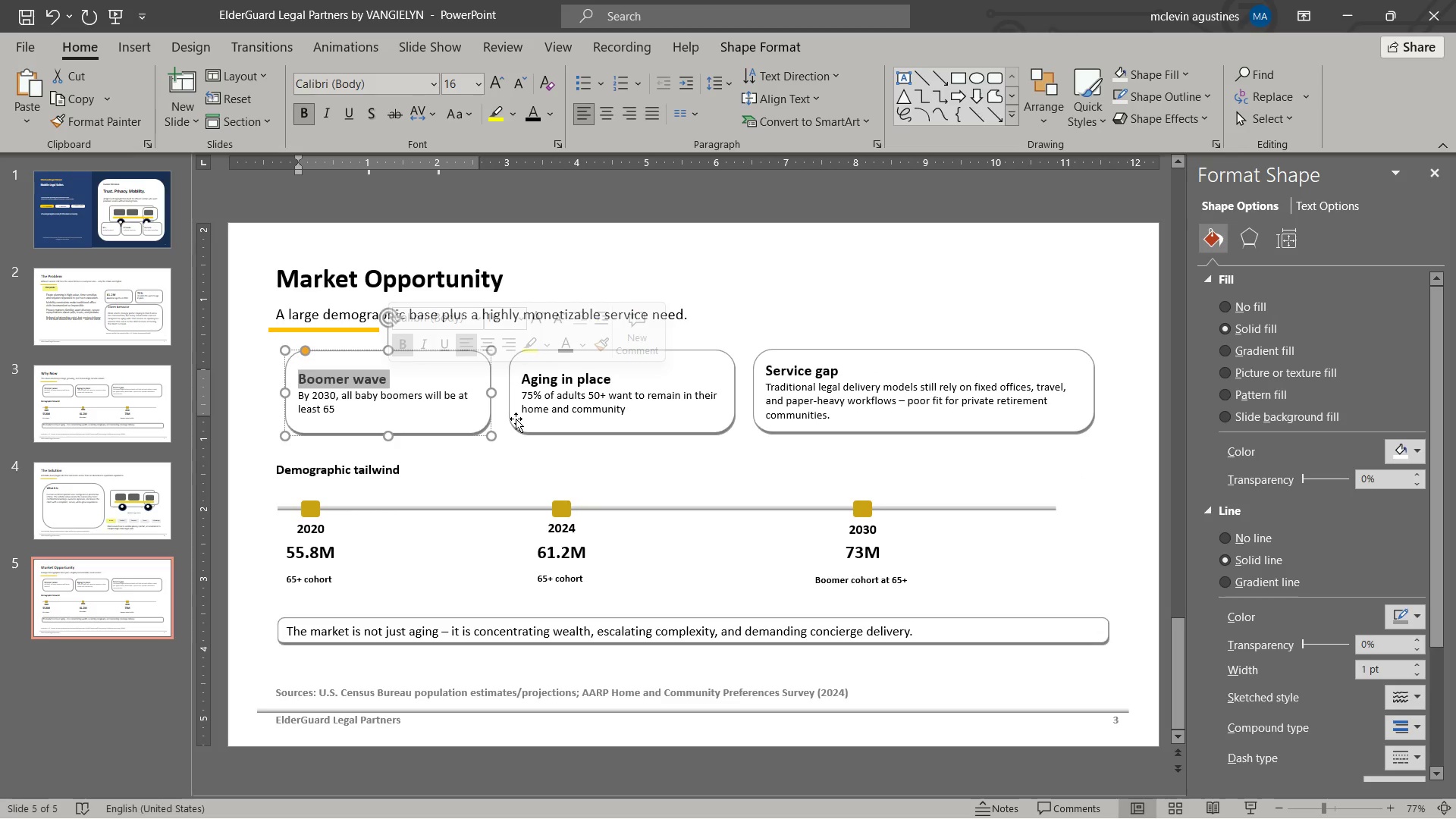 
type(TAM proxy)
 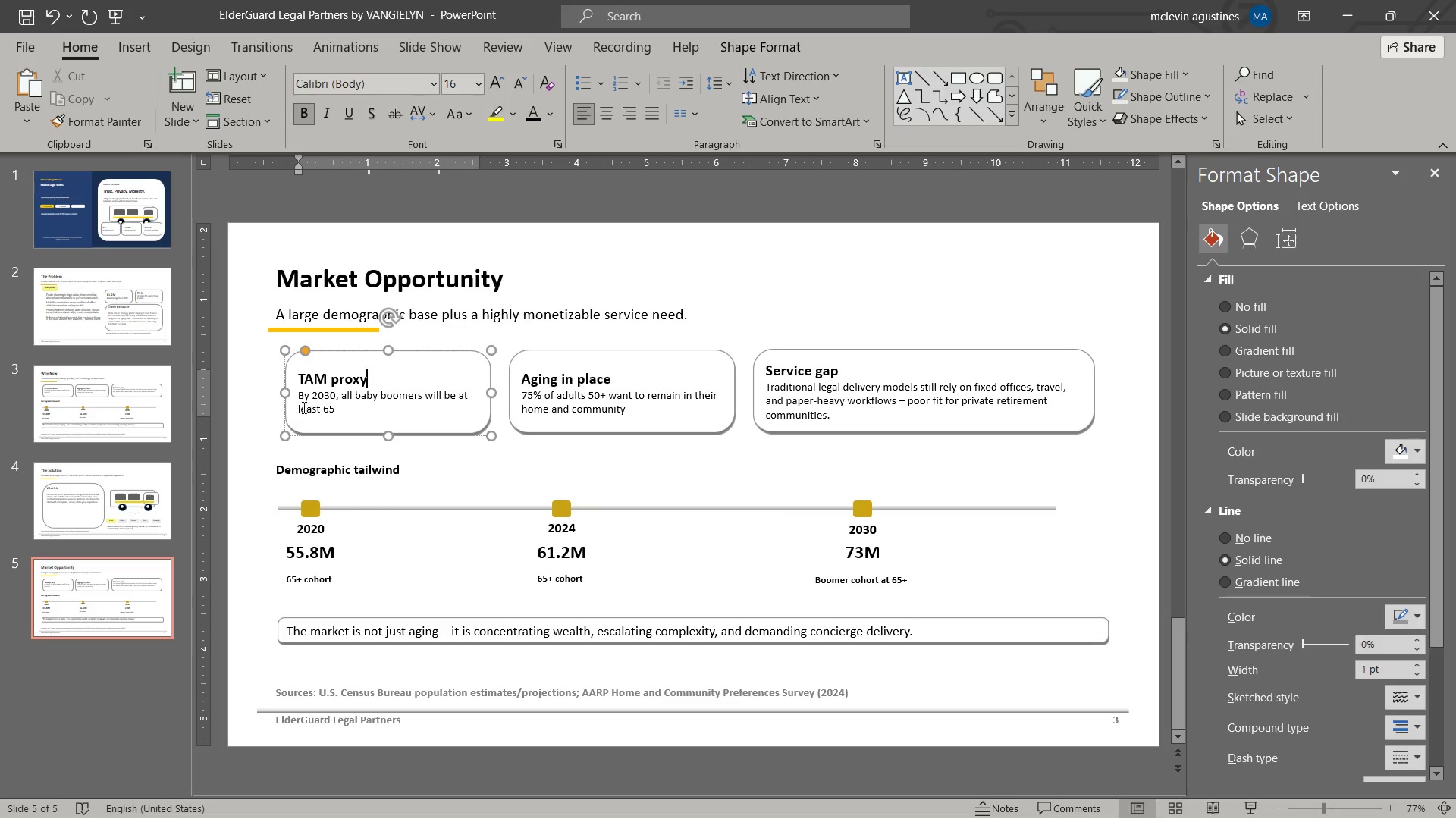 
left_click_drag(start_coordinate=[302, 393], to_coordinate=[359, 409])
 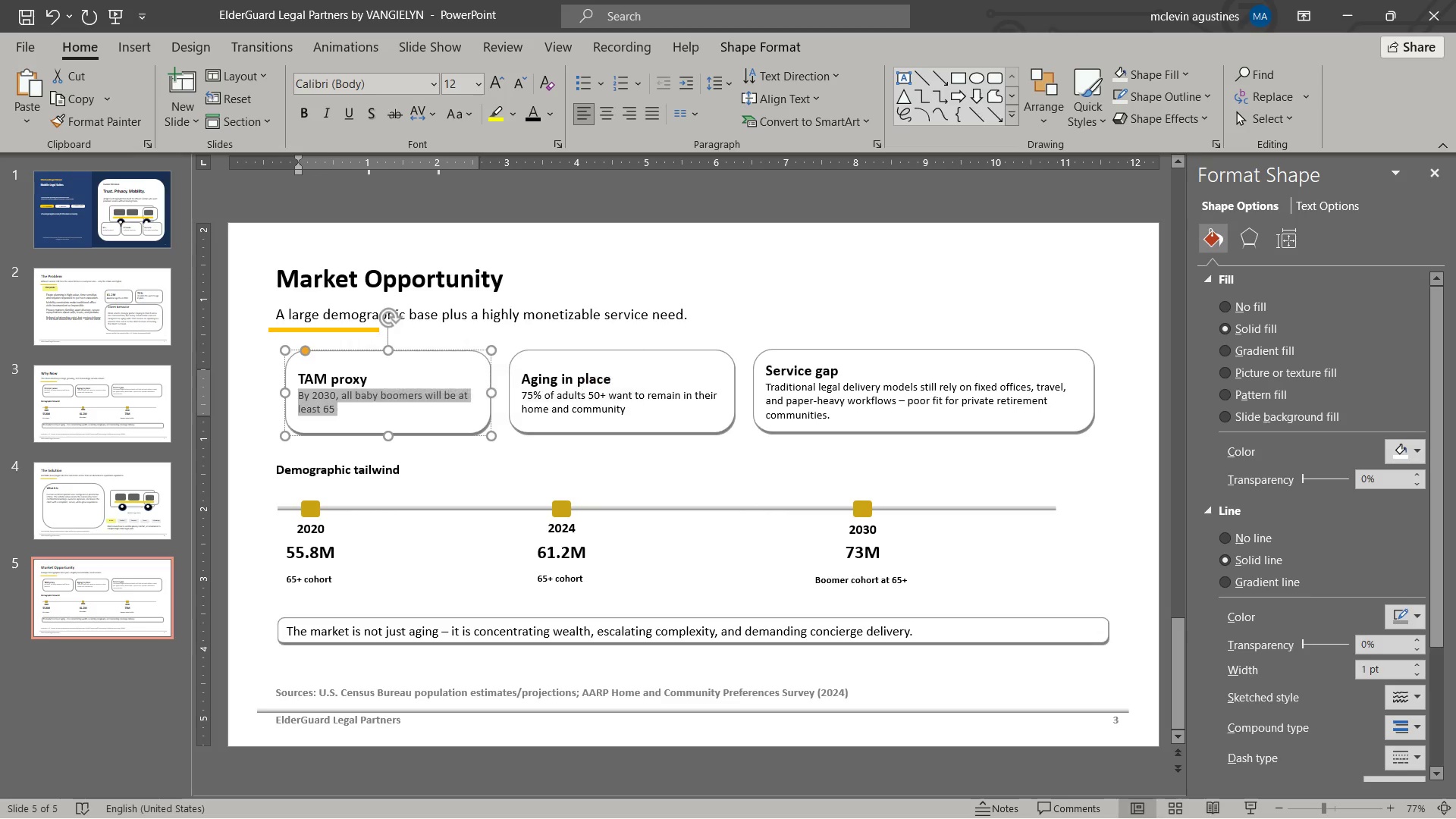 
type(65+ population expanding fast)
 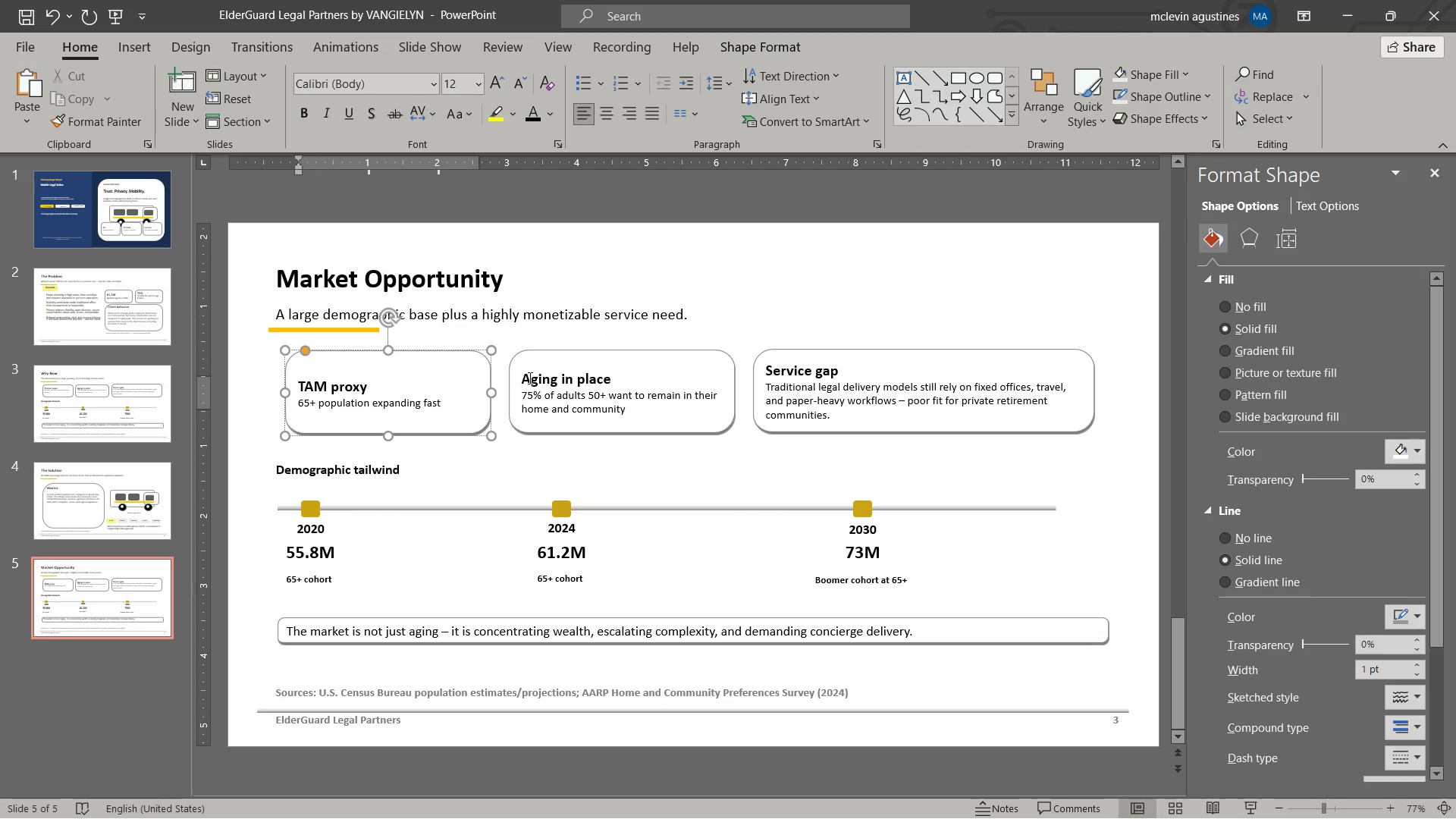 
left_click_drag(start_coordinate=[526, 382], to_coordinate=[610, 384])
 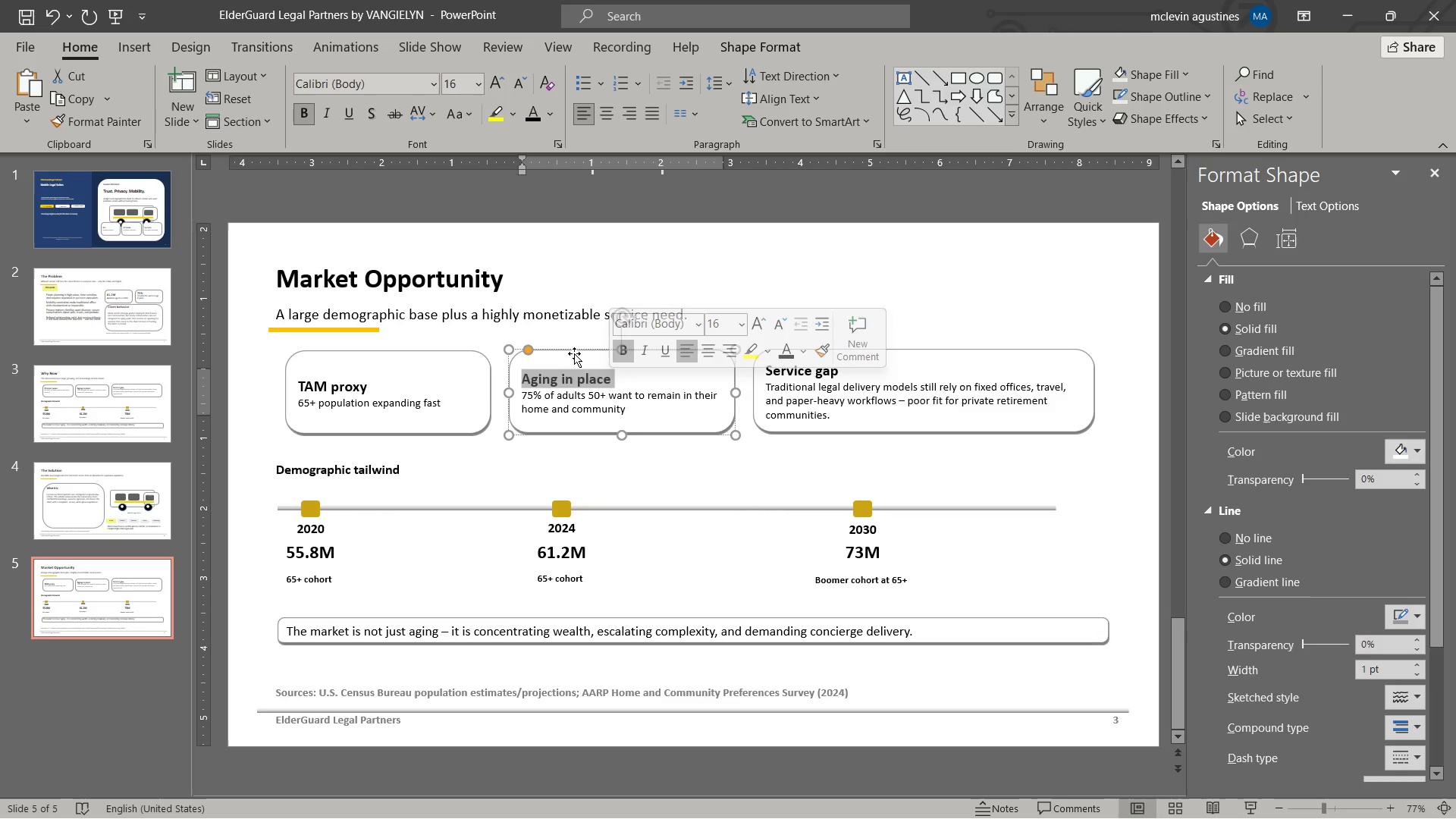 
type(demand driver)
 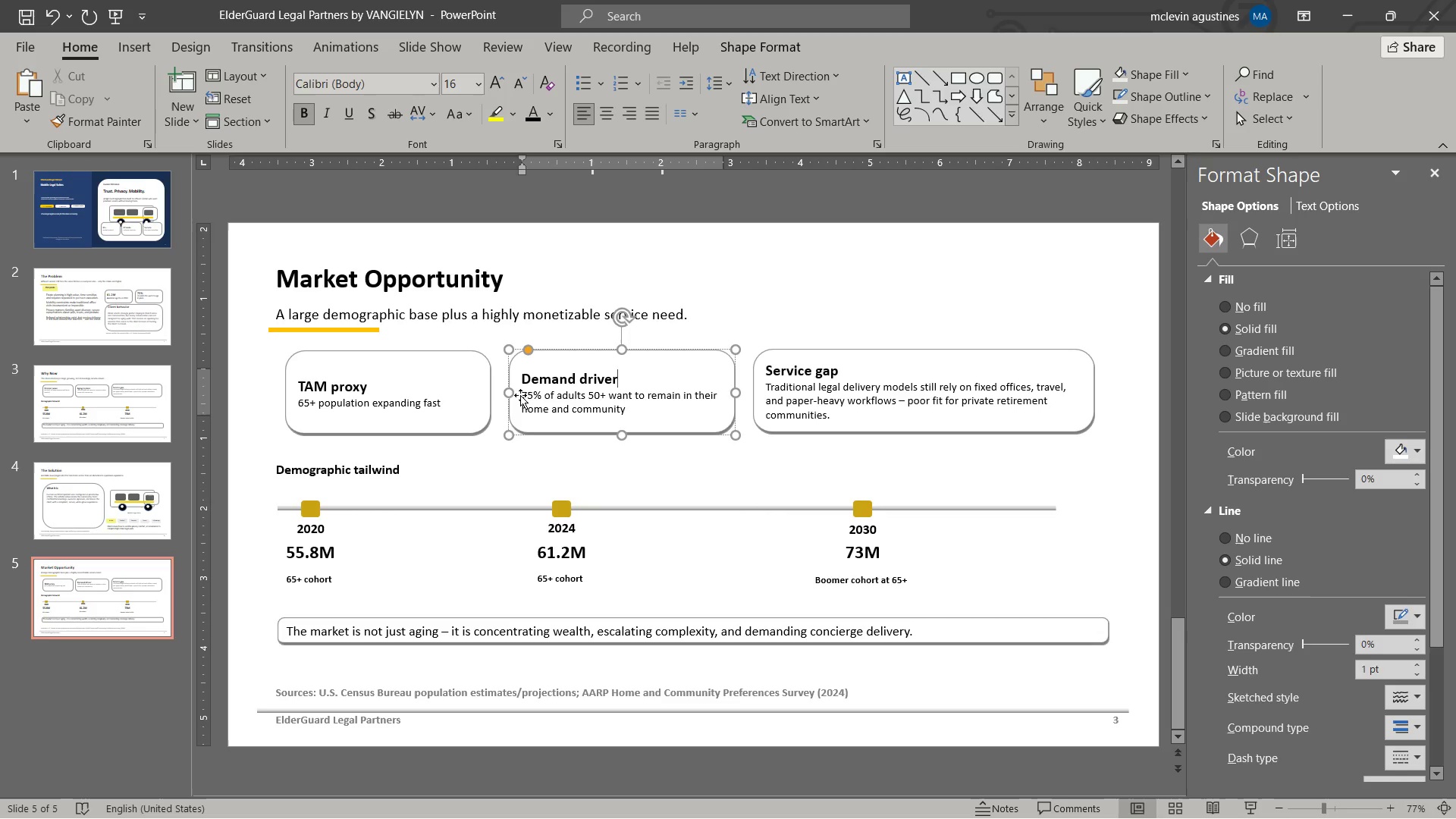 
left_click_drag(start_coordinate=[523, 394], to_coordinate=[694, 390])
 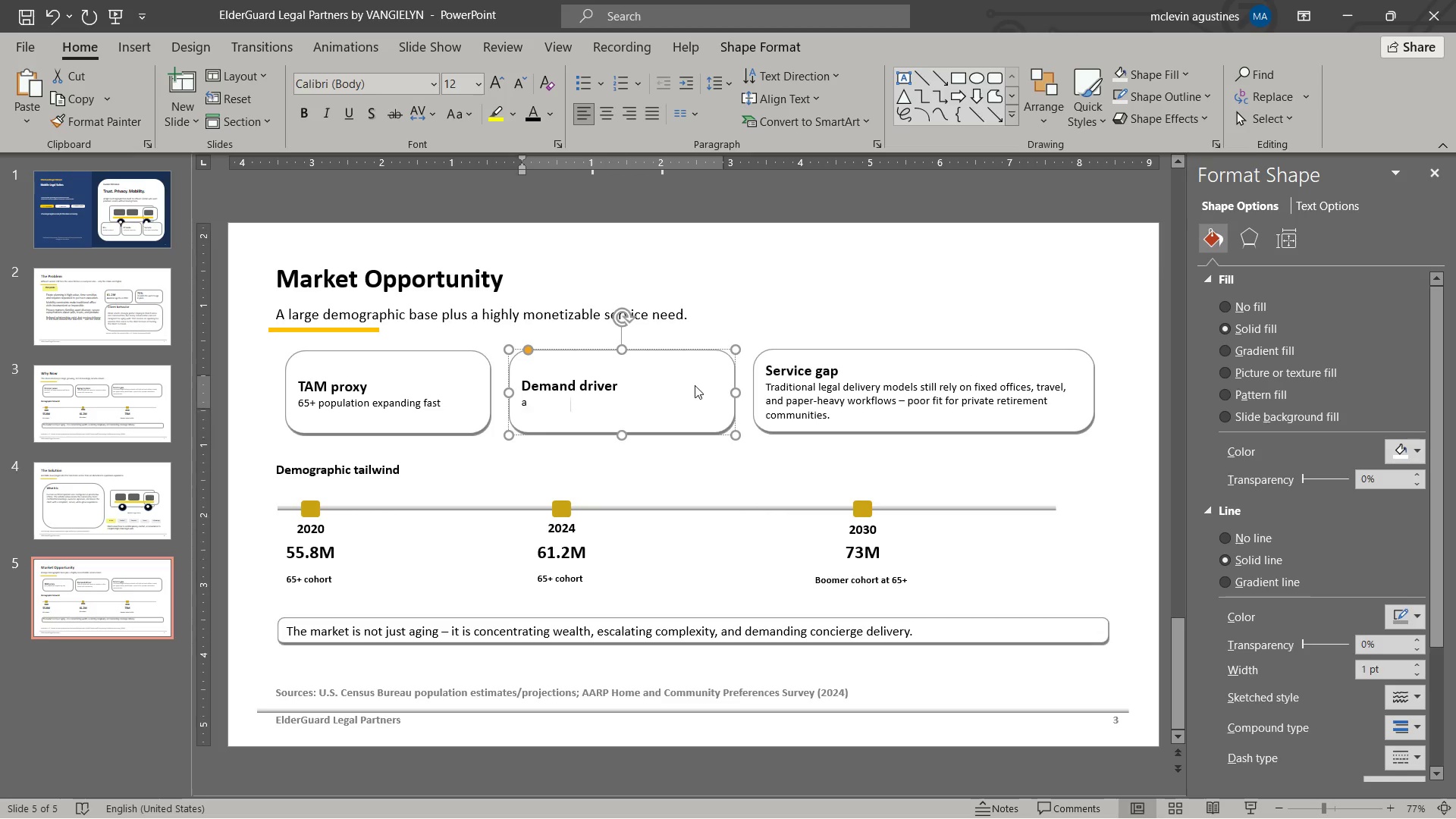 
type(aging in place preference)
 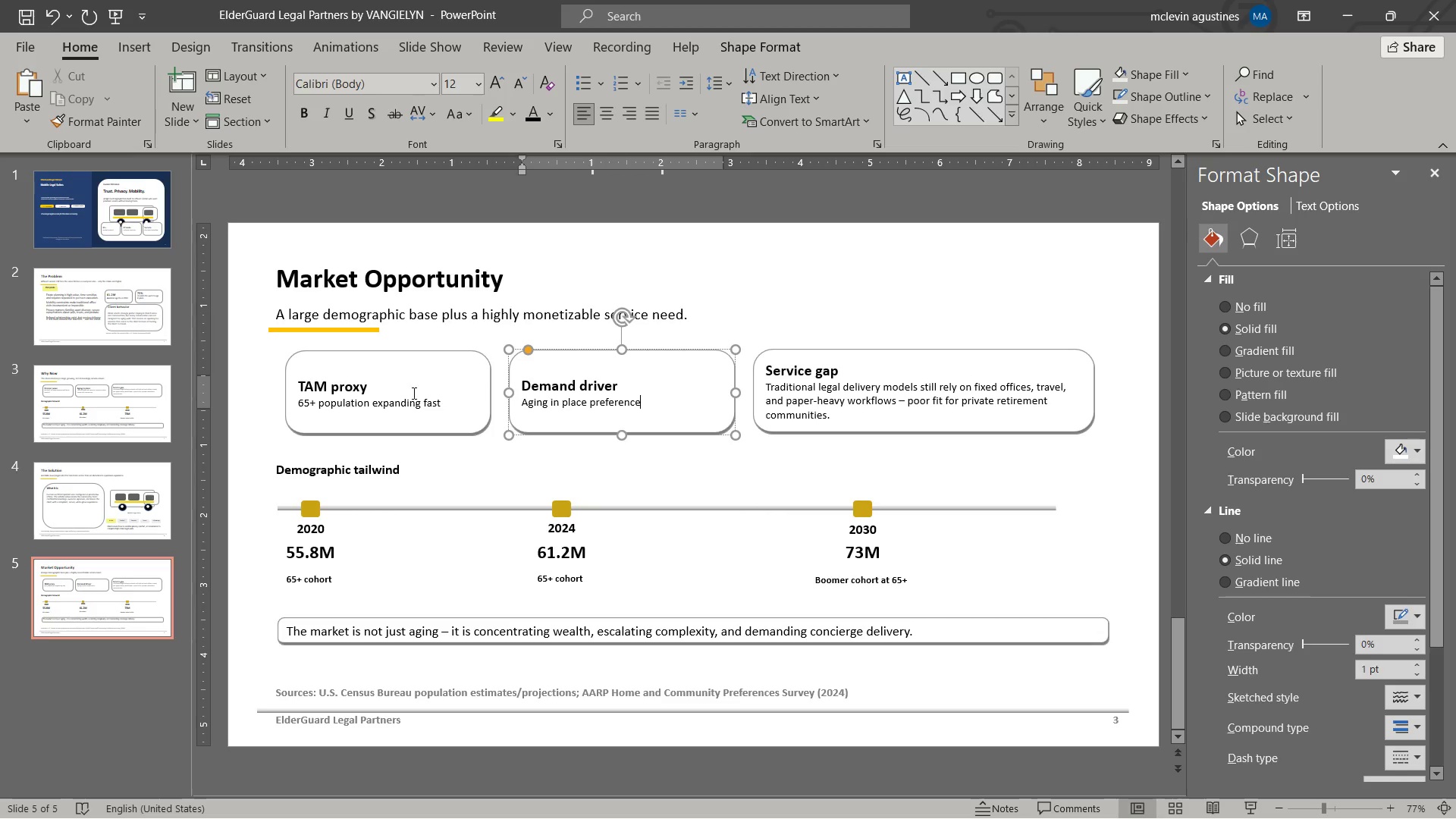 
hold_key(key=ShiftLeft, duration=0.48)
left_click([404, 381])
 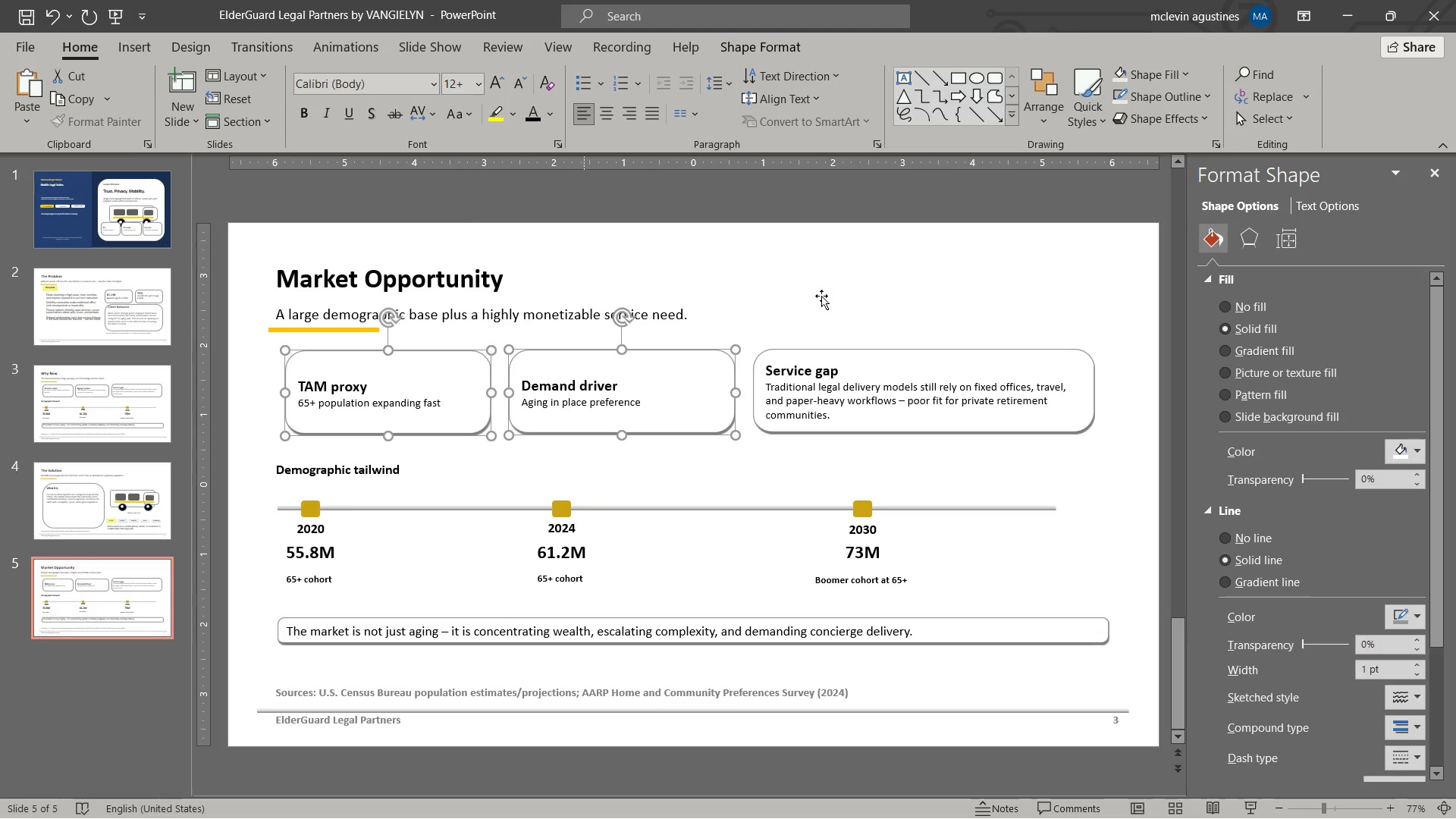 
hold_key(key=ShiftLeft, duration=0.64)
left_click([865, 359])
 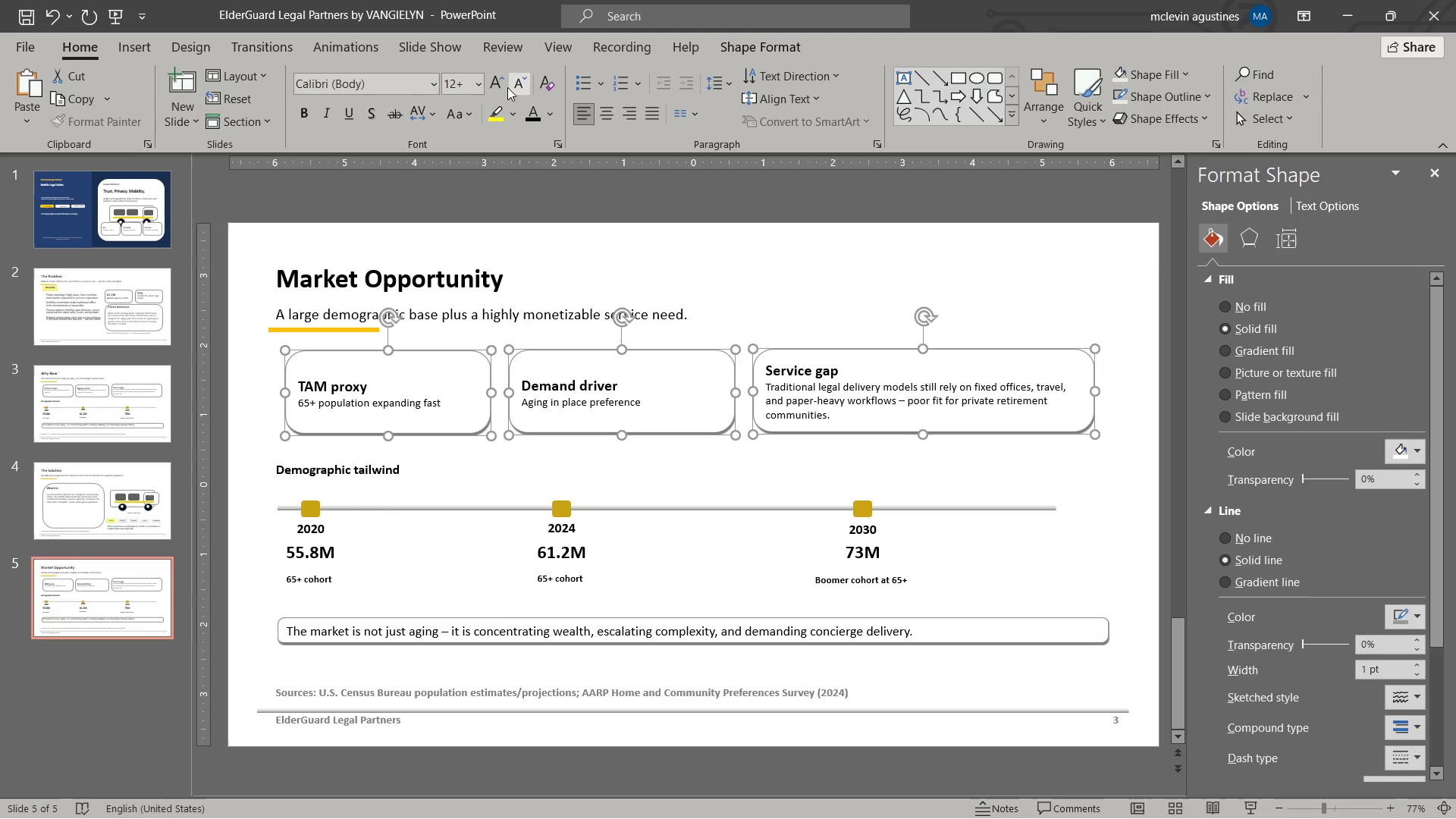 
left_click([496, 87])
 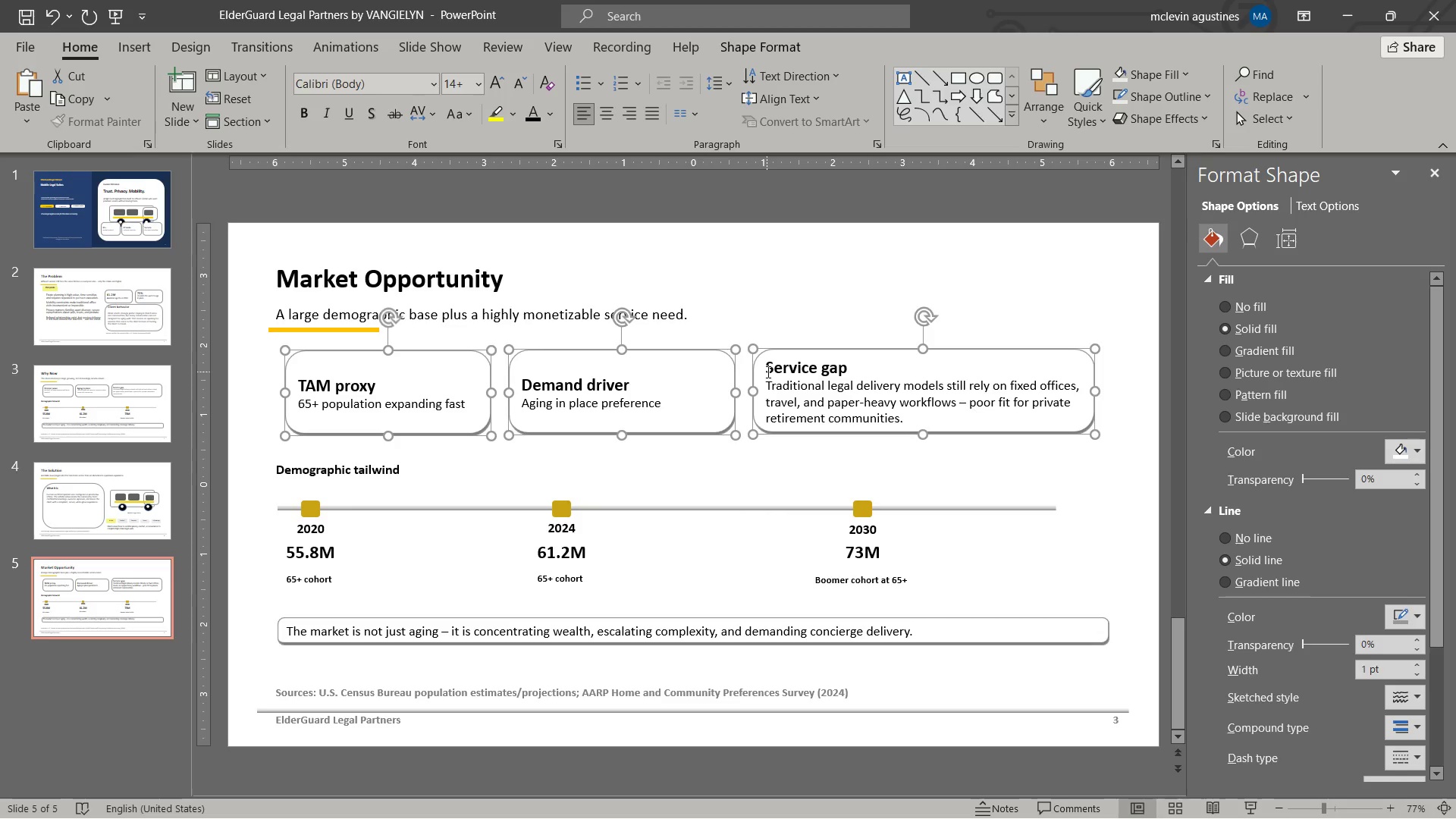 
left_click_drag(start_coordinate=[769, 370], to_coordinate=[848, 369])
 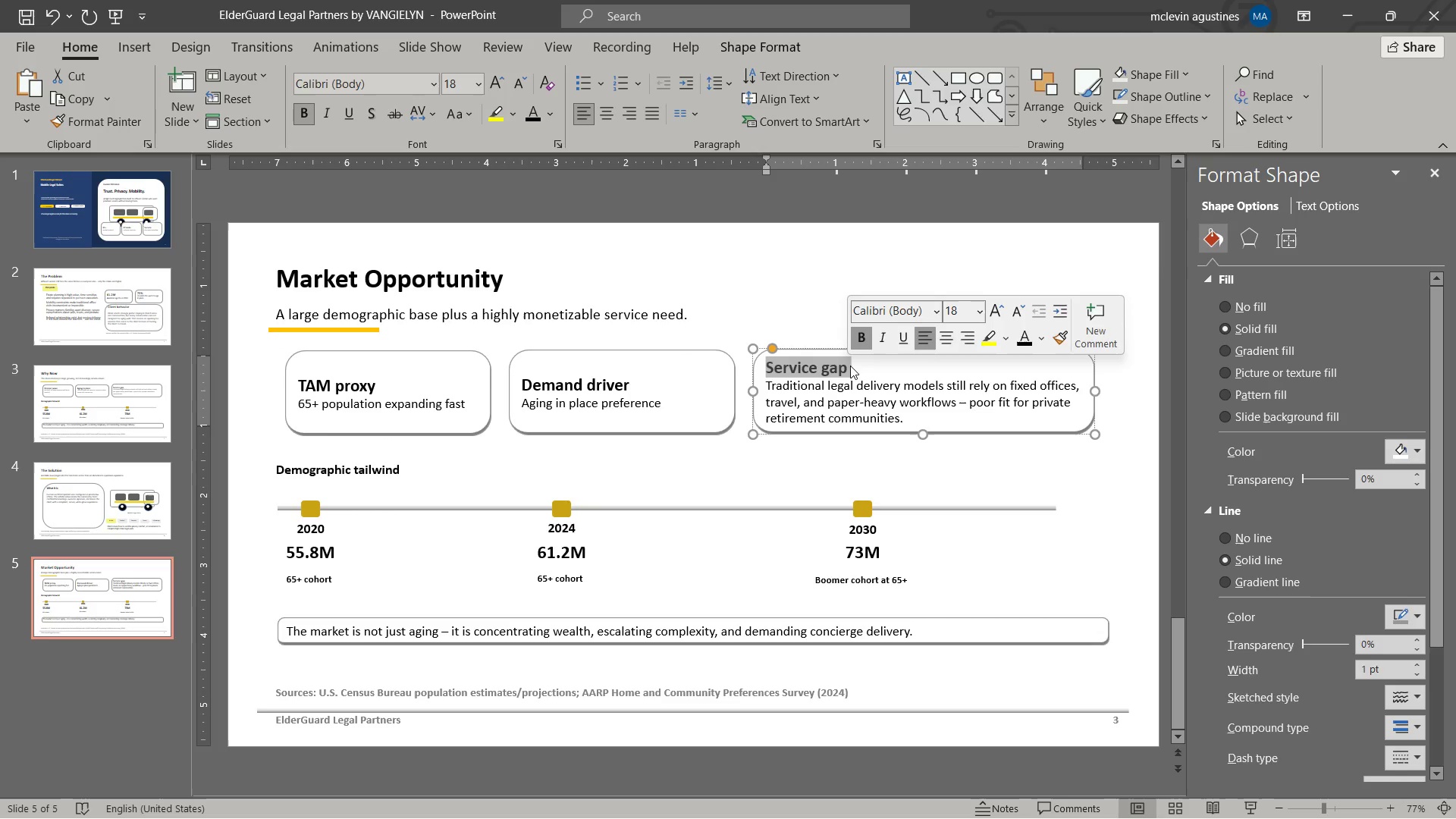 
type(monetization )
 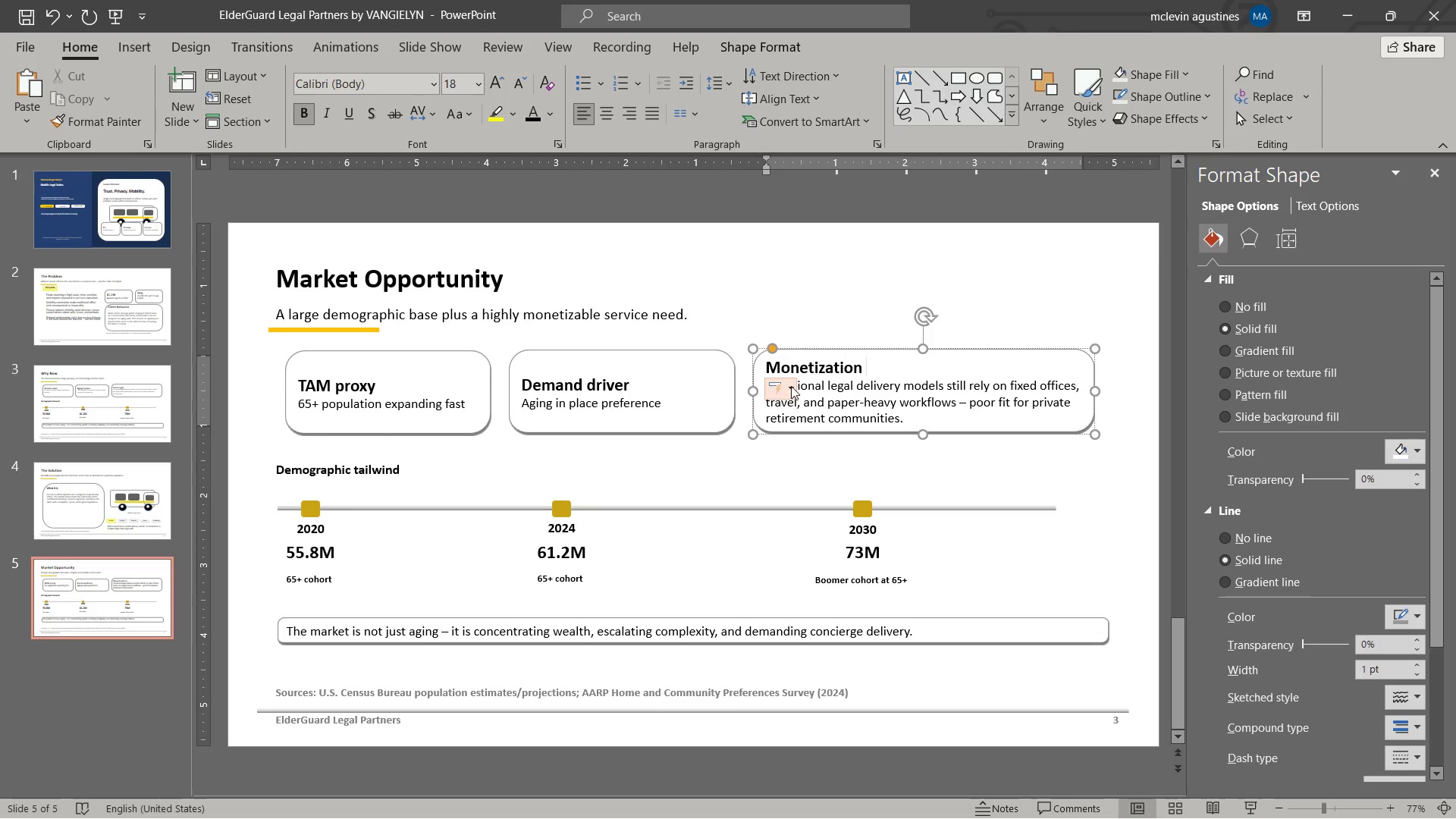 
left_click([805, 380])
 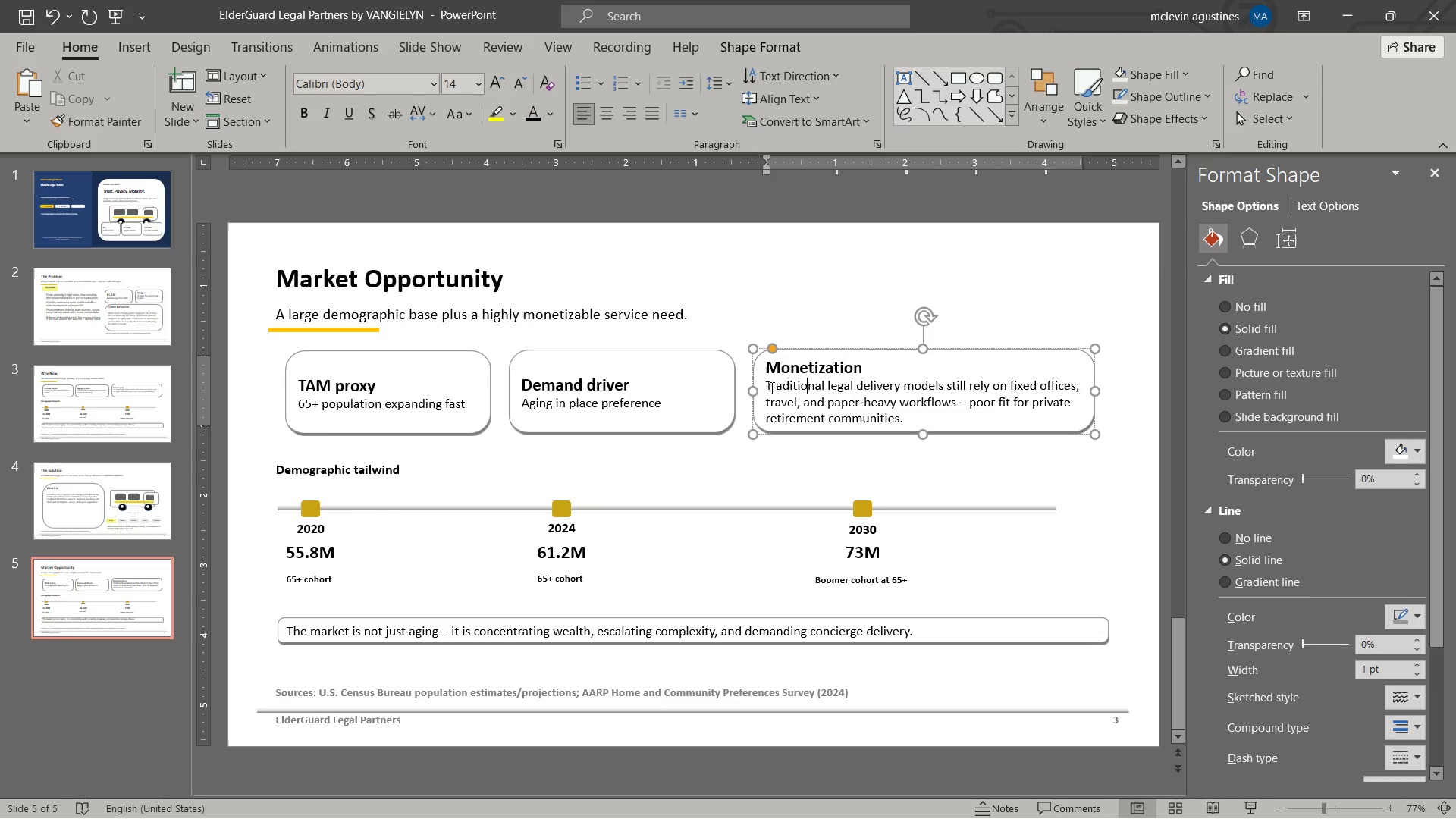 
left_click_drag(start_coordinate=[770, 388], to_coordinate=[946, 424])
 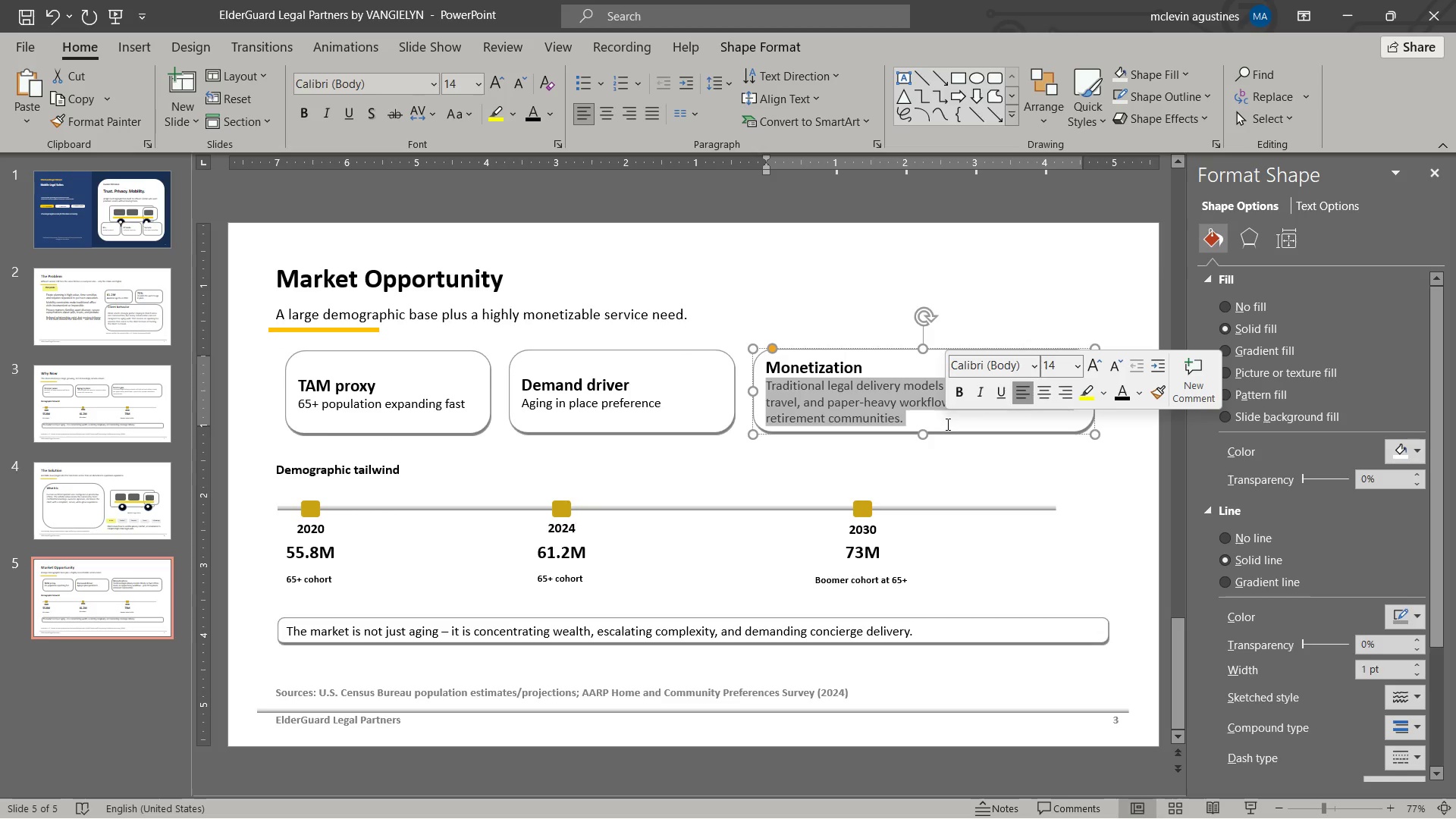 
type(estate plan creation, trust updates, probate, and ongoing legal concierge subscription)
 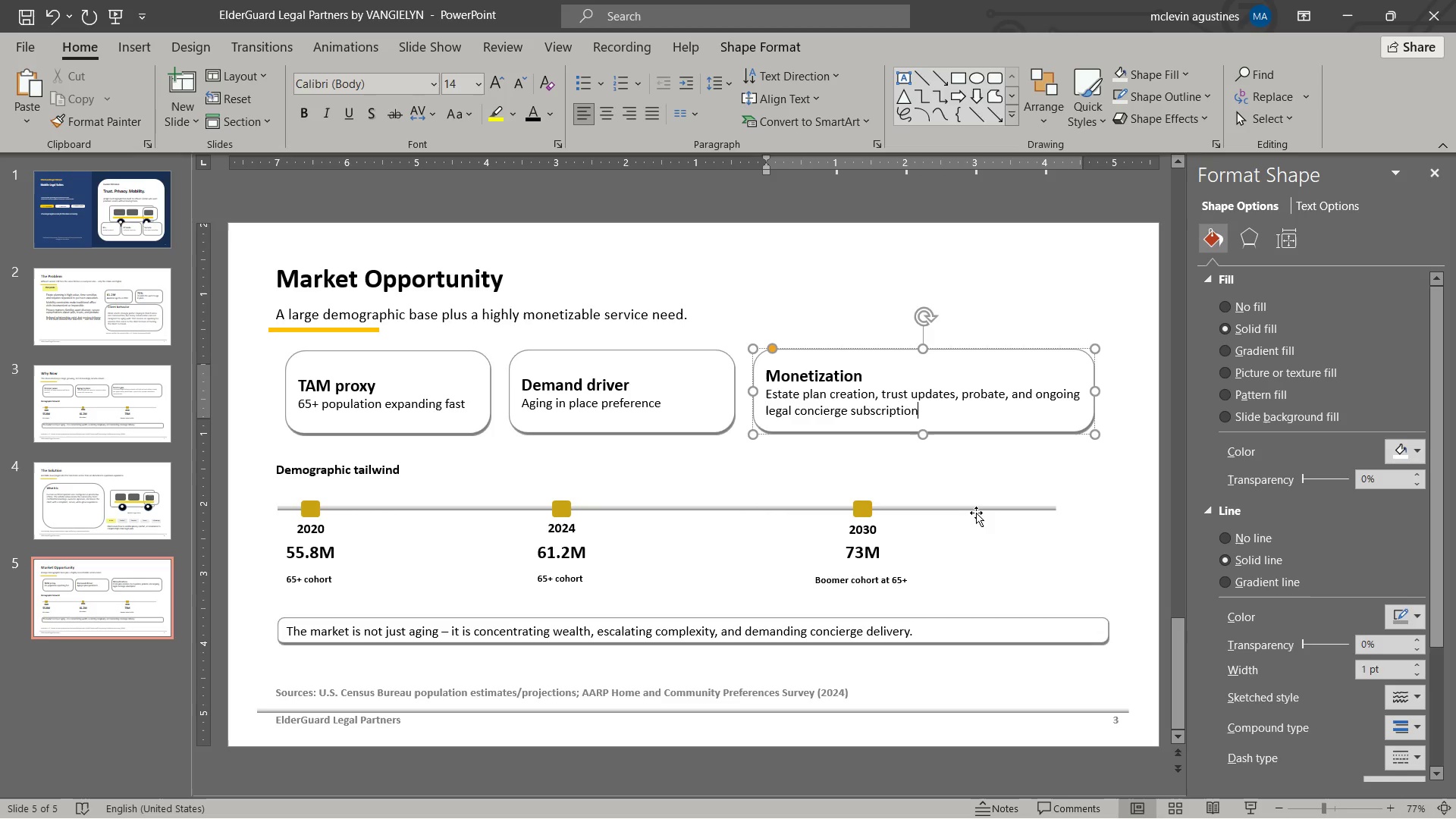 
key(Escape)
 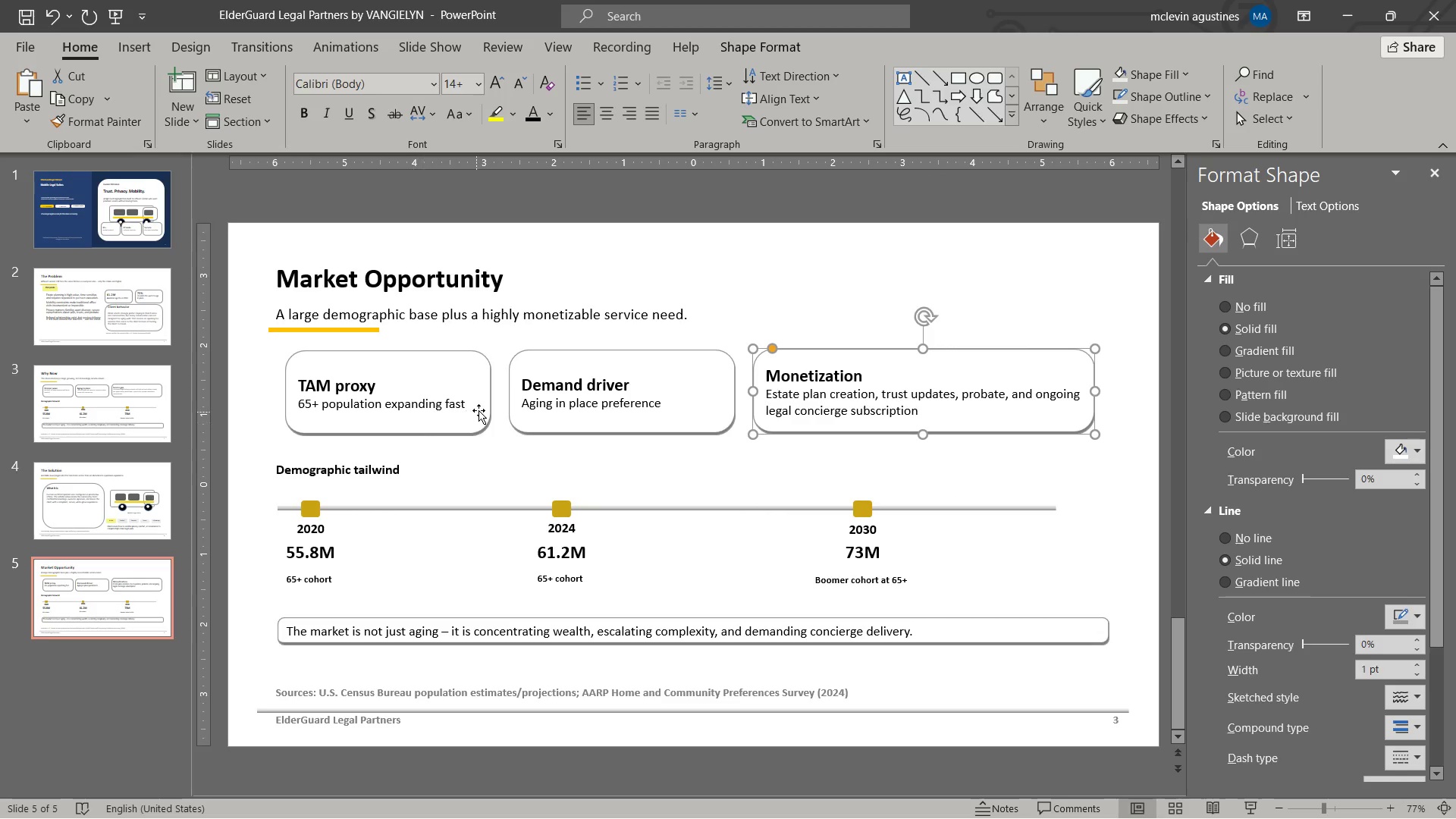 
hold_key(key=ShiftLeft, duration=0.77)
left_click([479, 410])
 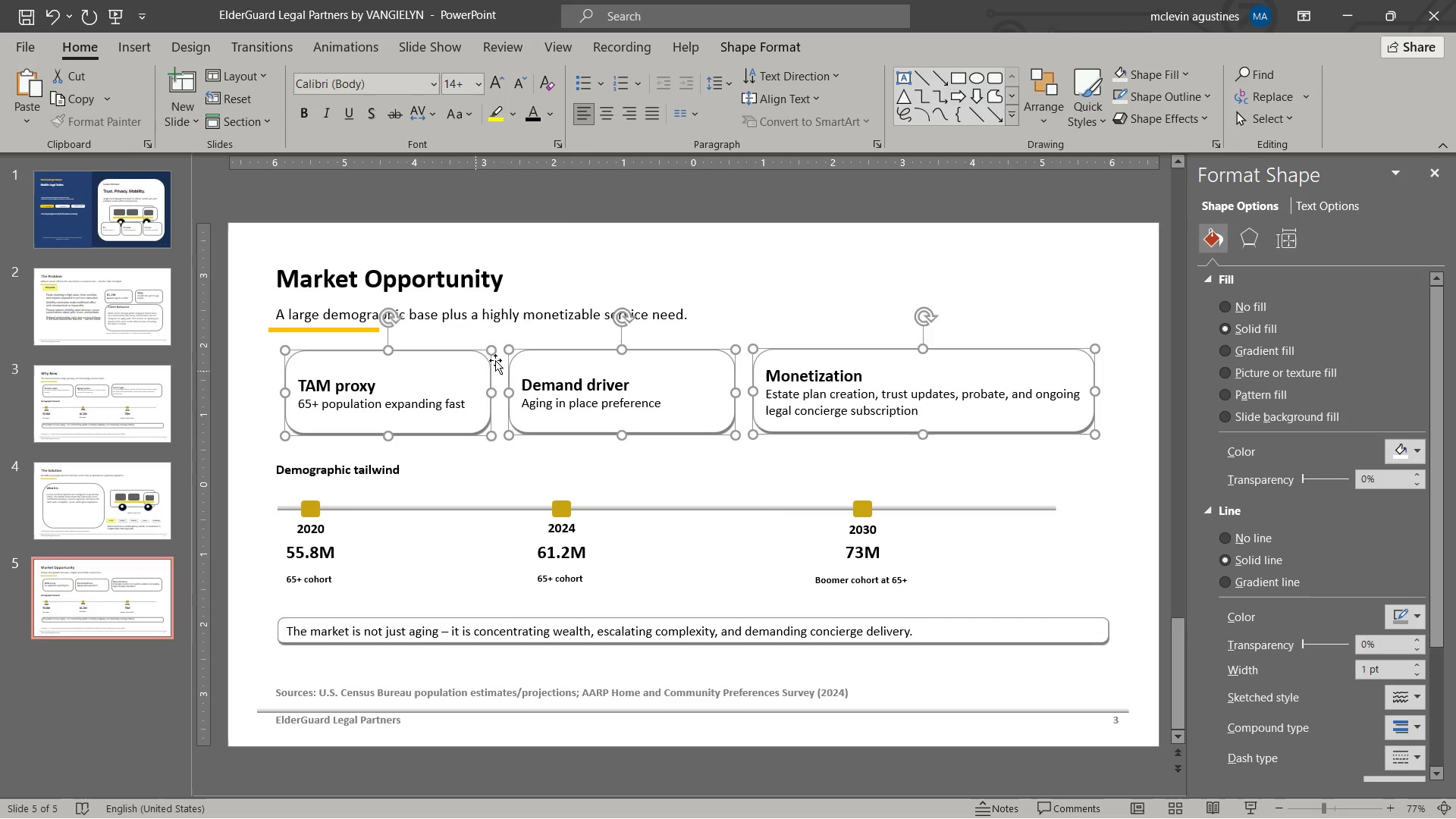 
left_click([525, 87])
 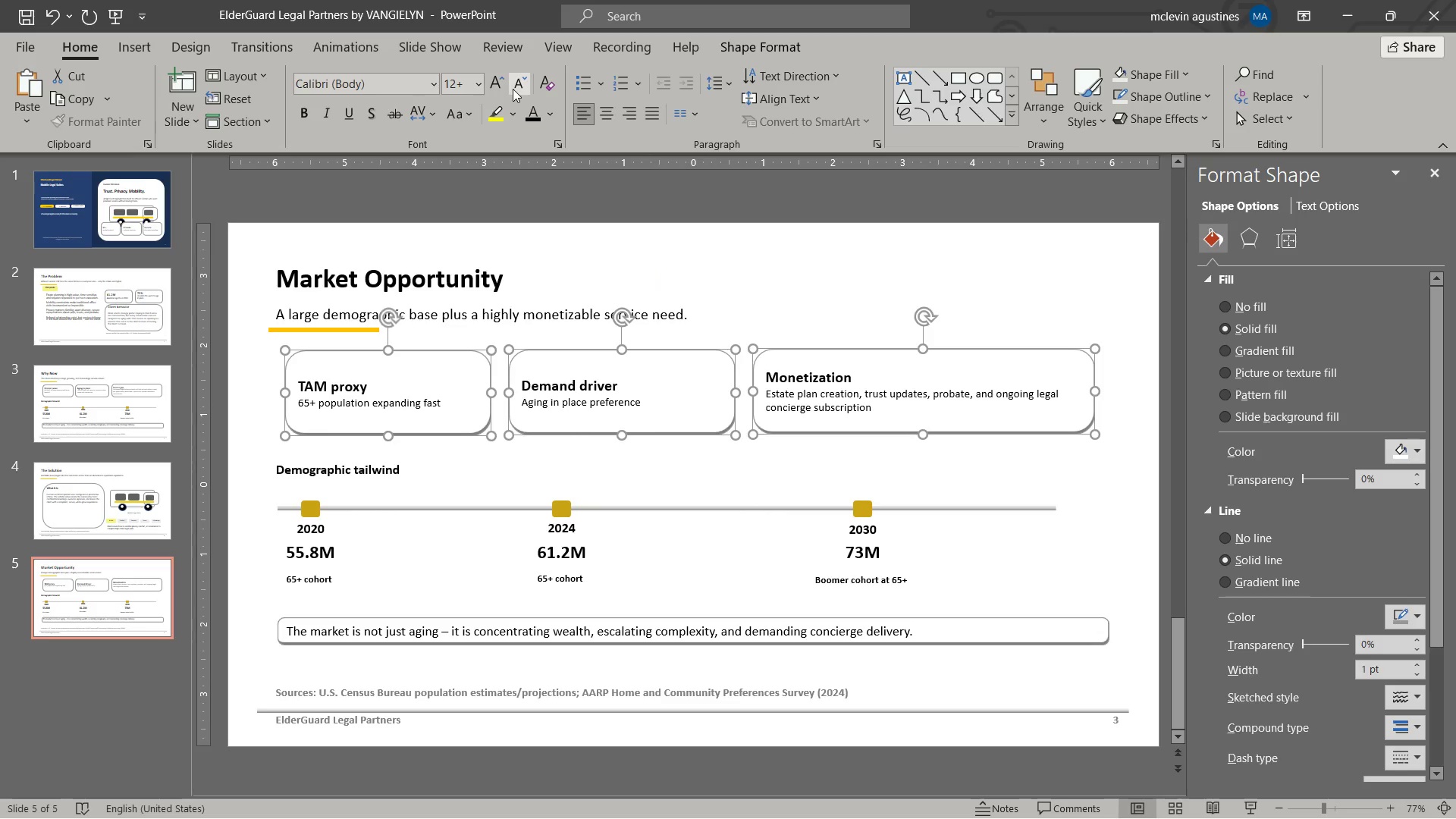 
left_click([498, 89])
 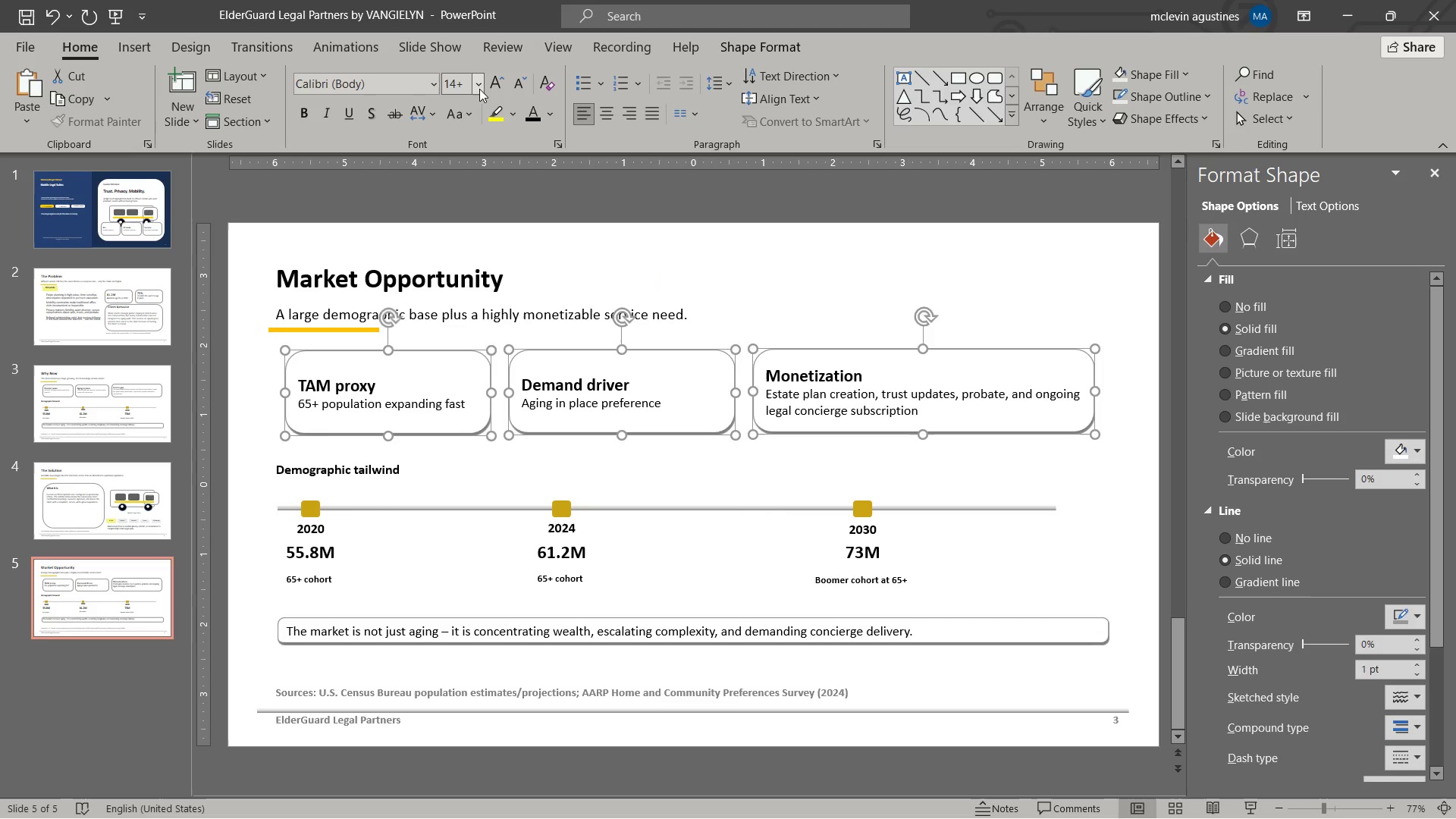 
left_click([478, 89])
 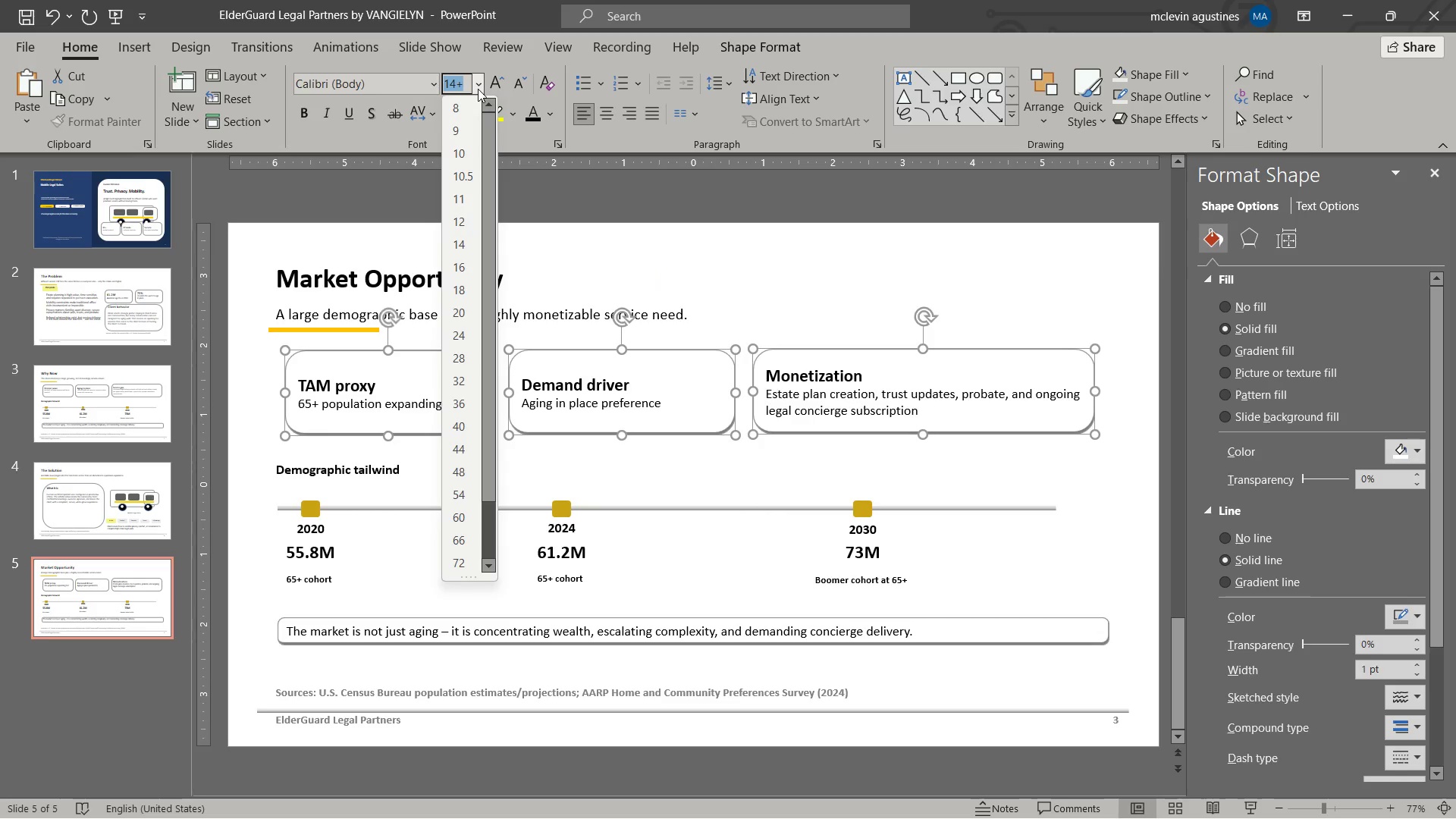 
key(Numpad1)
 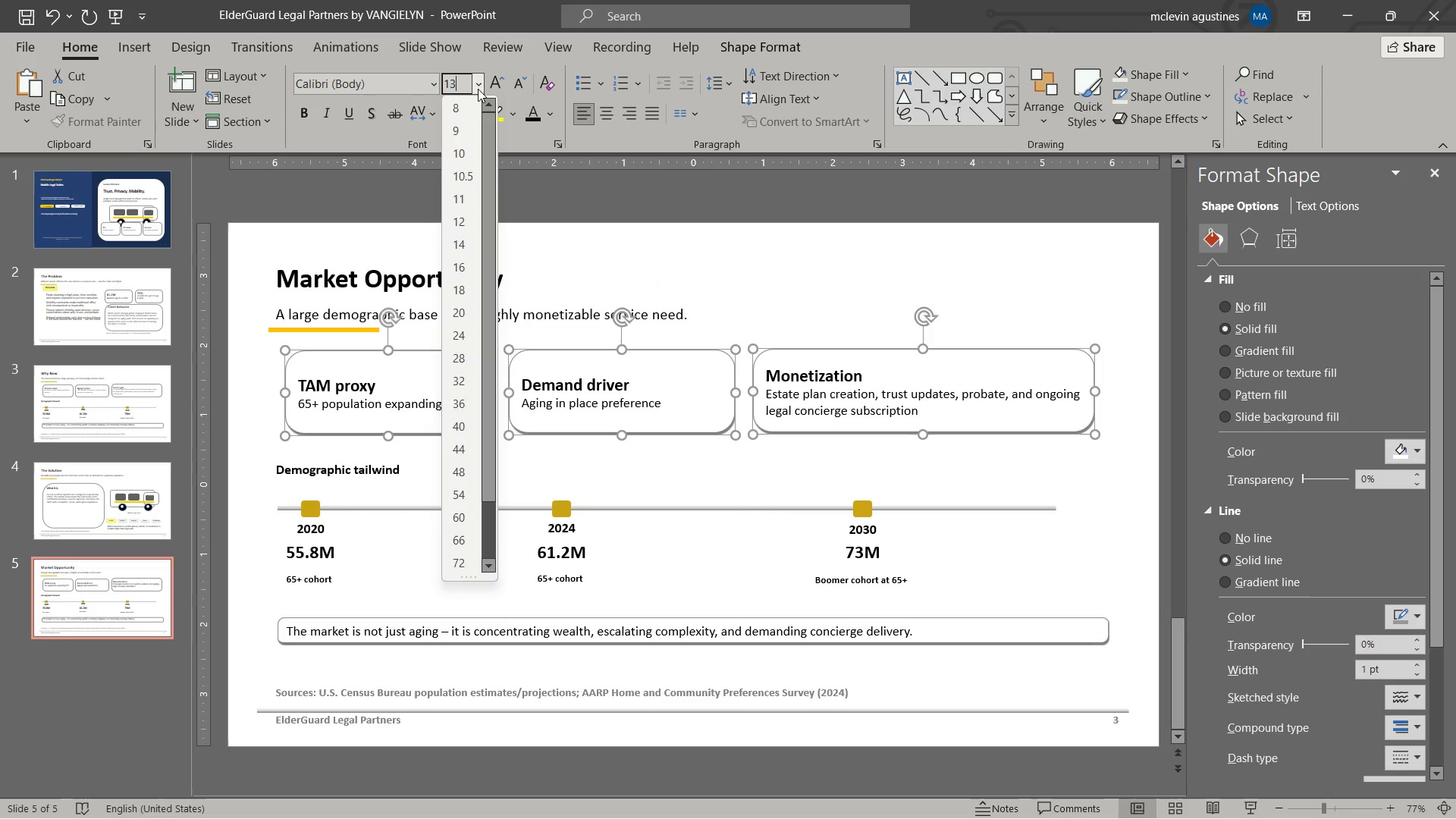 
key(Numpad3)
 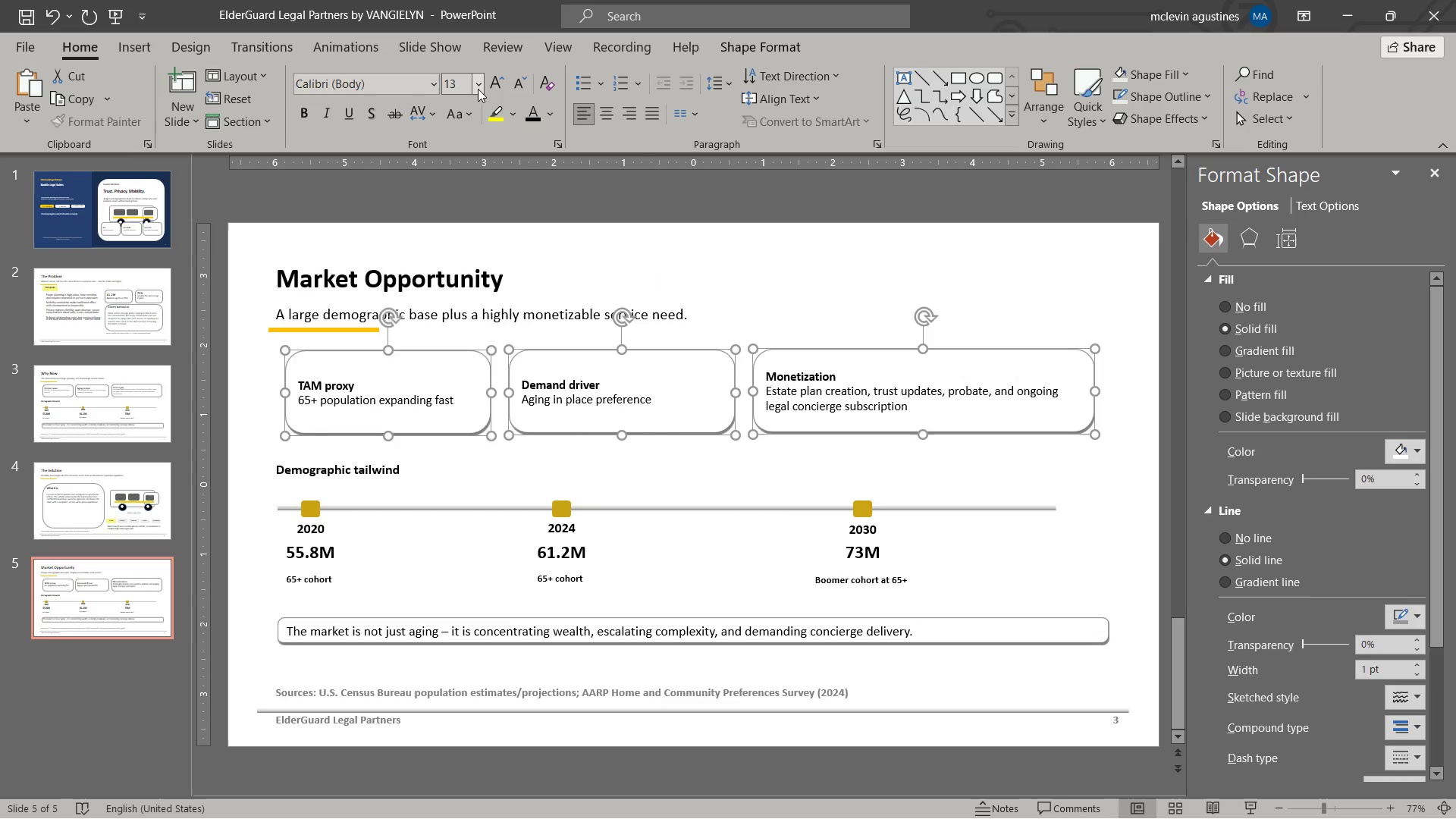 
key(NumpadEnter)
 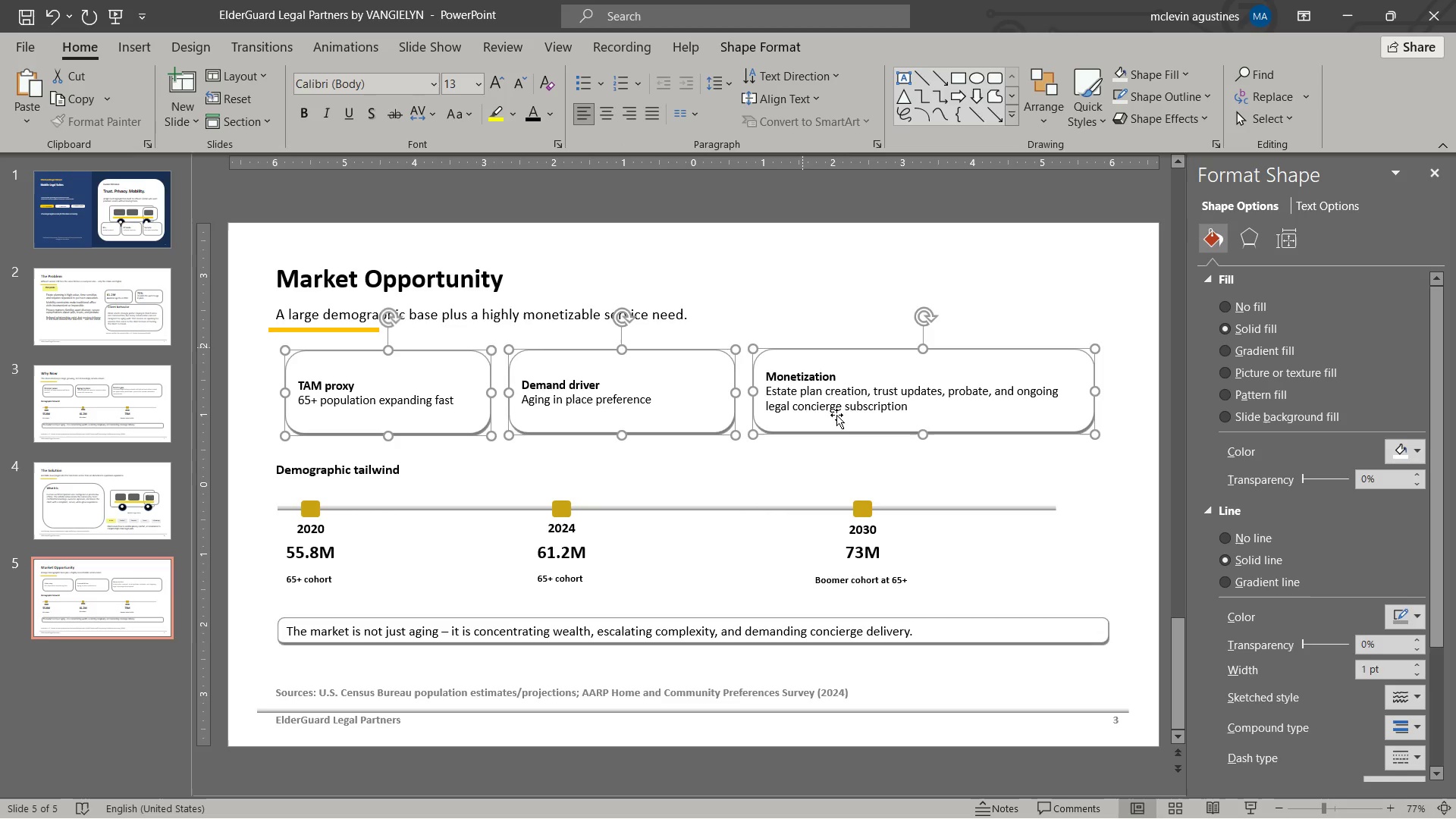 
key(Escape)
 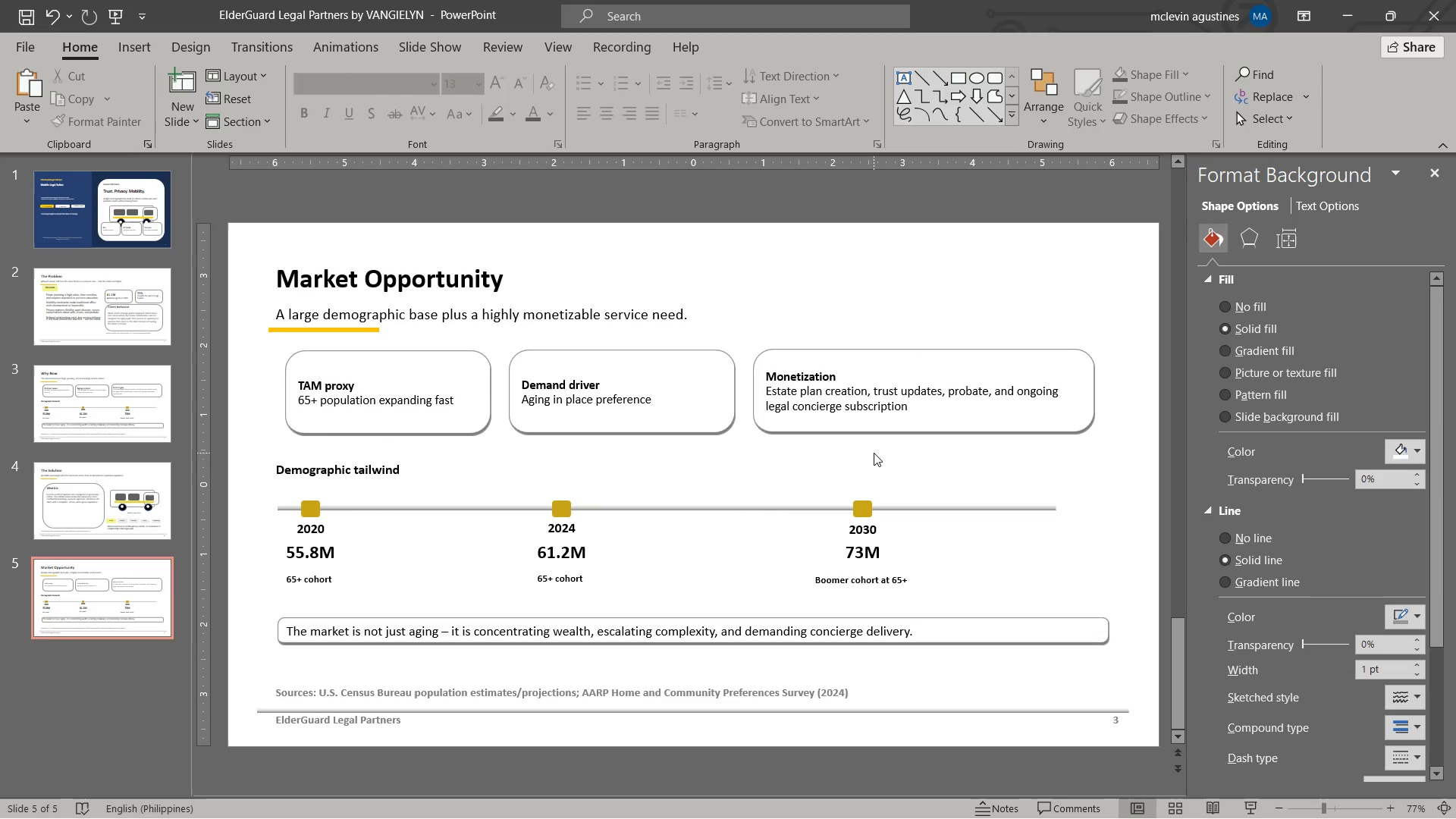 
key(Escape)
 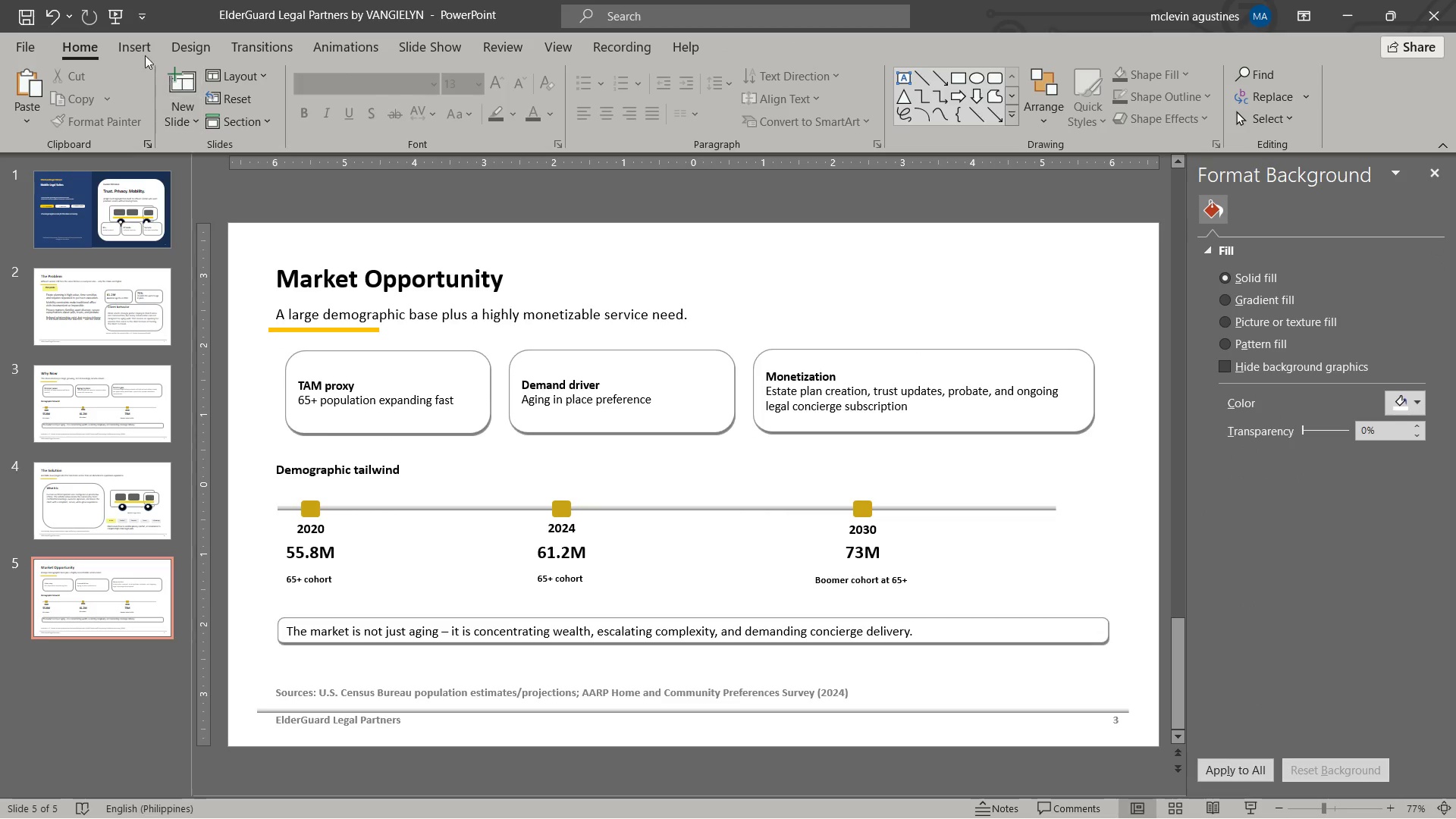 
left_click([36, 17])
 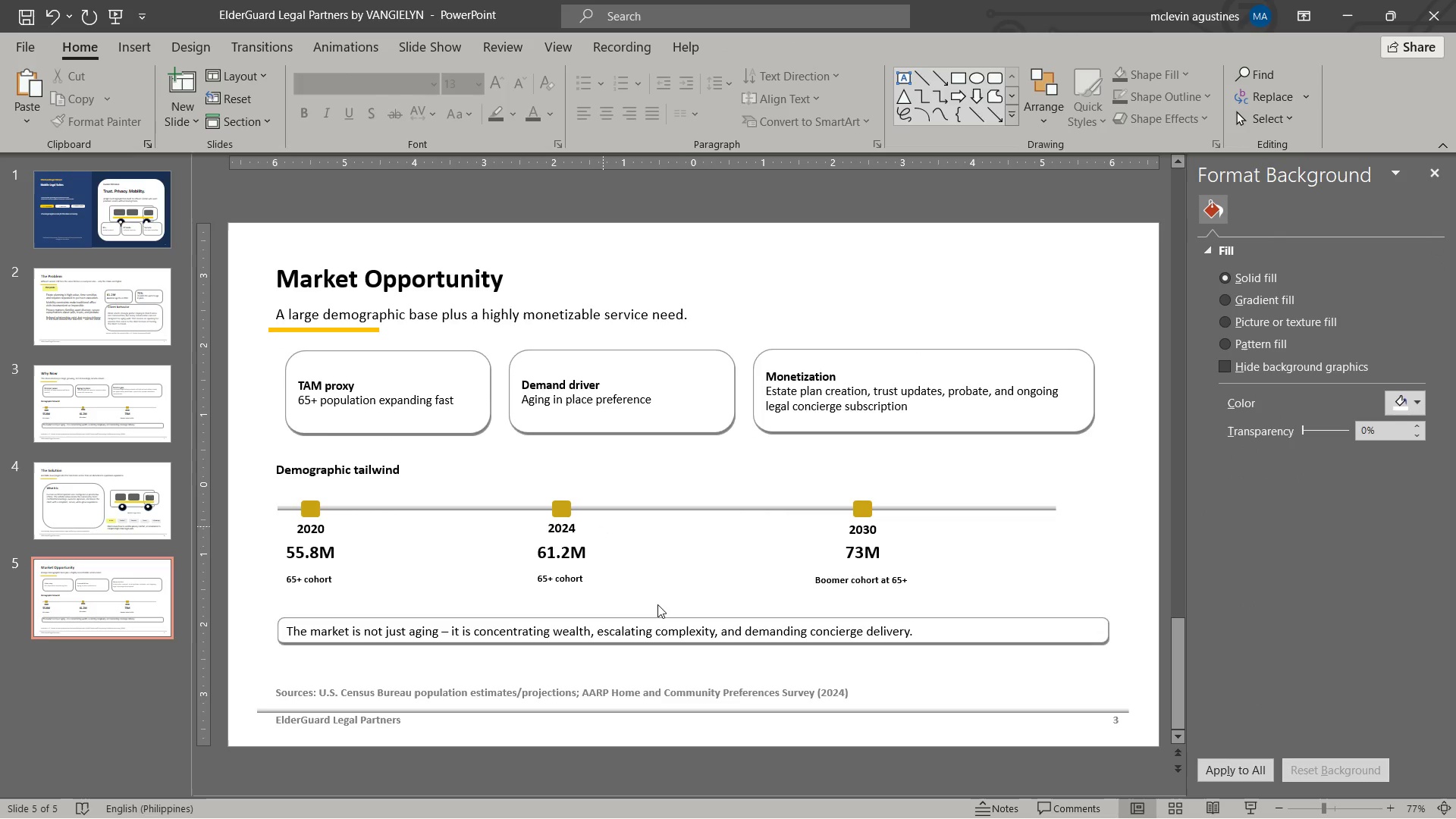 
left_click([717, 510])
 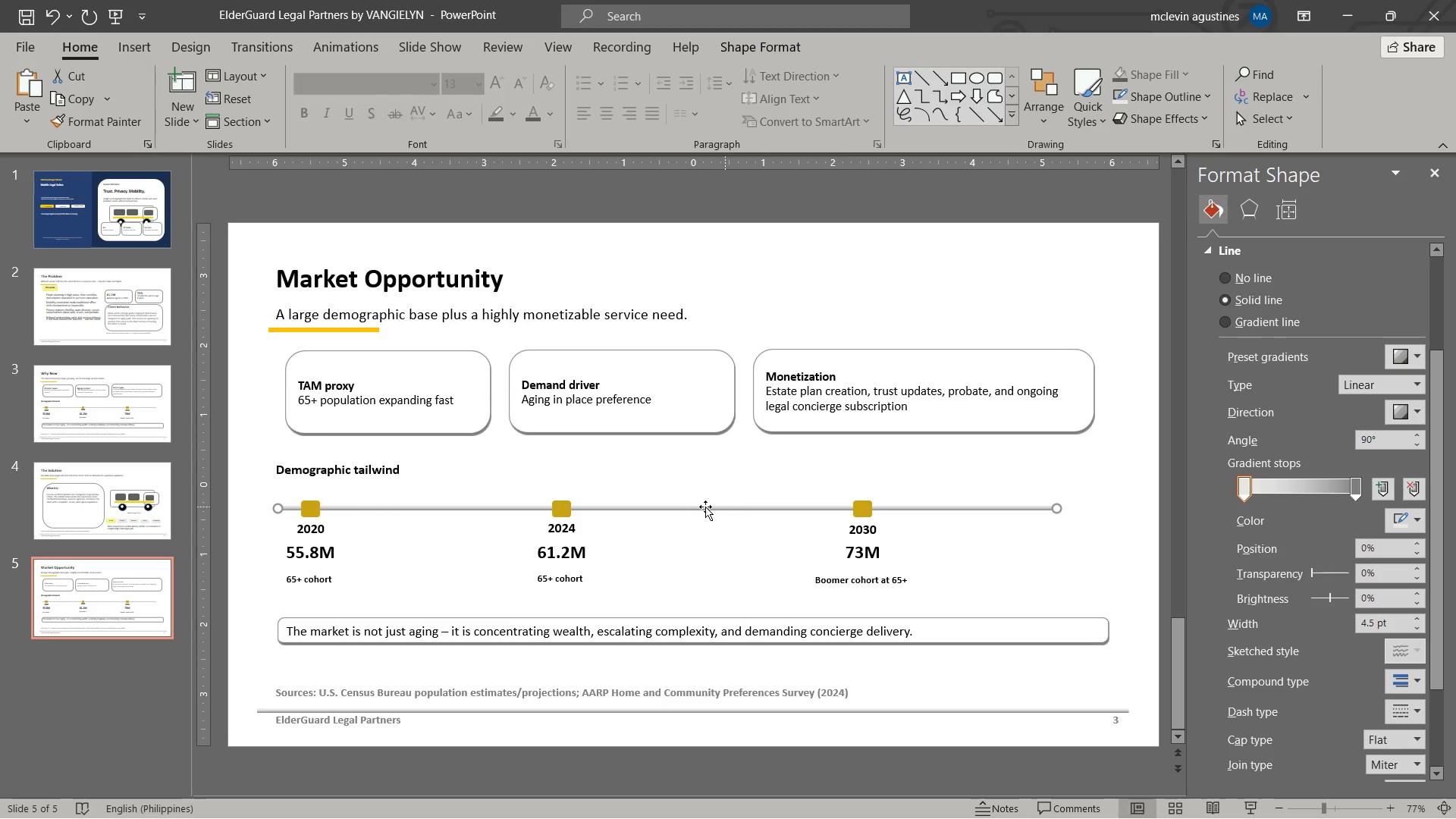 
key(Delete)
 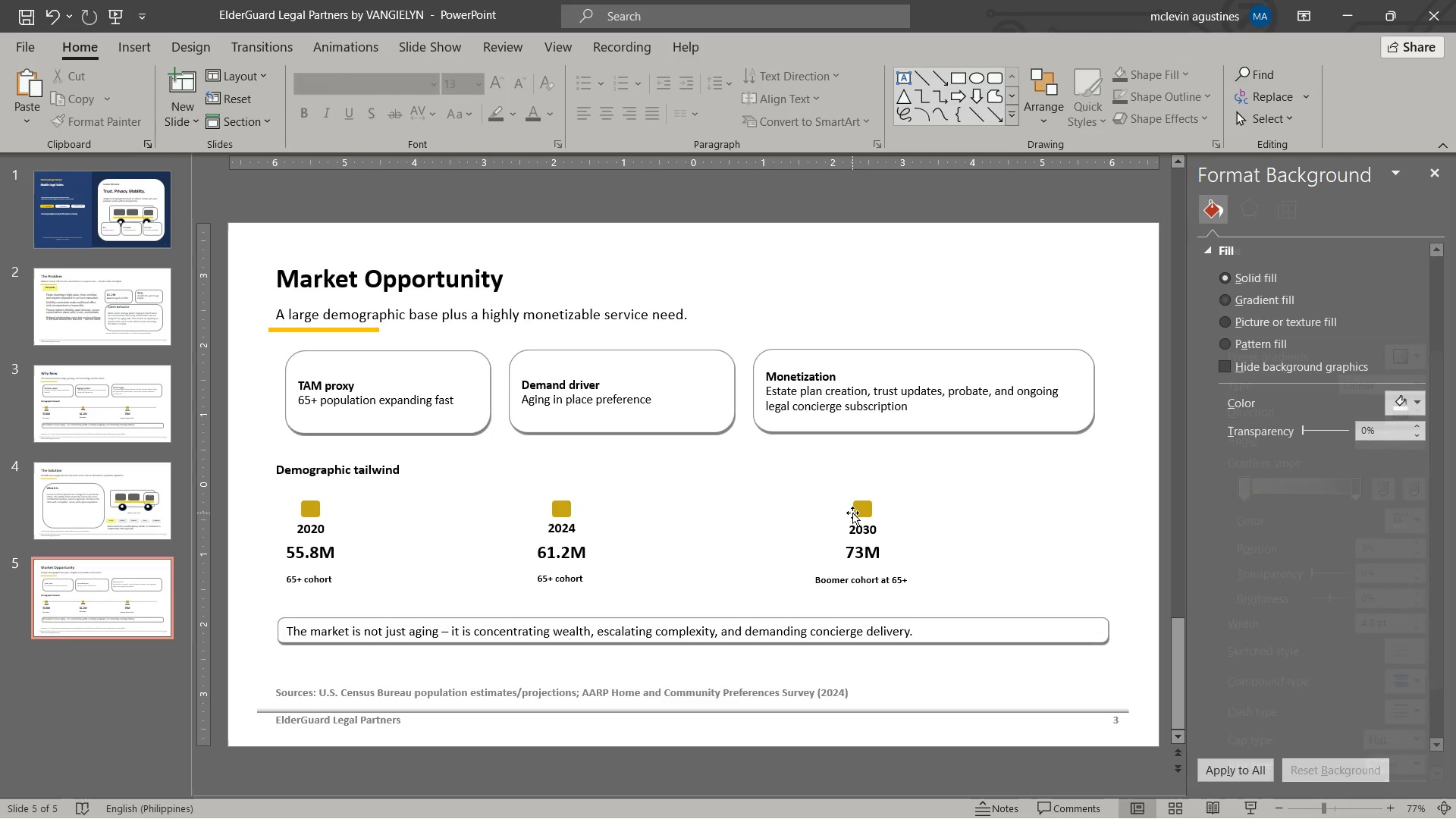 
left_click([852, 513])
 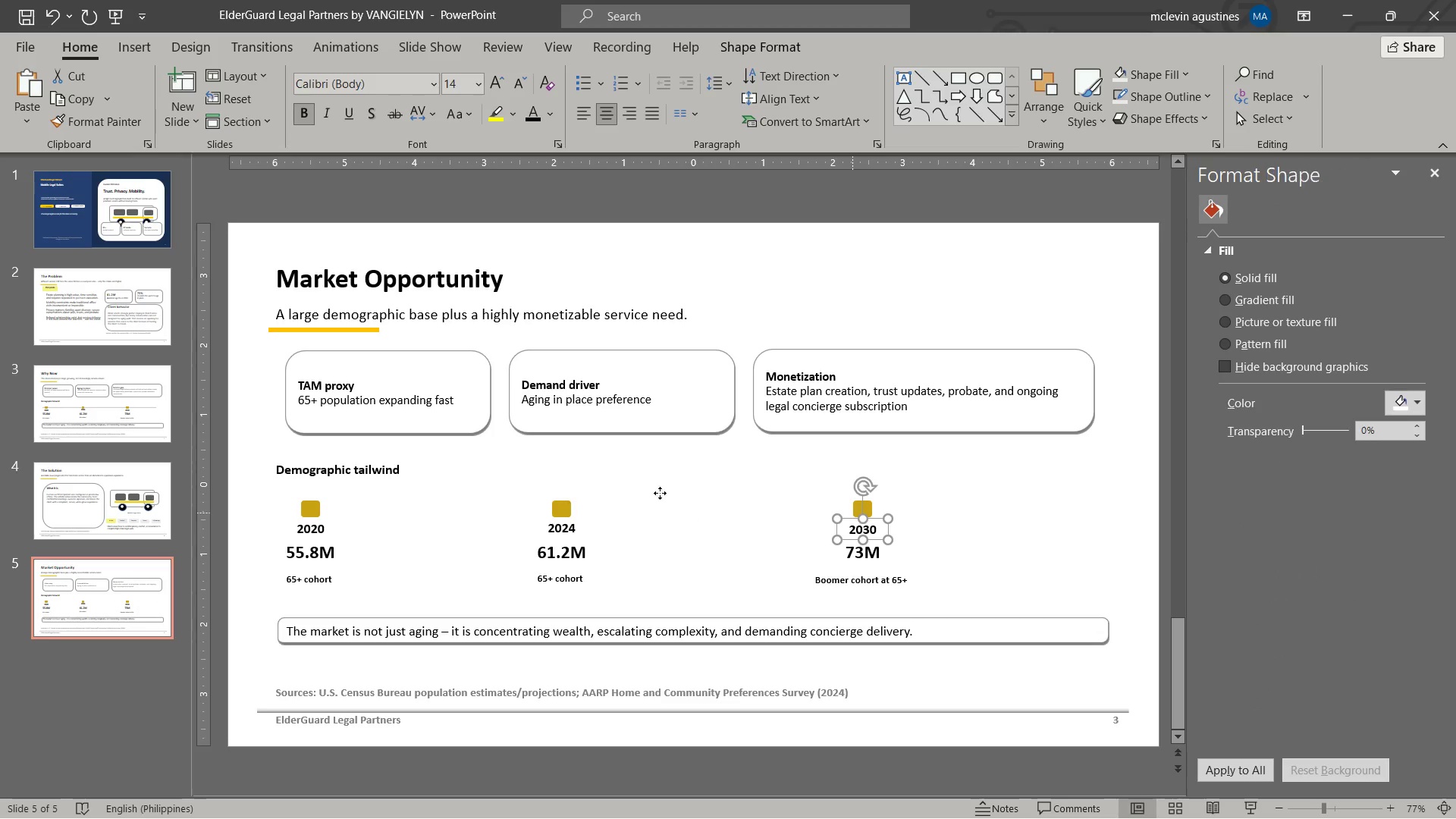 
key(Delete)
 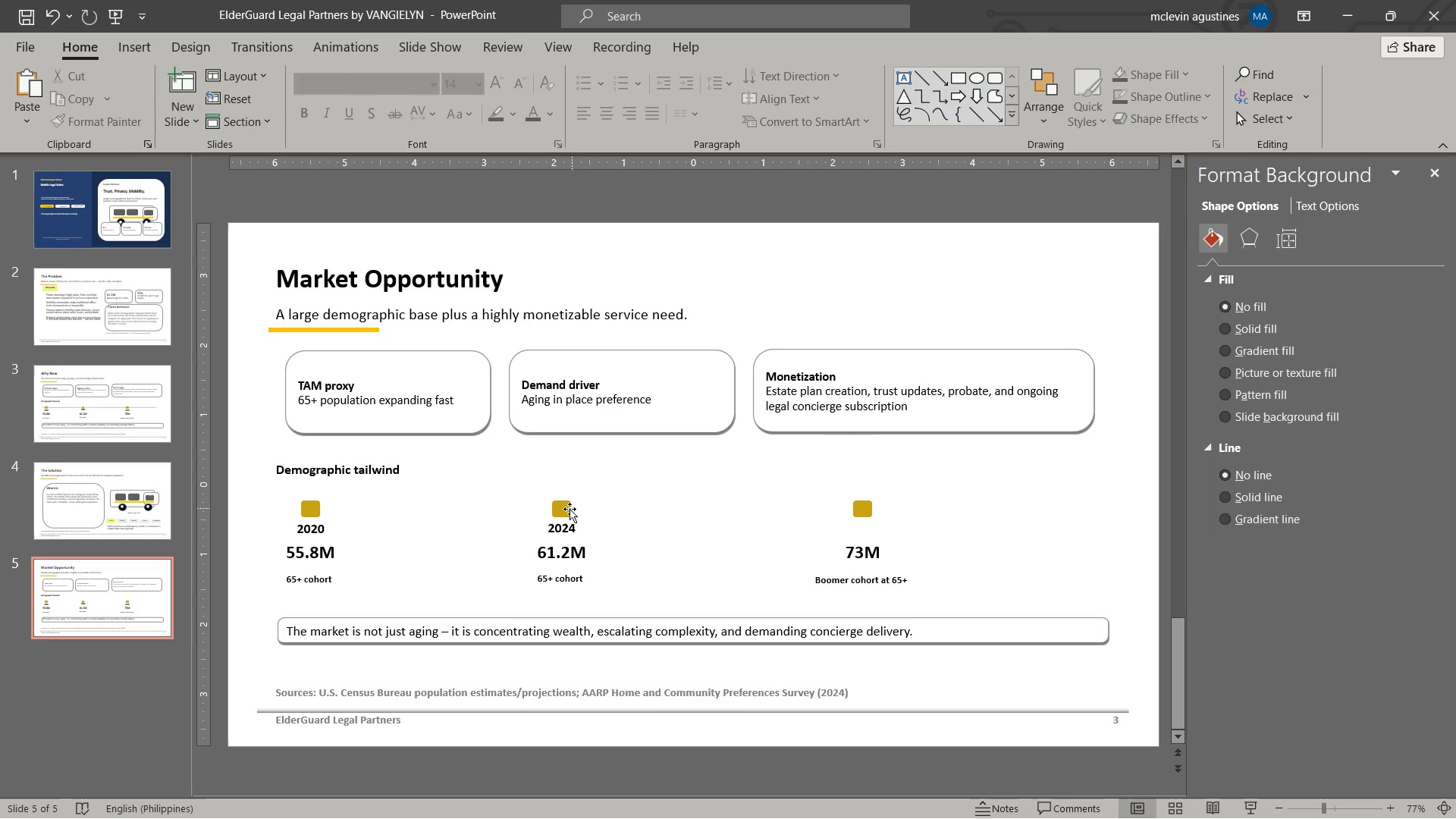 
key(Delete)
 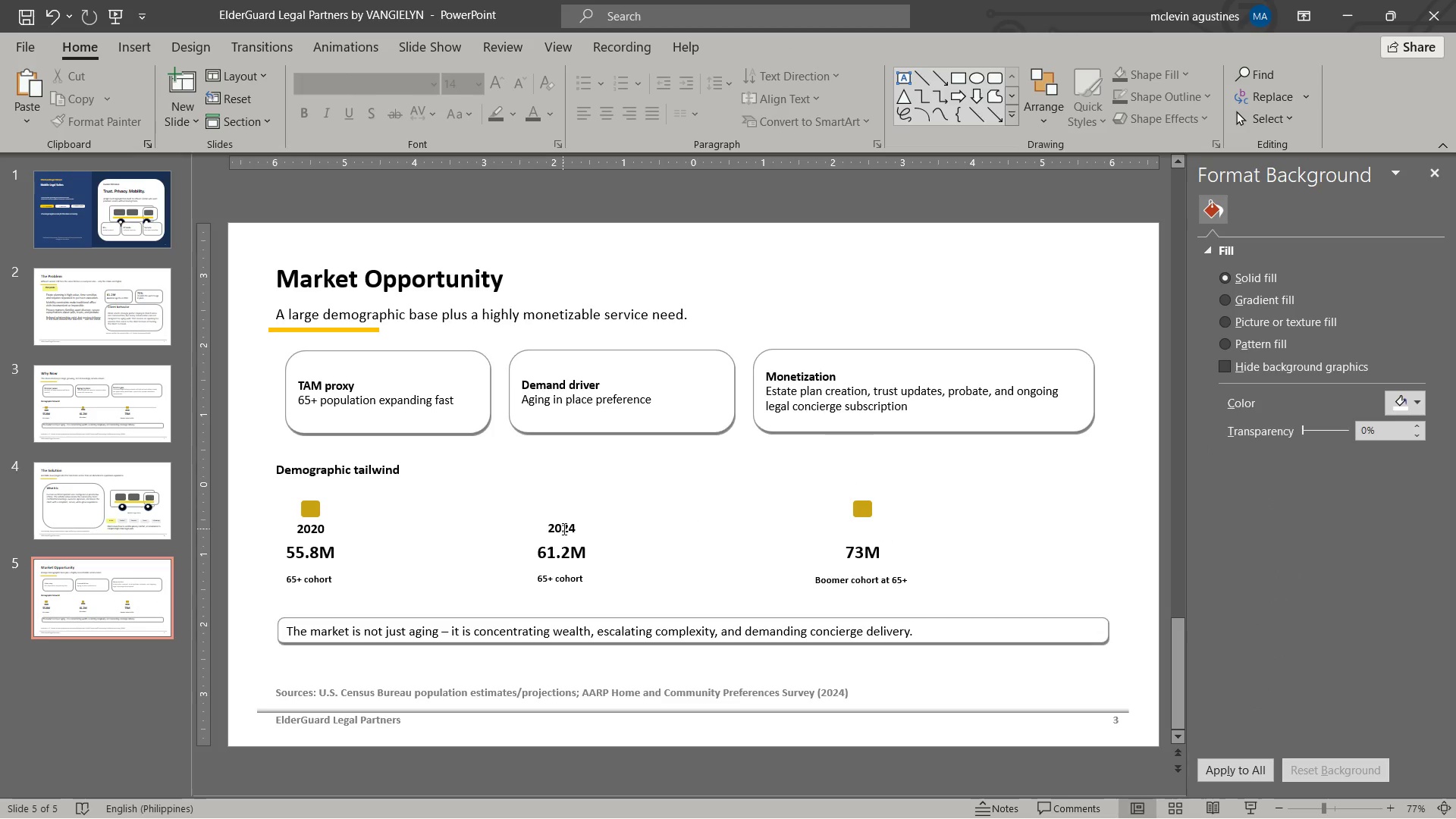 
left_click([563, 529])
 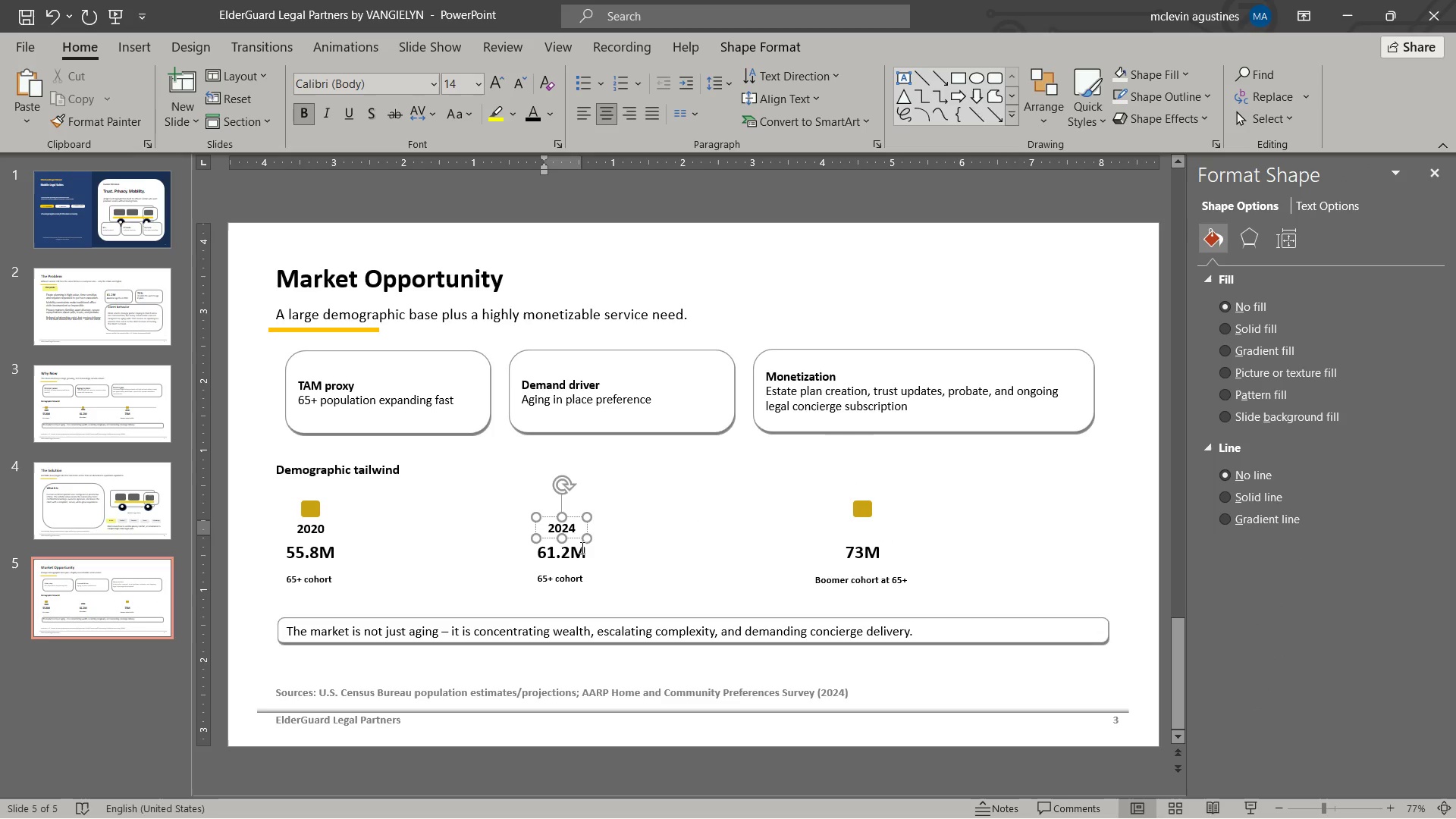 
hold_key(key=ShiftLeft, duration=5.41)
left_click([581, 548])
 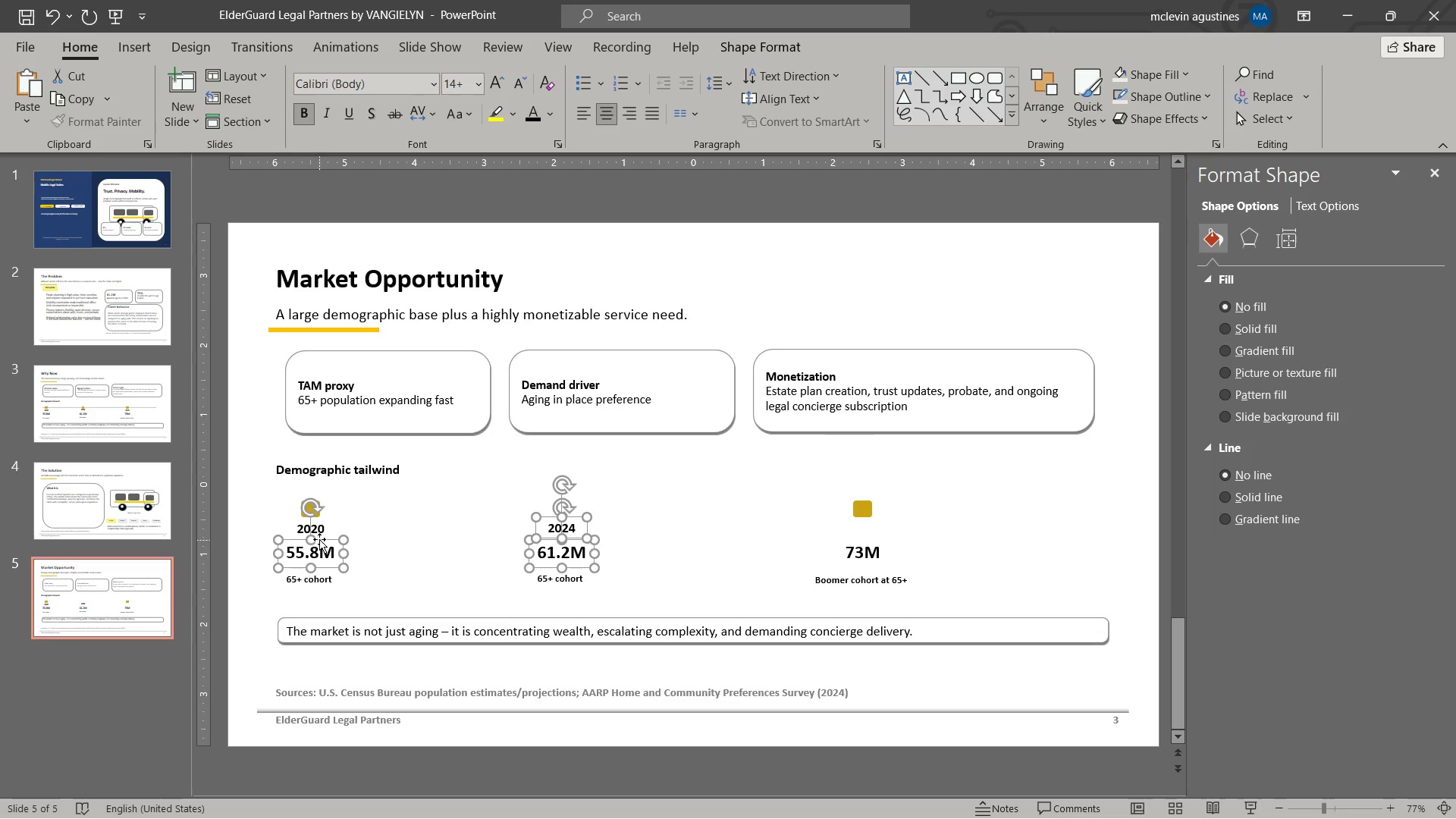 
left_click([319, 531])
 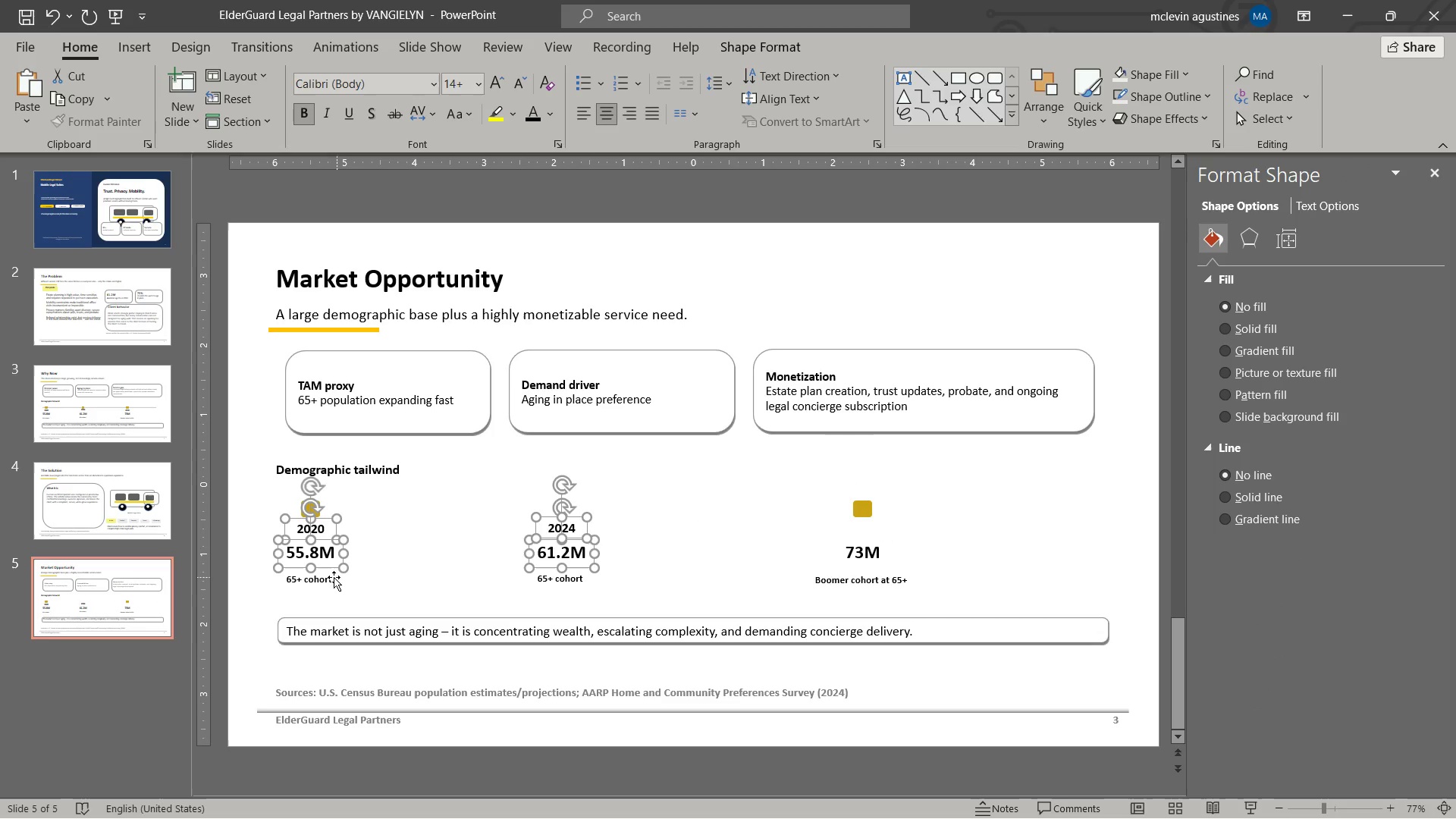 
left_click([331, 577])
 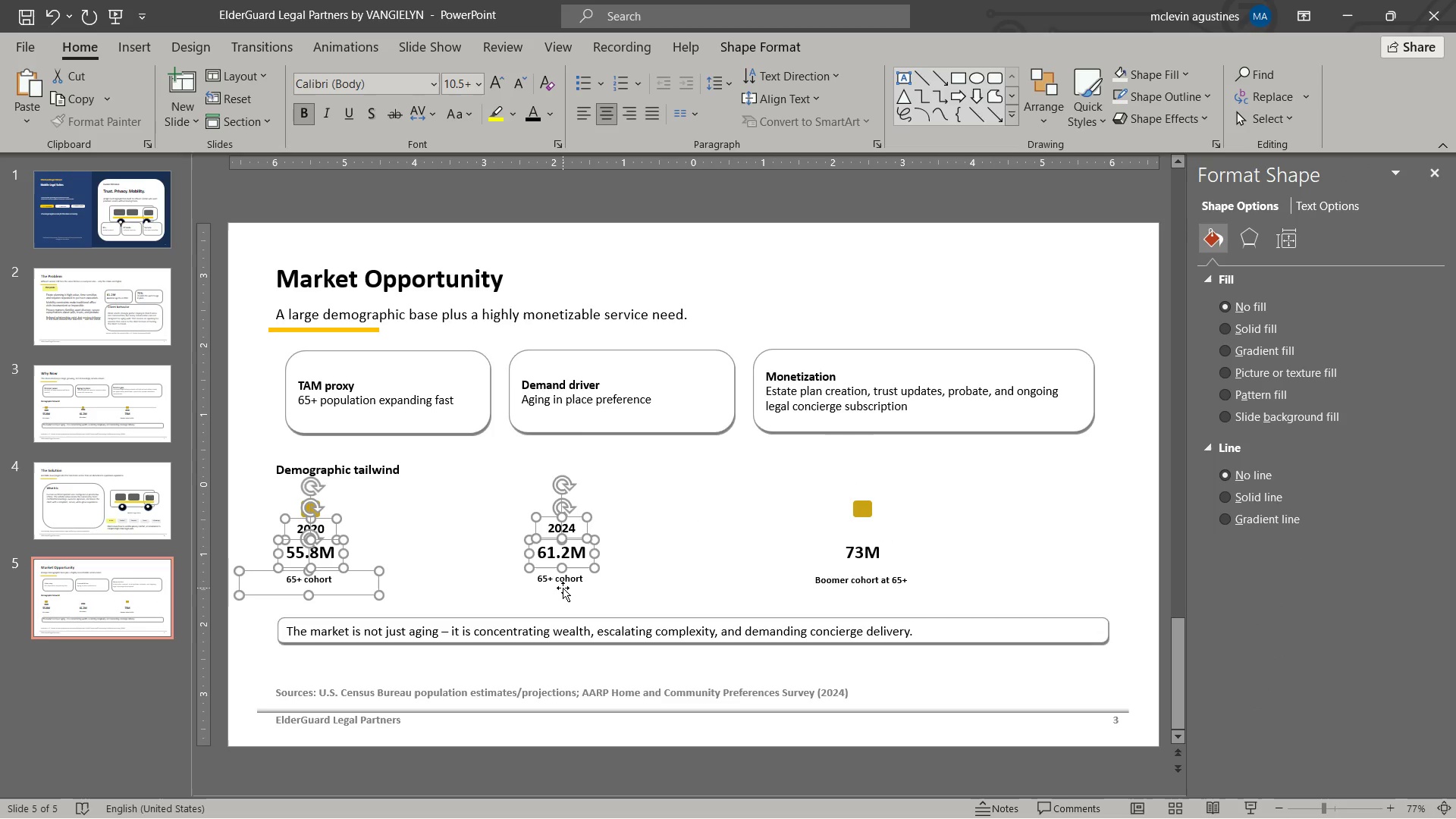 
left_click([563, 588])
 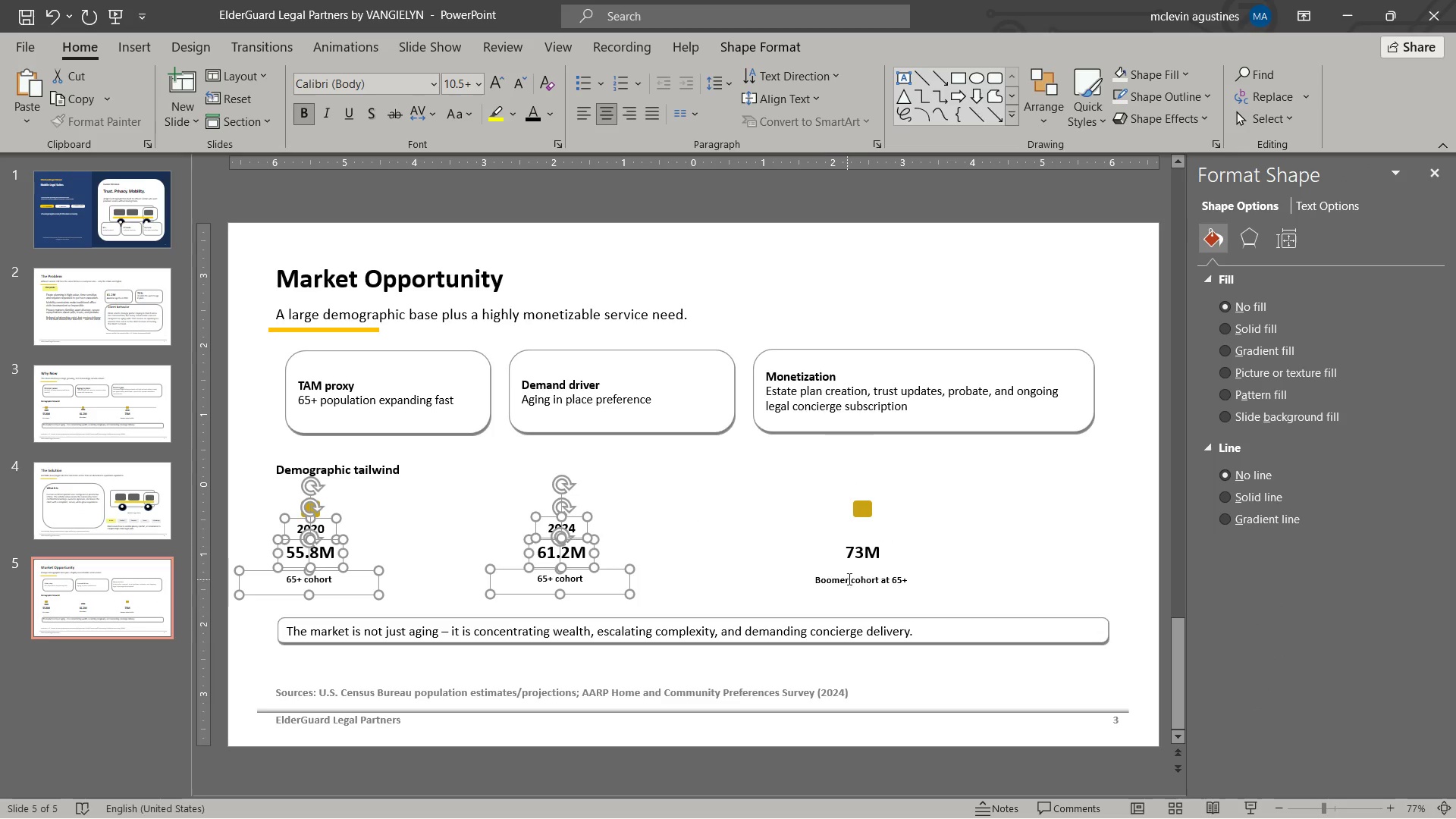 
left_click([848, 579])
 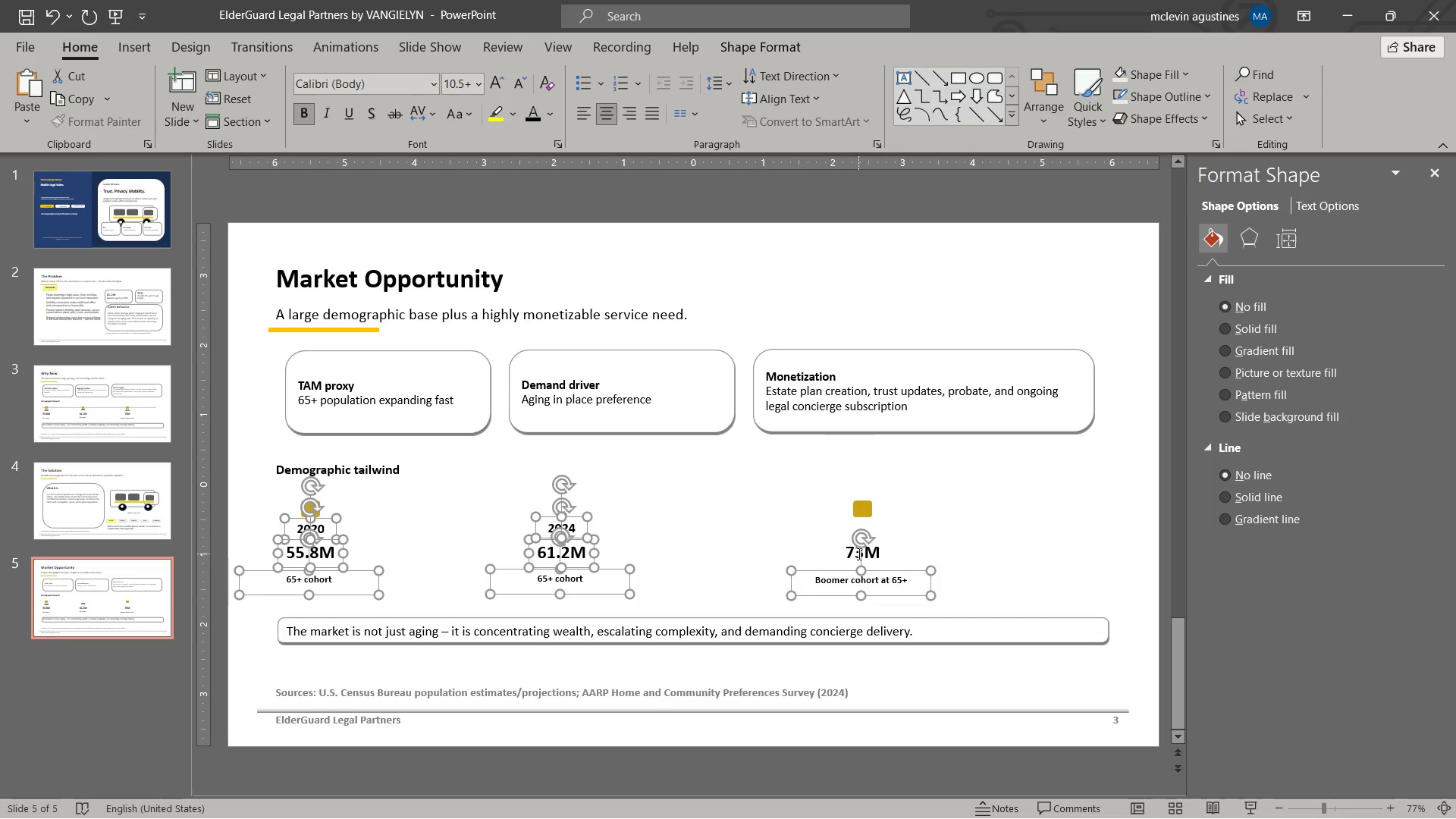 
left_click([858, 554])
 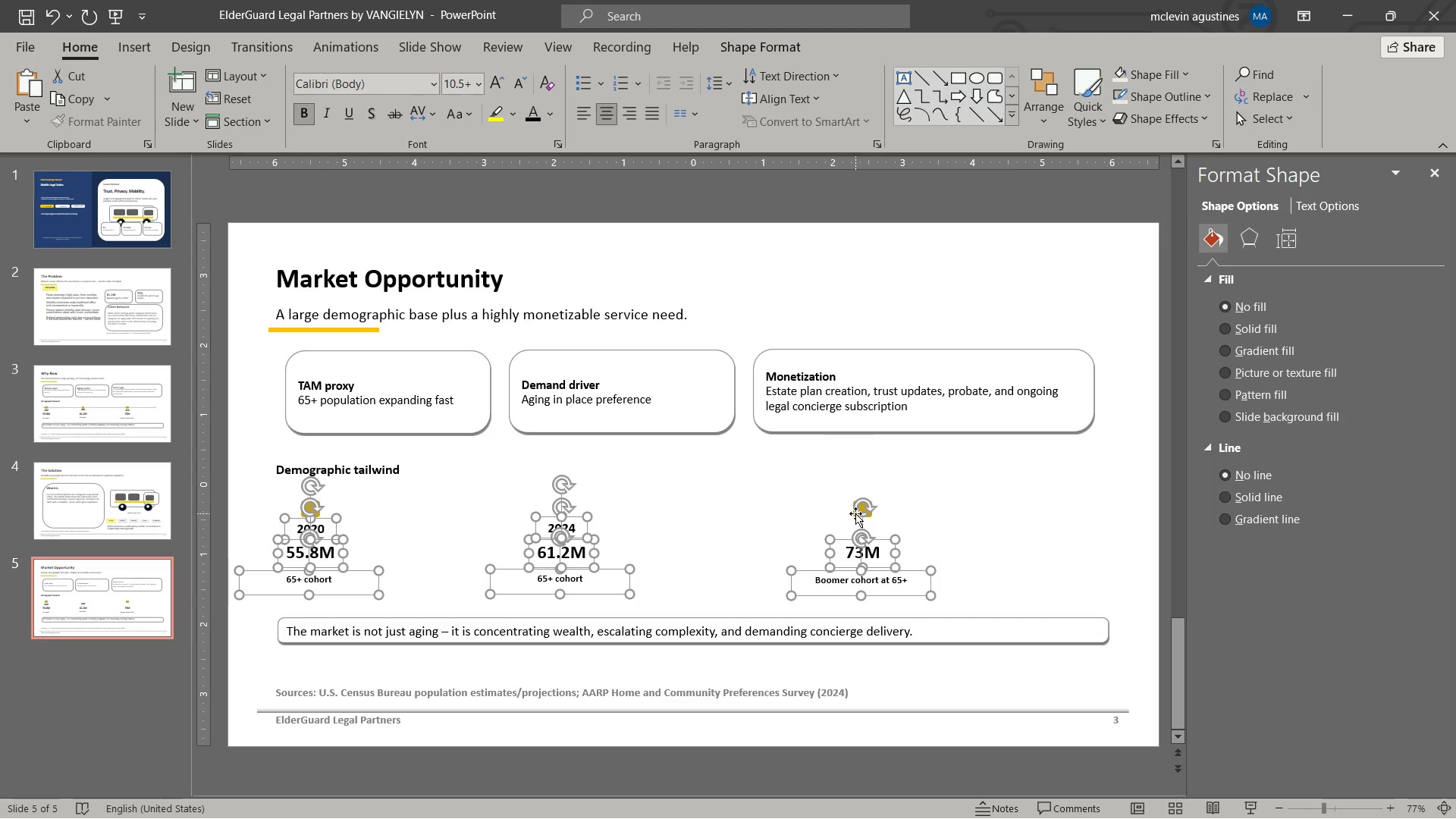 
left_click([855, 513])
 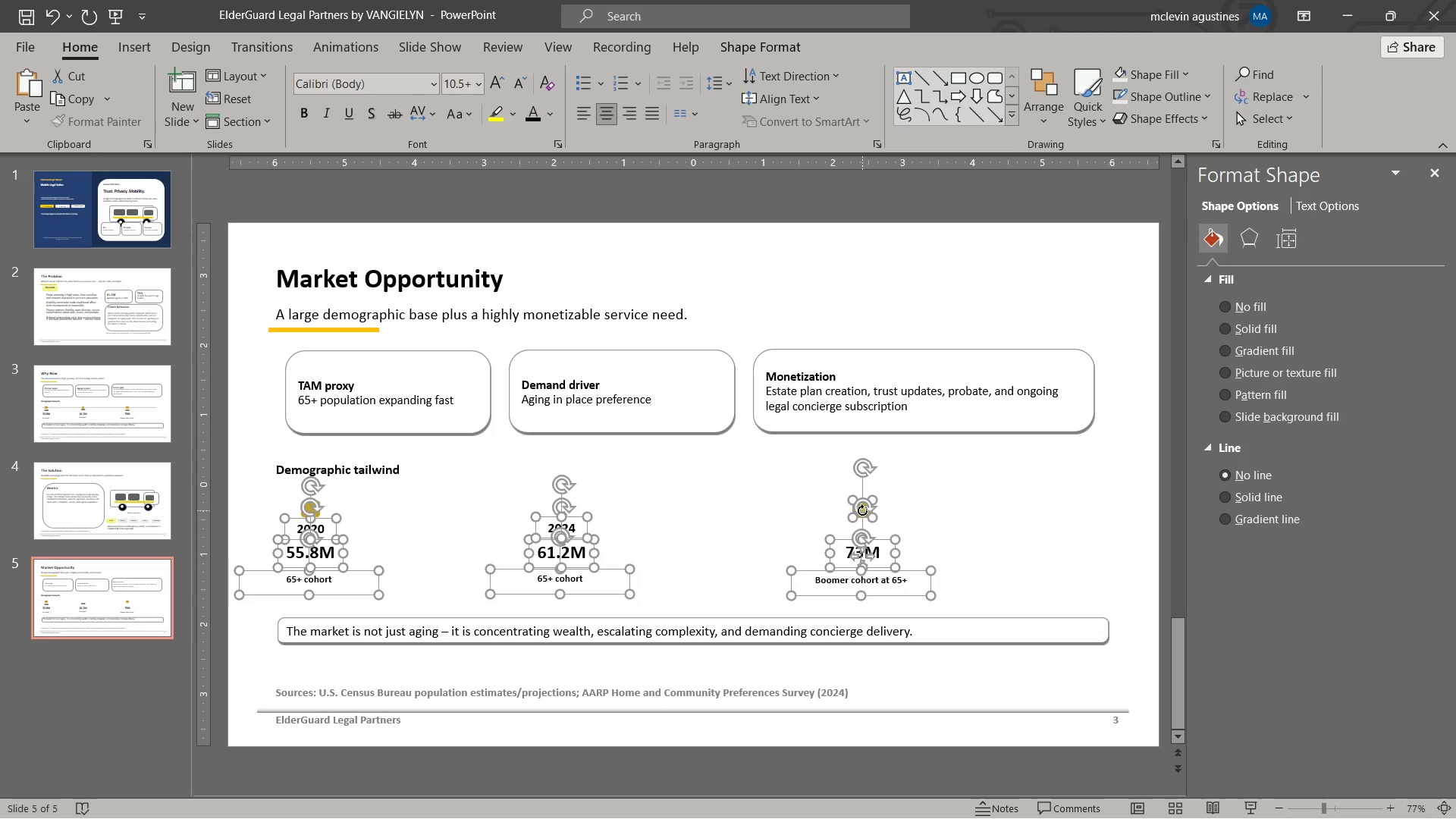 
key(Delete)
 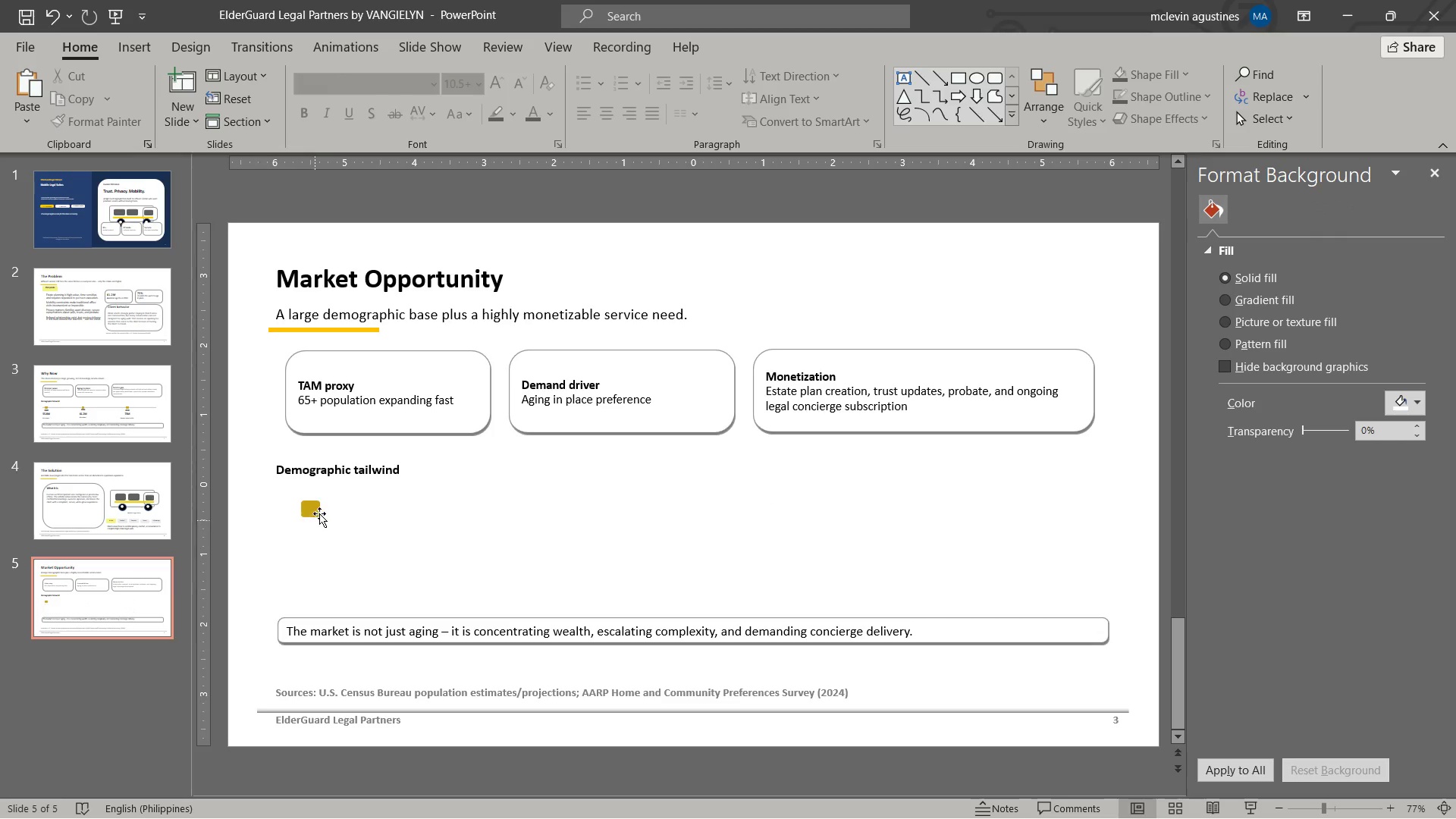 
left_click([319, 512])
 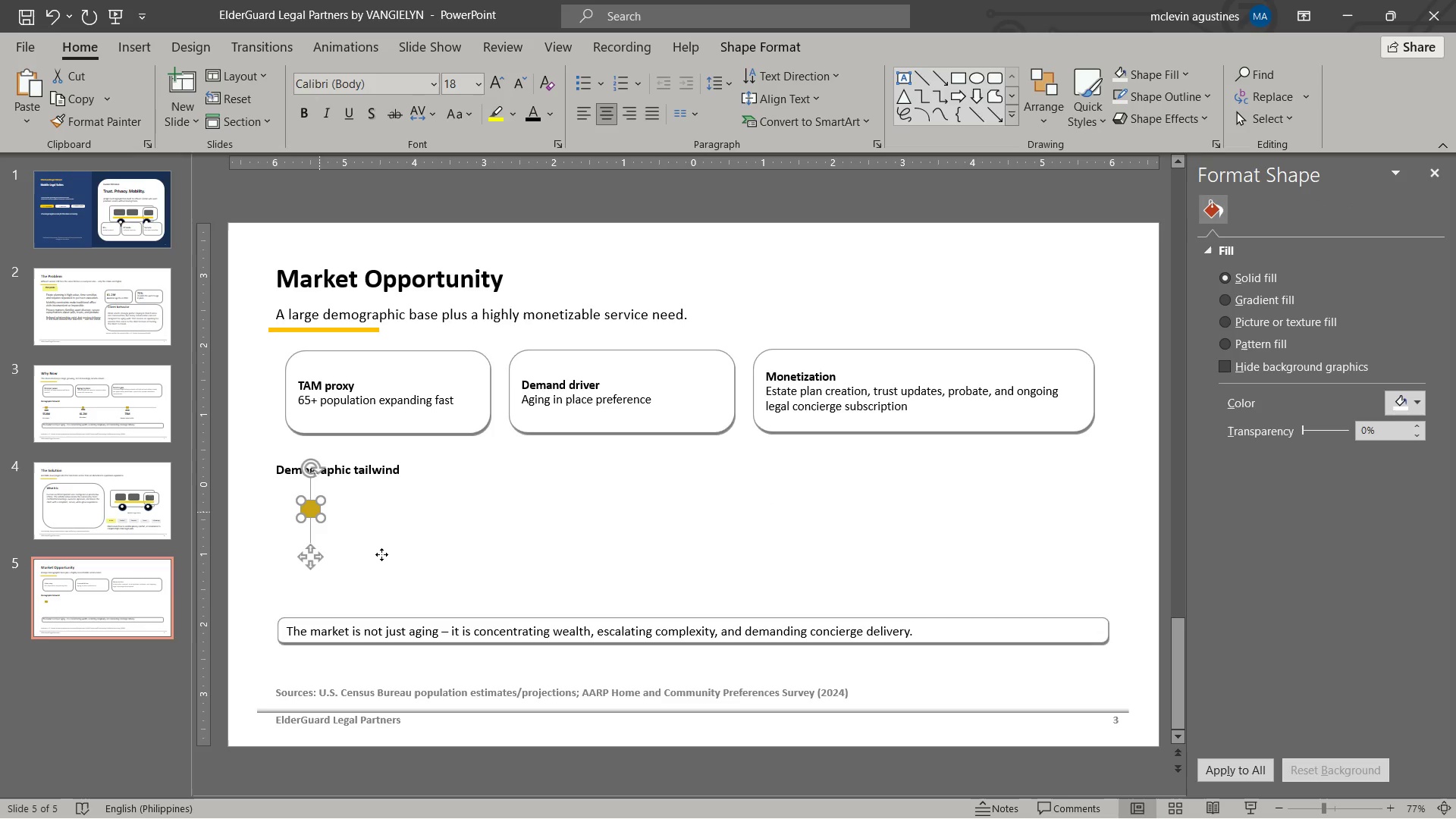 
key(Delete)
 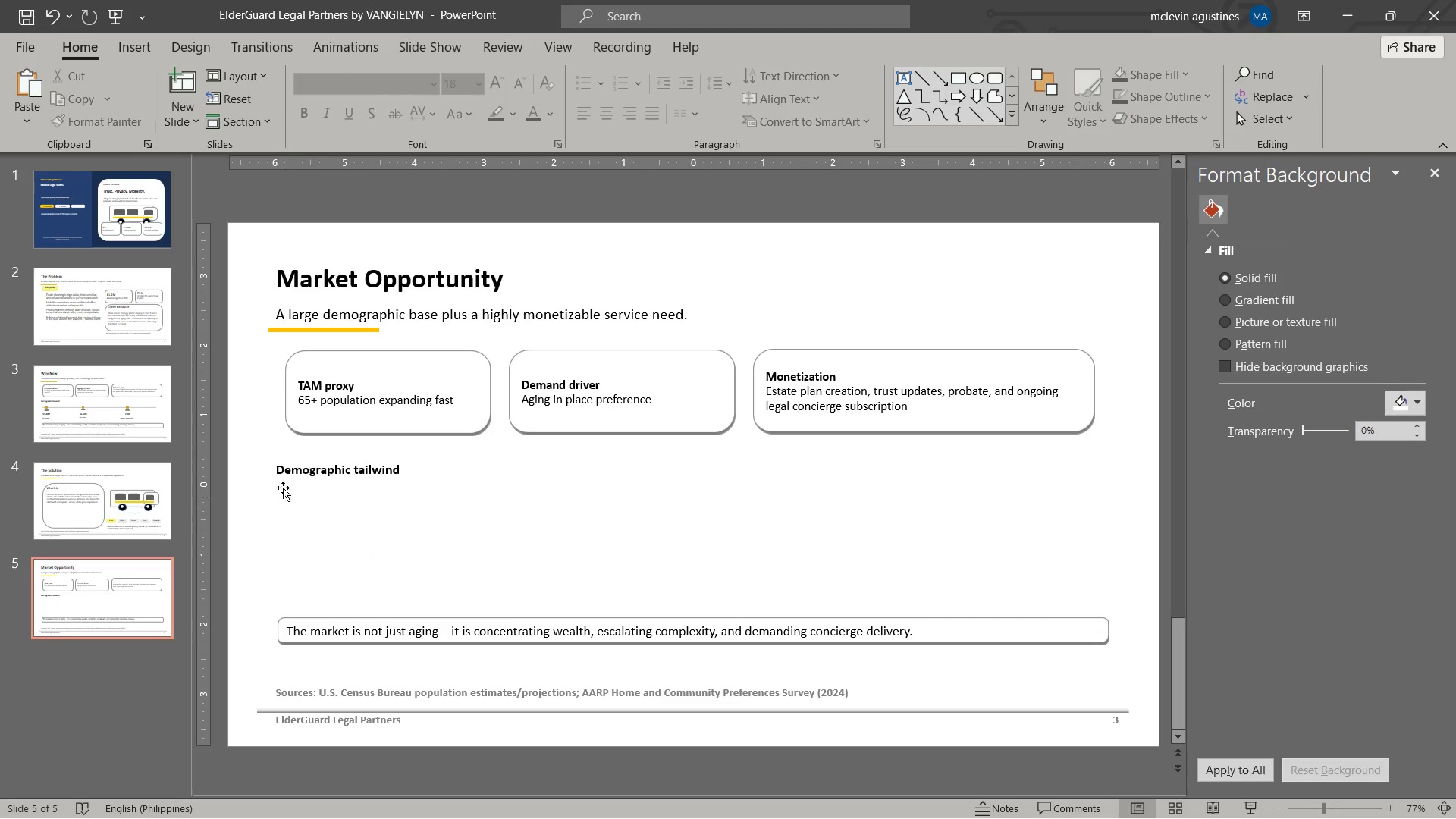 
left_click_drag(start_coordinate=[279, 472], to_coordinate=[413, 466])
 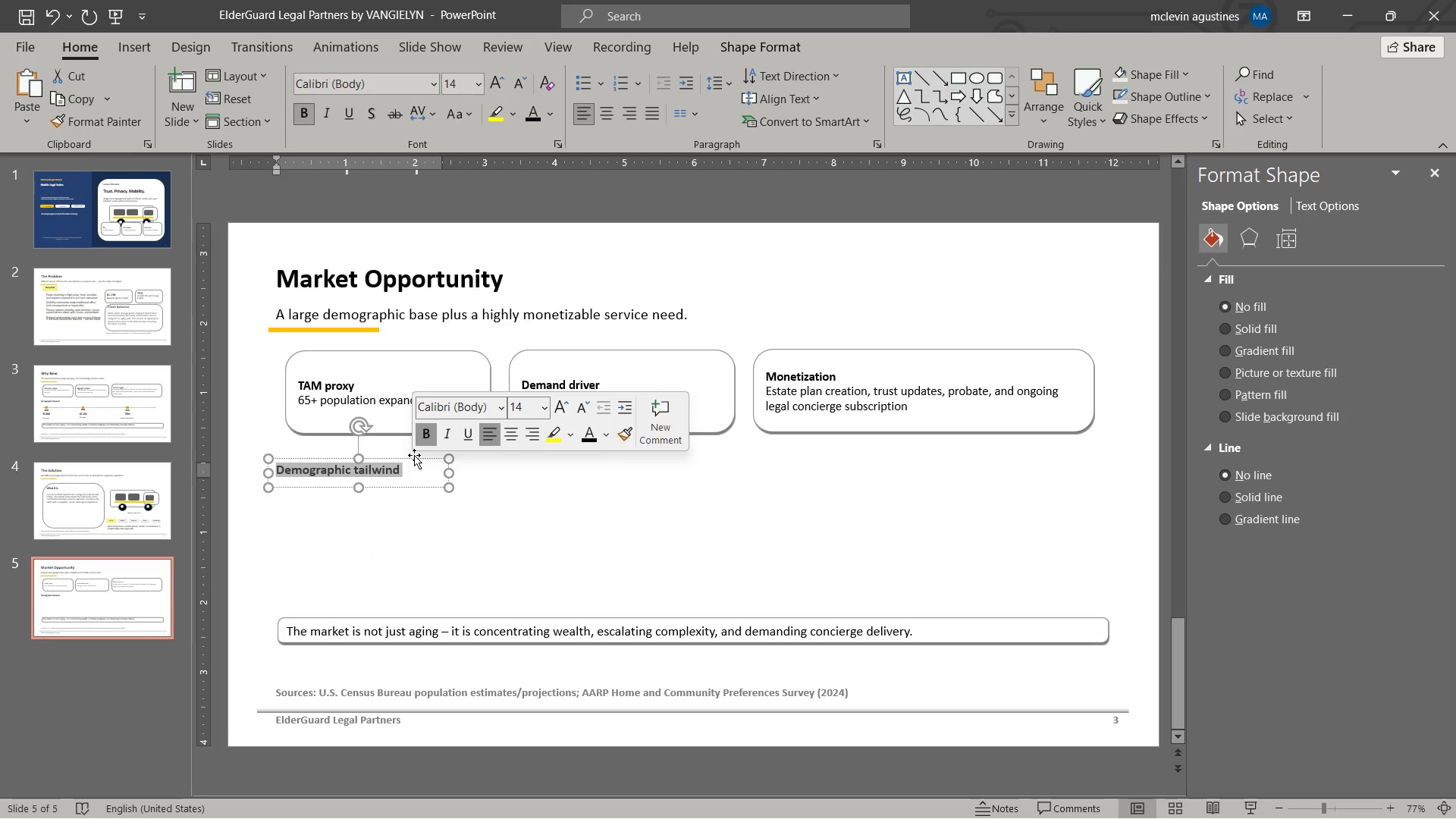 
left_click([414, 455])
 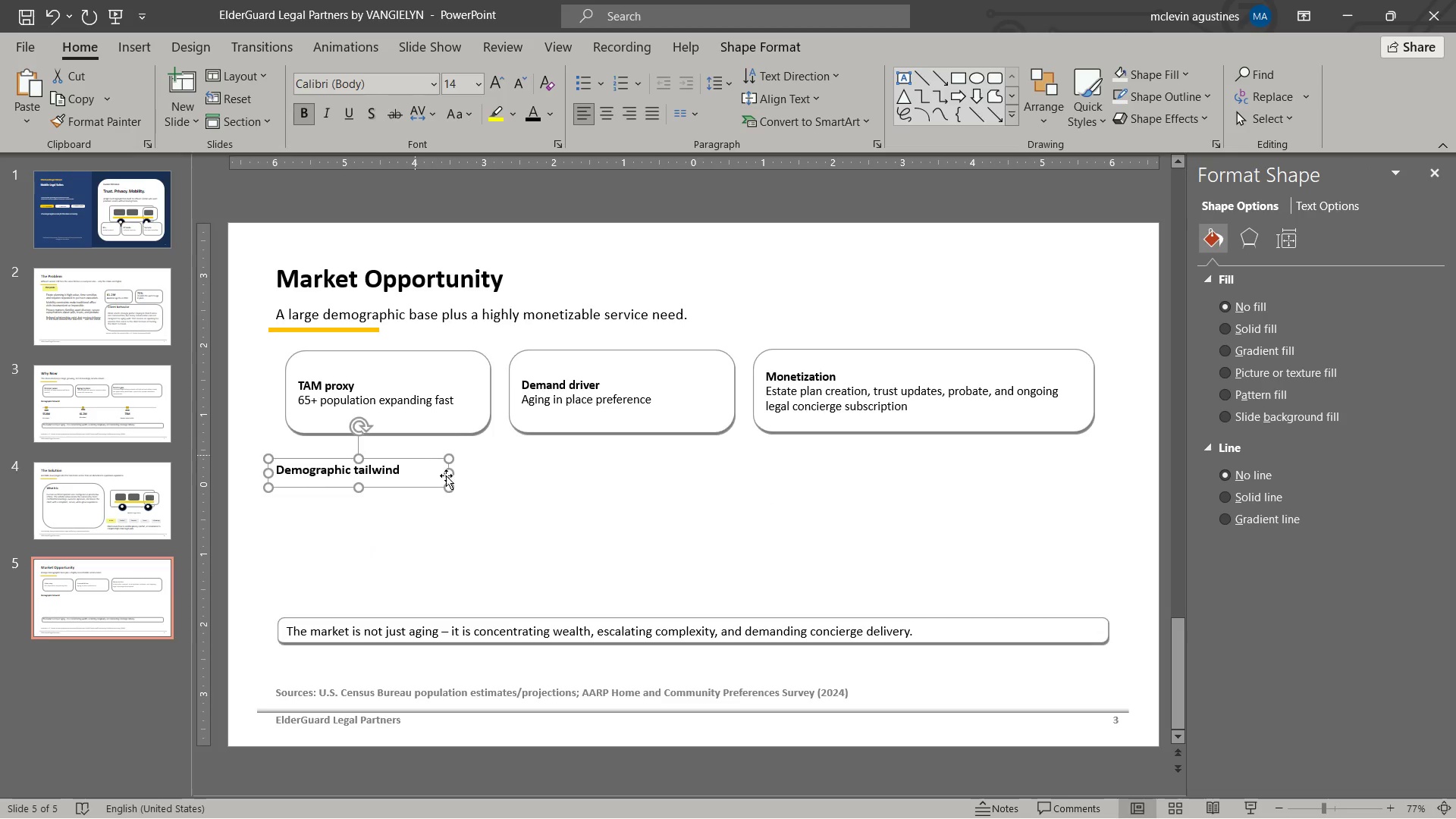 
key(Delete)
 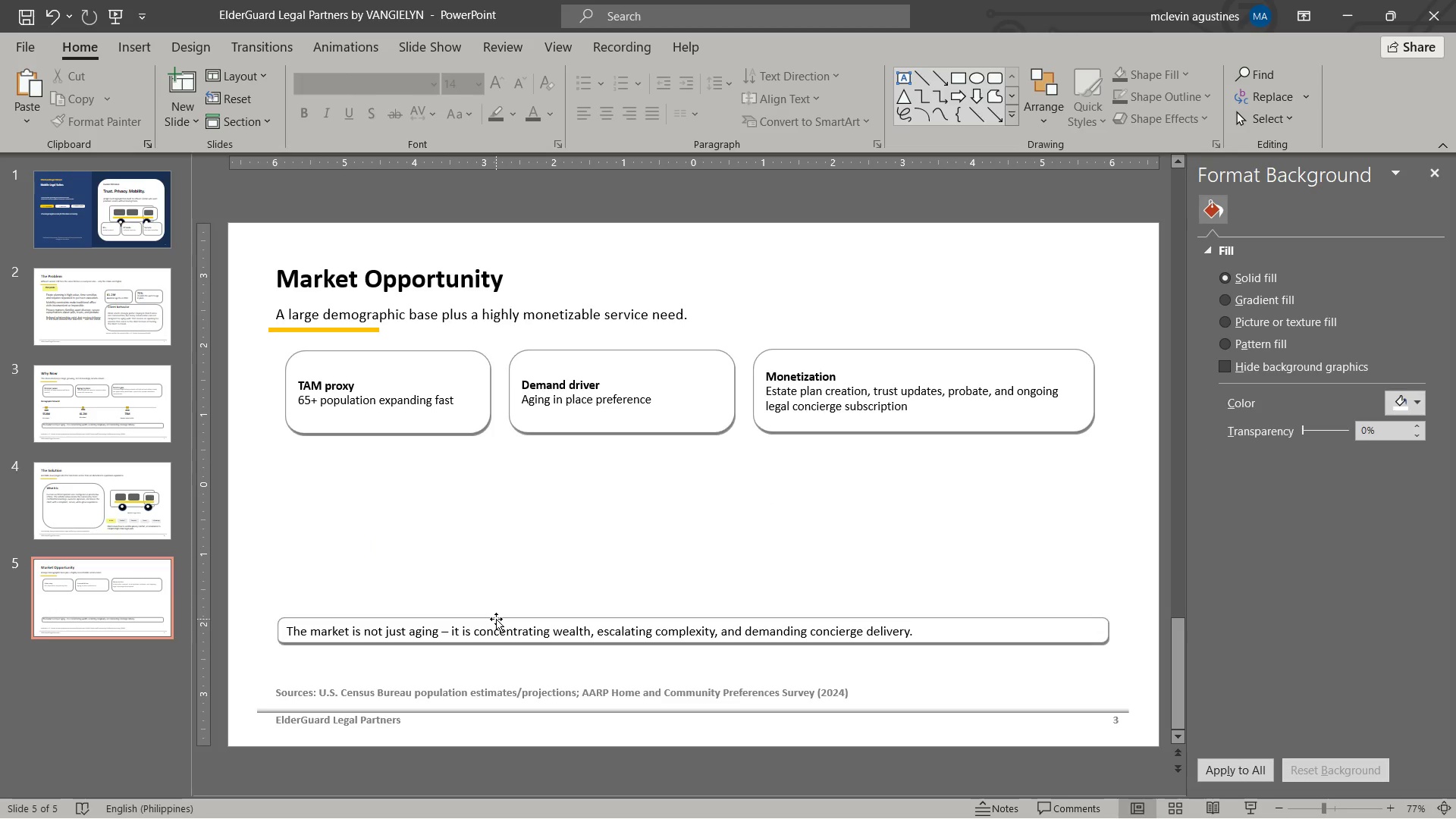 
left_click_drag(start_coordinate=[496, 619], to_coordinate=[771, 427])
 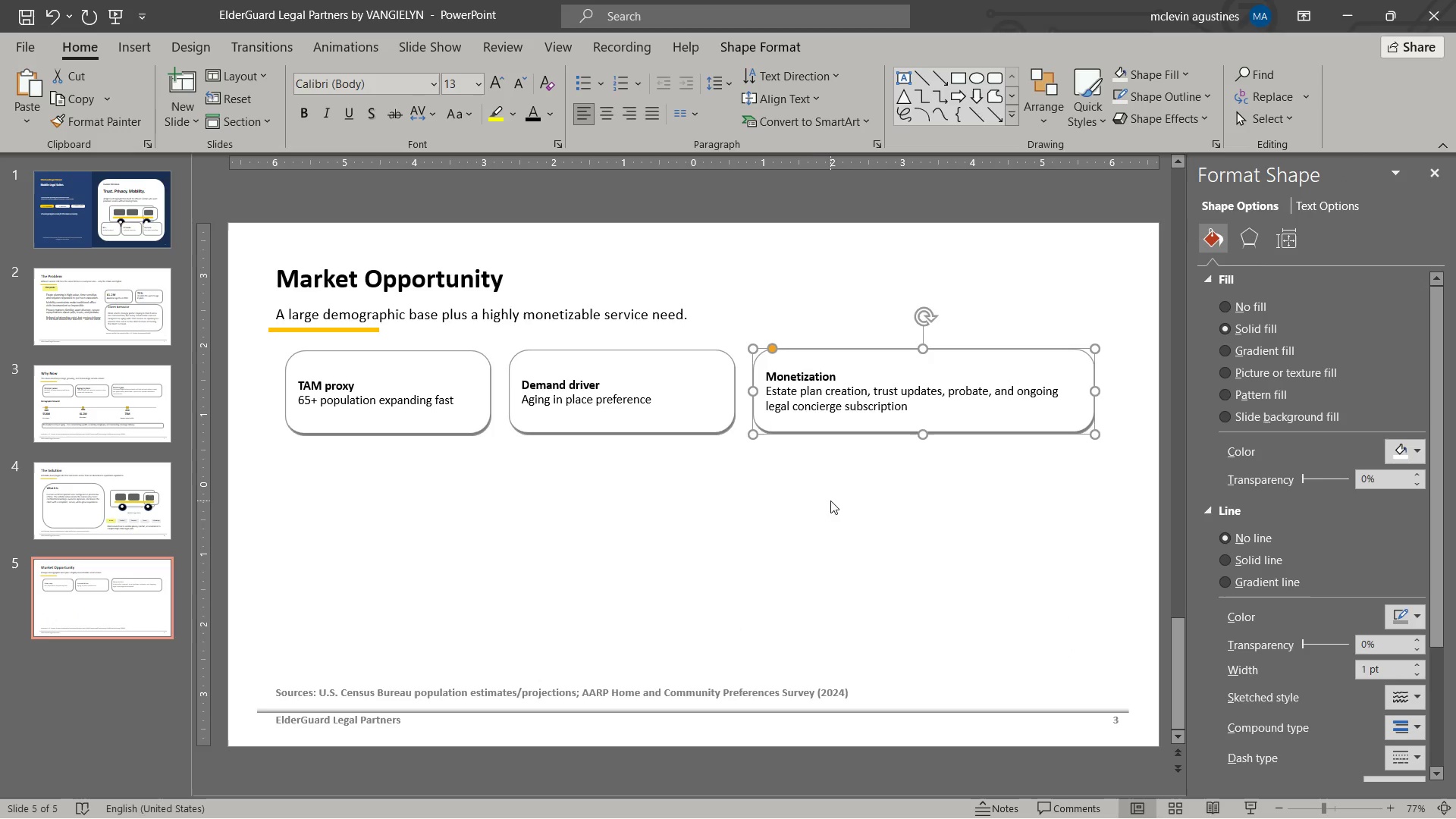 
key(Delete)
 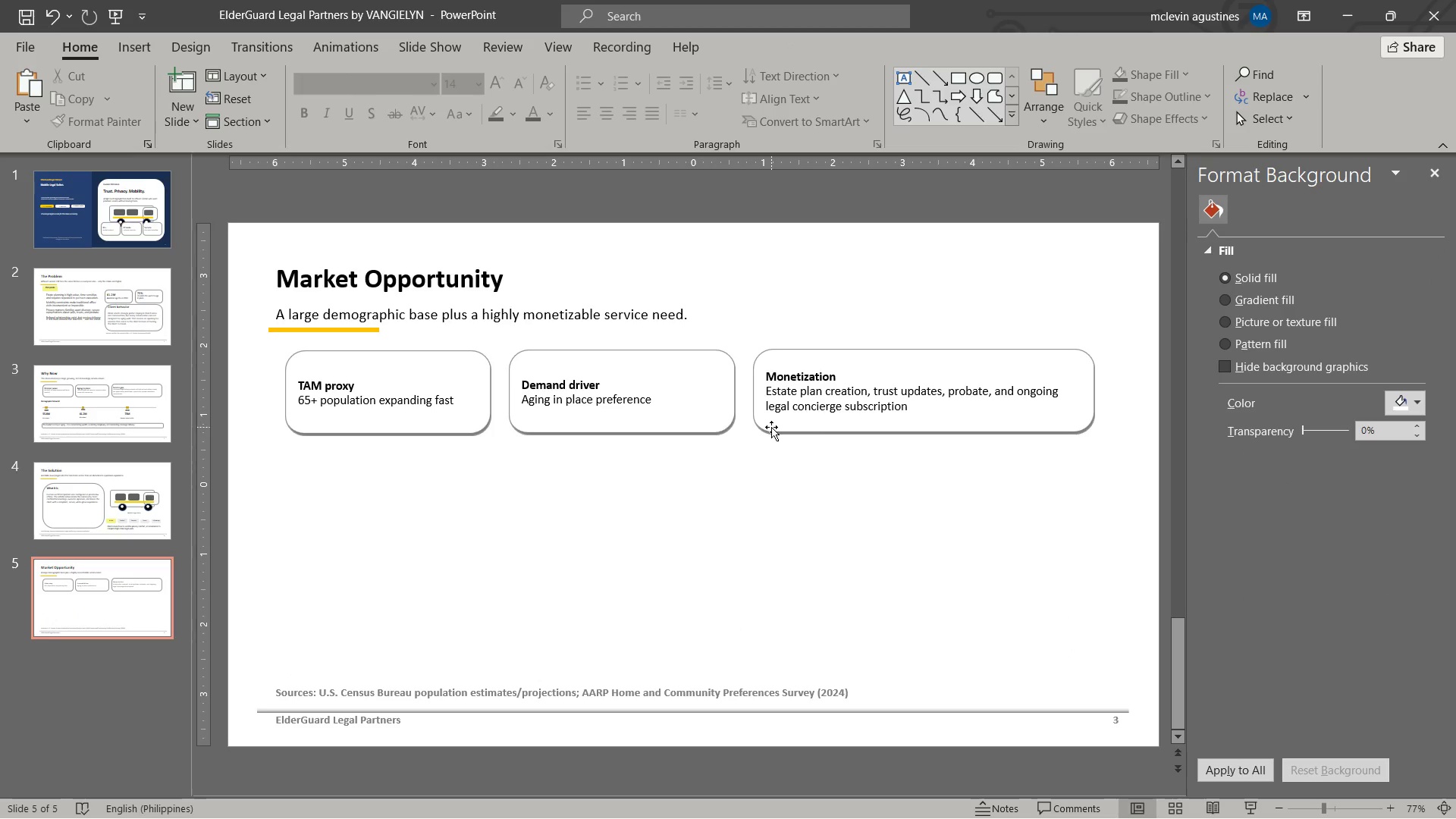 
left_click([771, 427])
 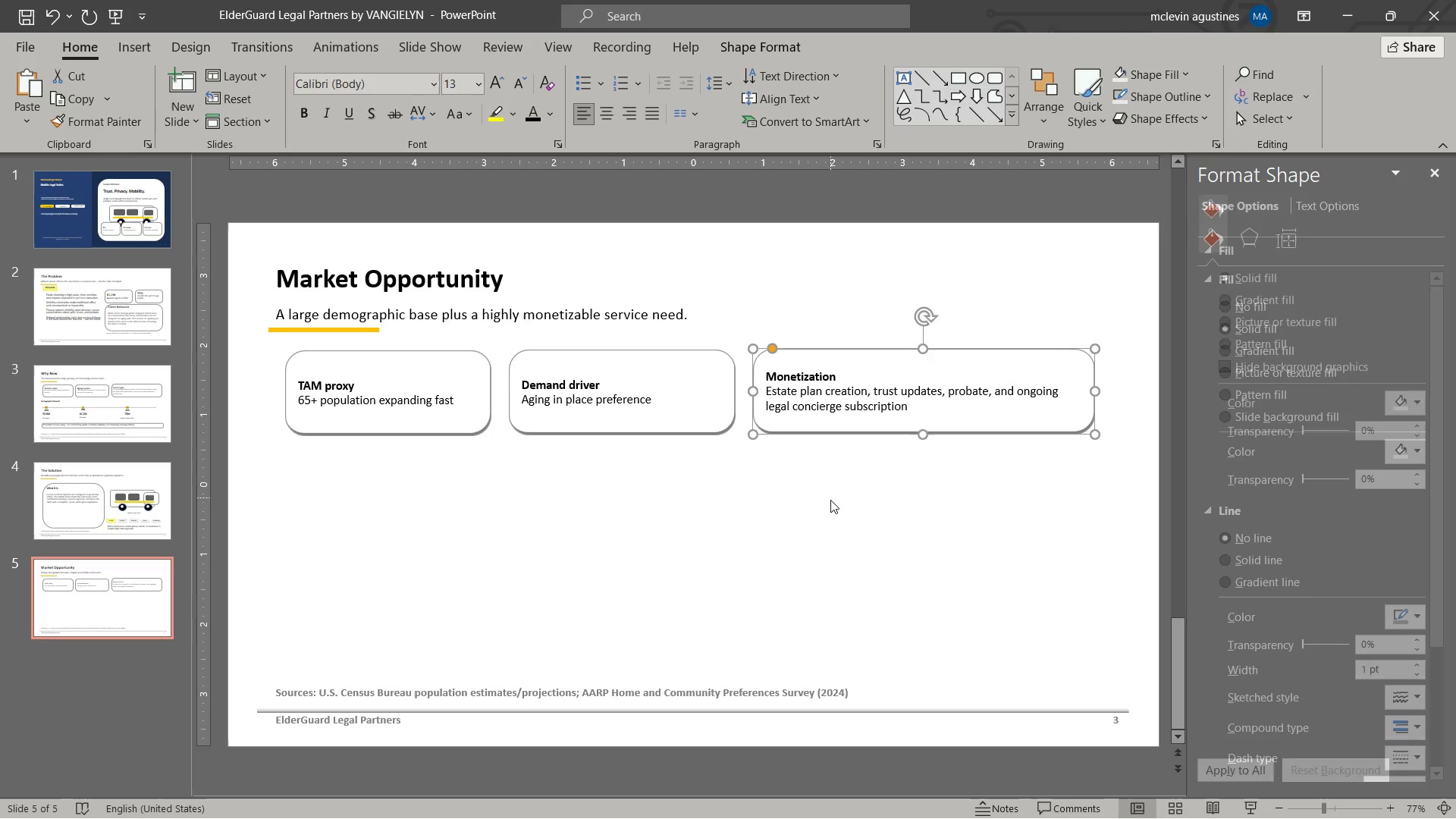 
key(Control+C)
 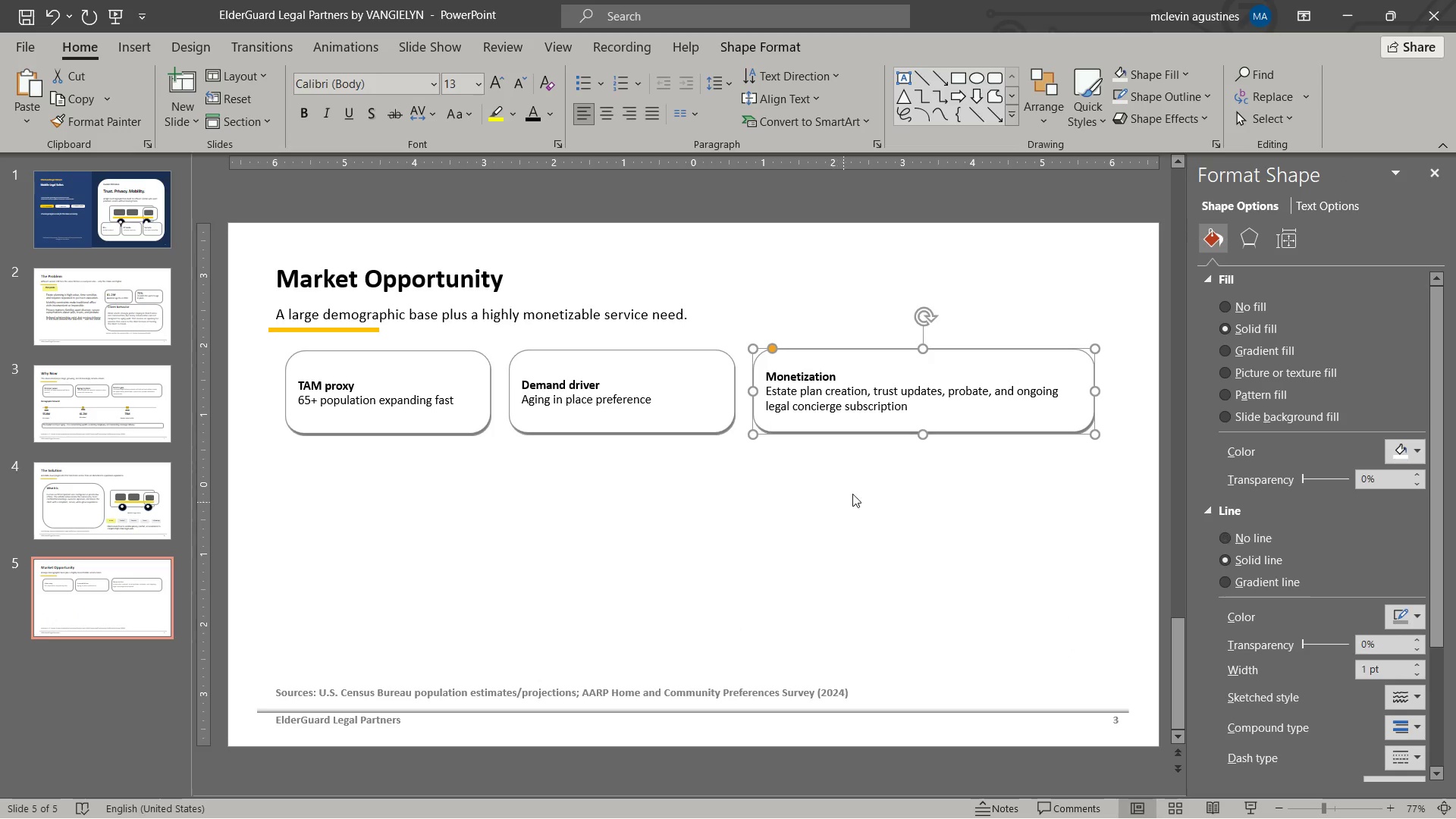 
key(Control+V)
 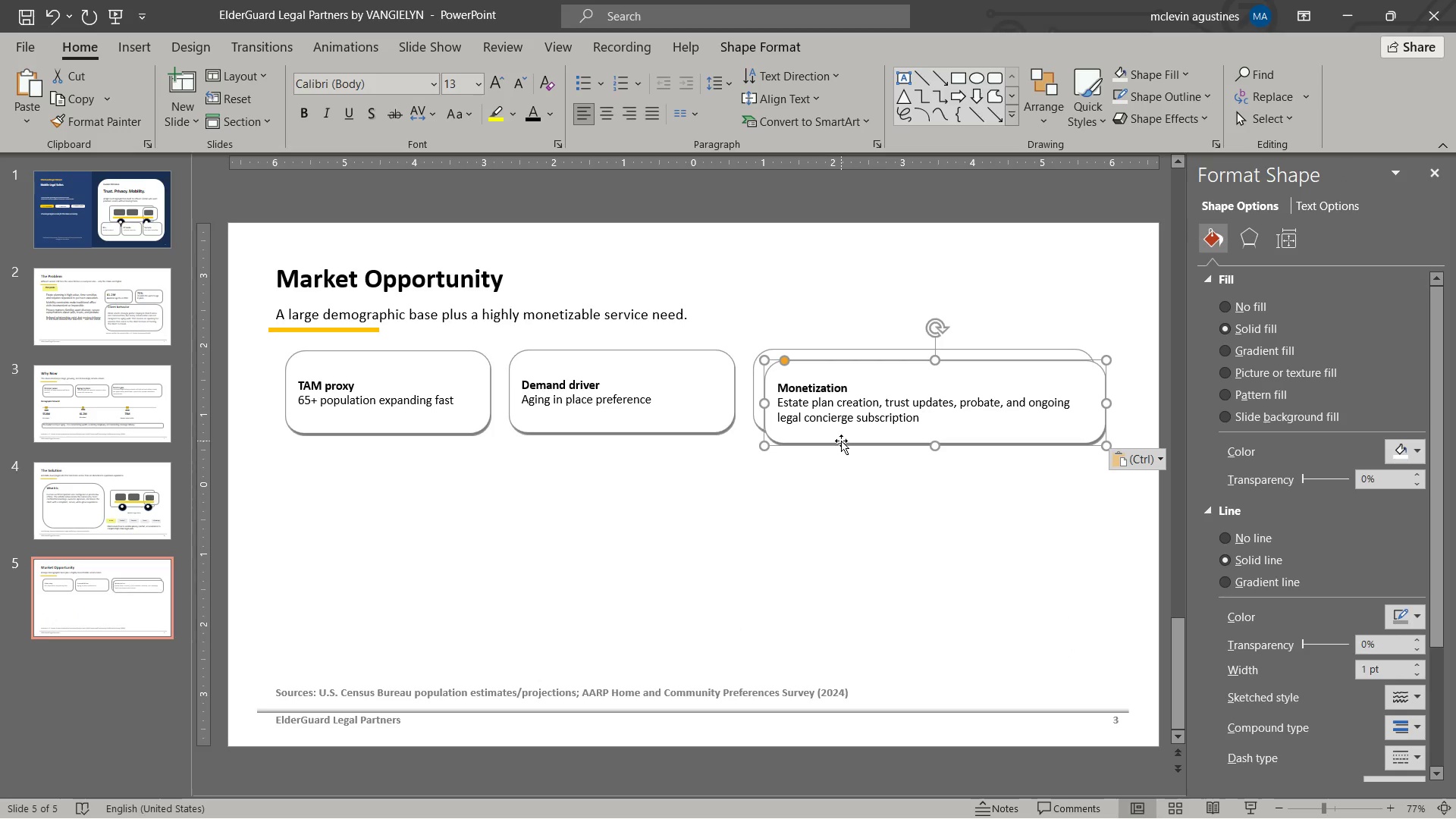 
left_click_drag(start_coordinate=[843, 444], to_coordinate=[836, 538])
 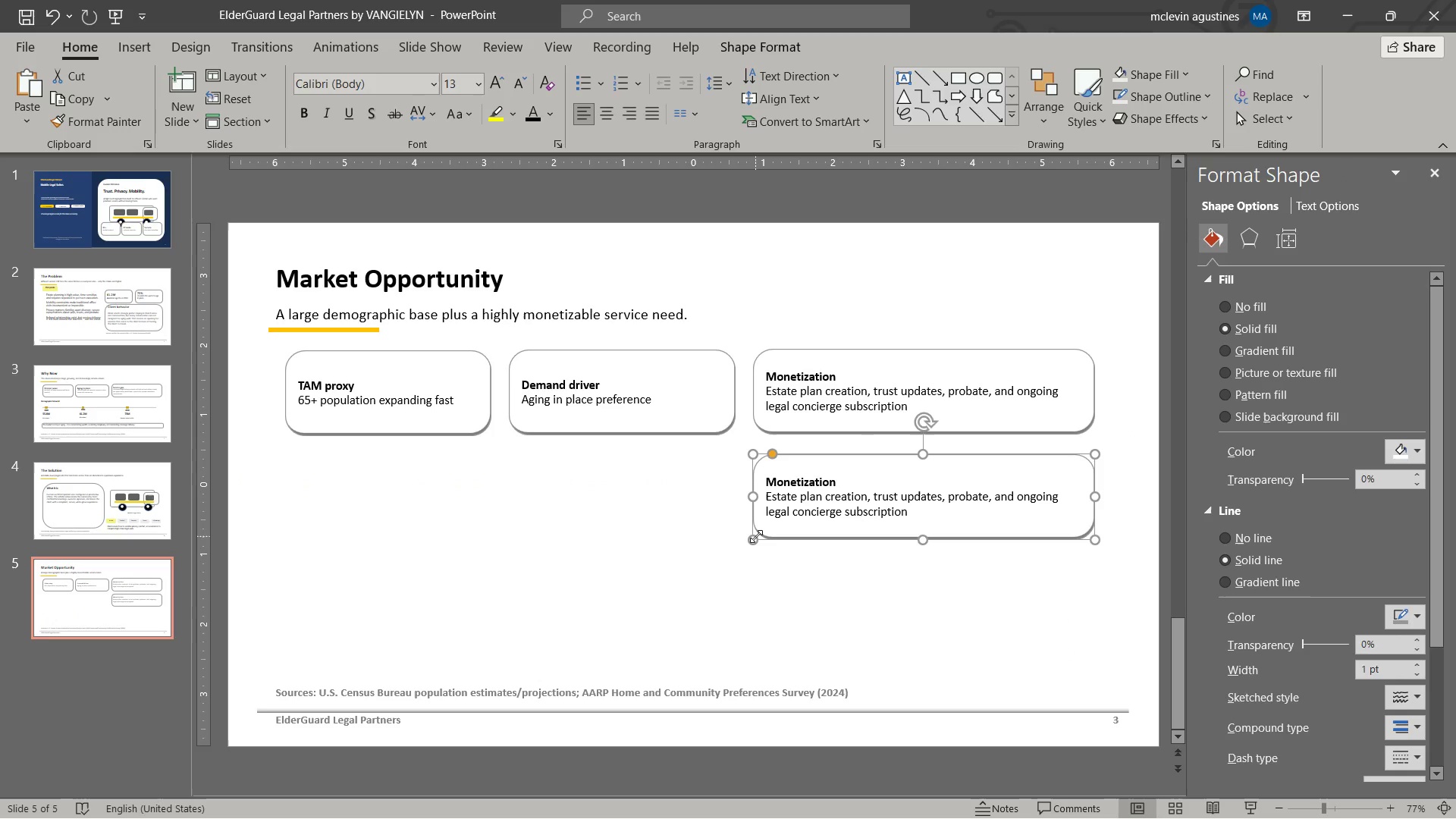 
left_click_drag(start_coordinate=[756, 536], to_coordinate=[825, 664])
 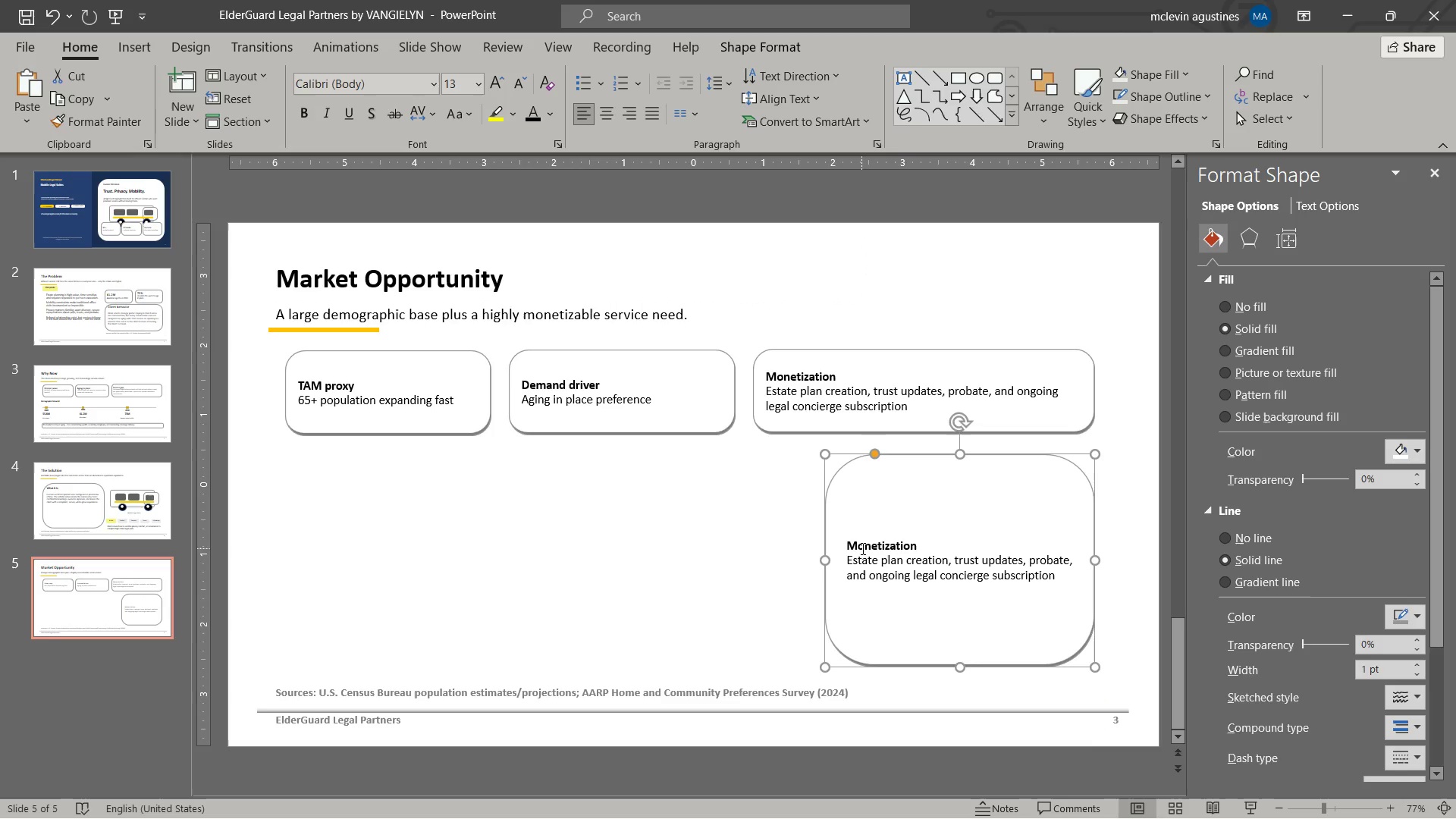 
double_click([861, 548])
 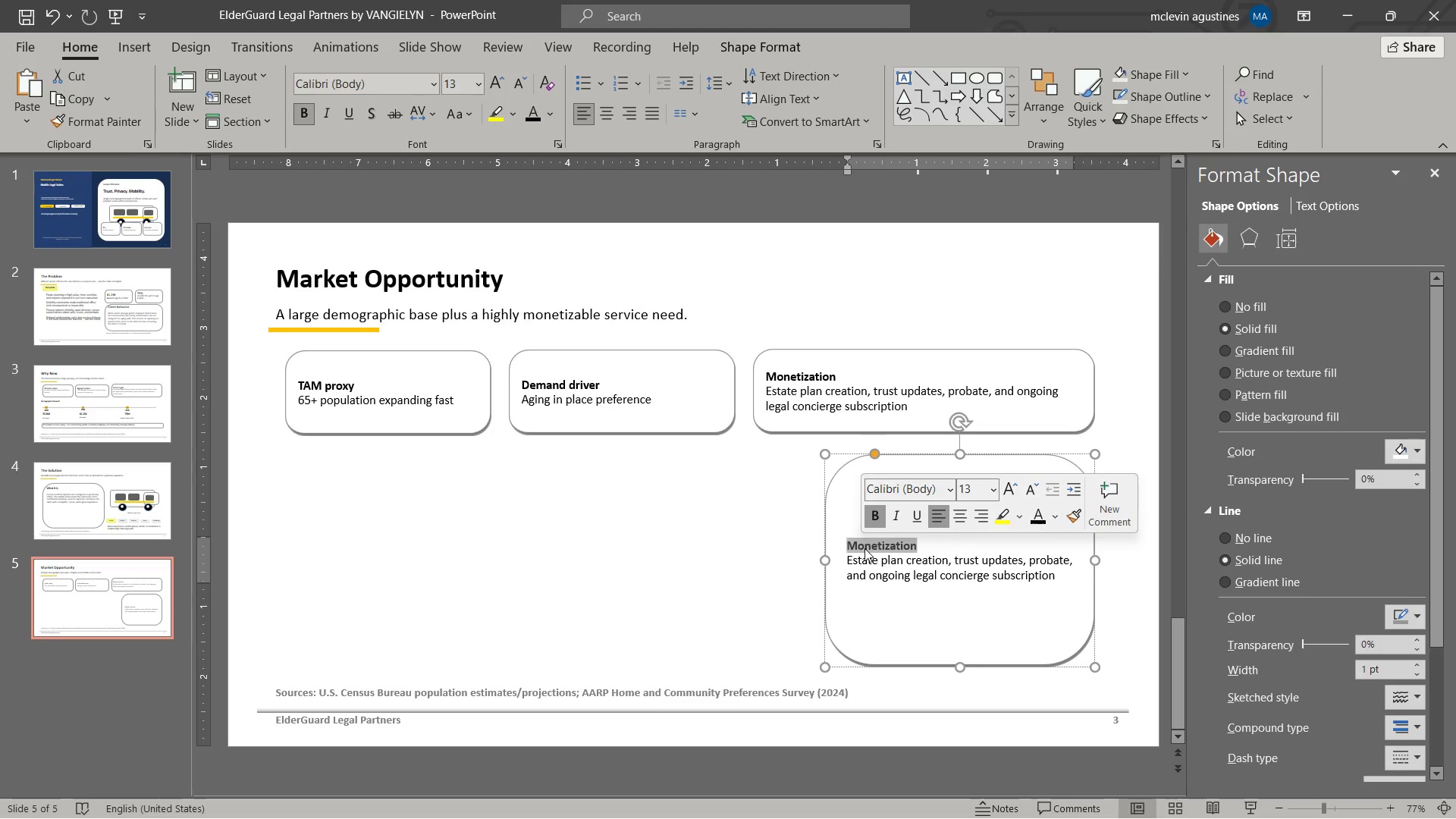 
type(what this means)
 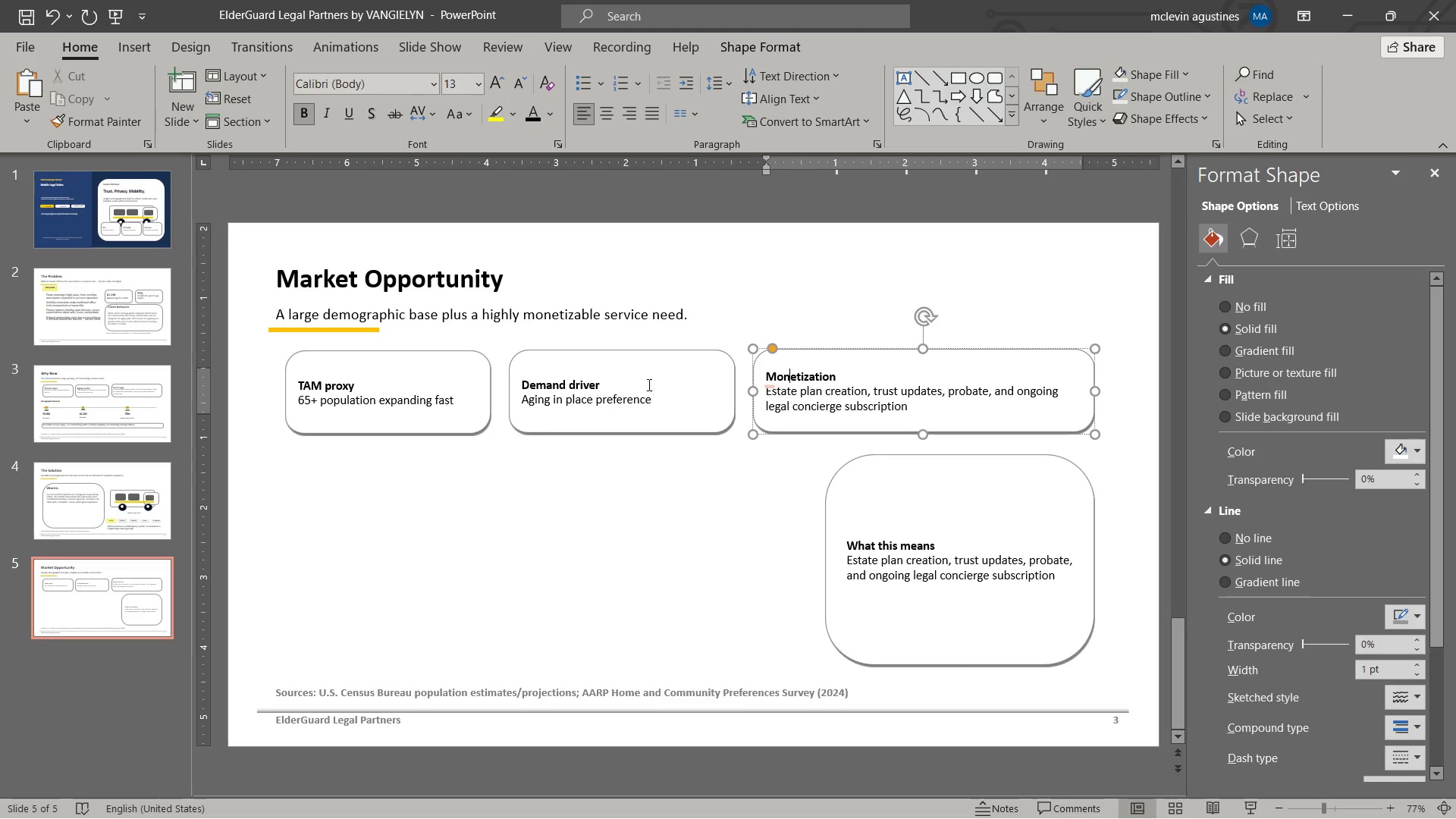 
wait(5.08)
 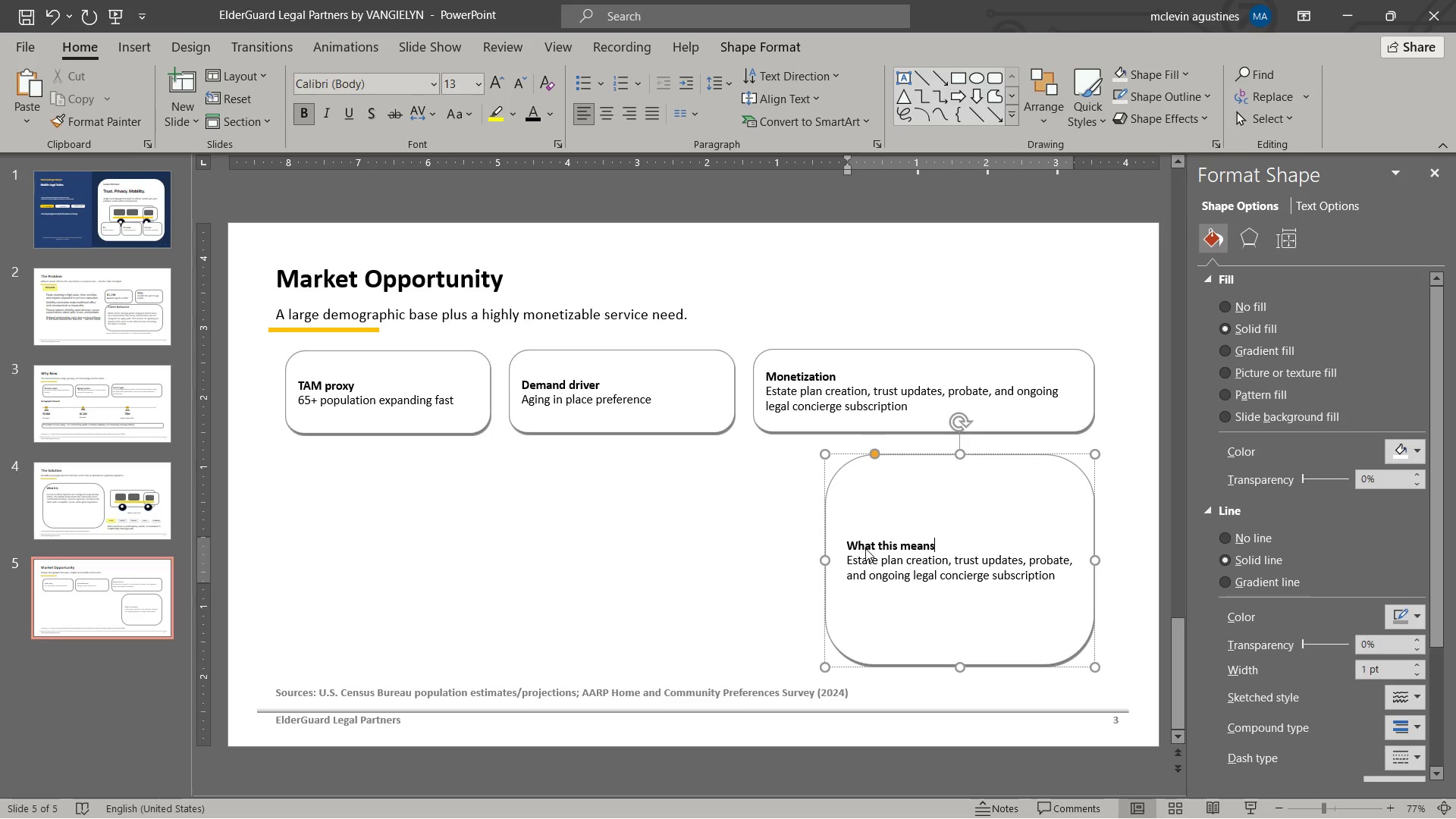 
key(Control+ControlLeft)
 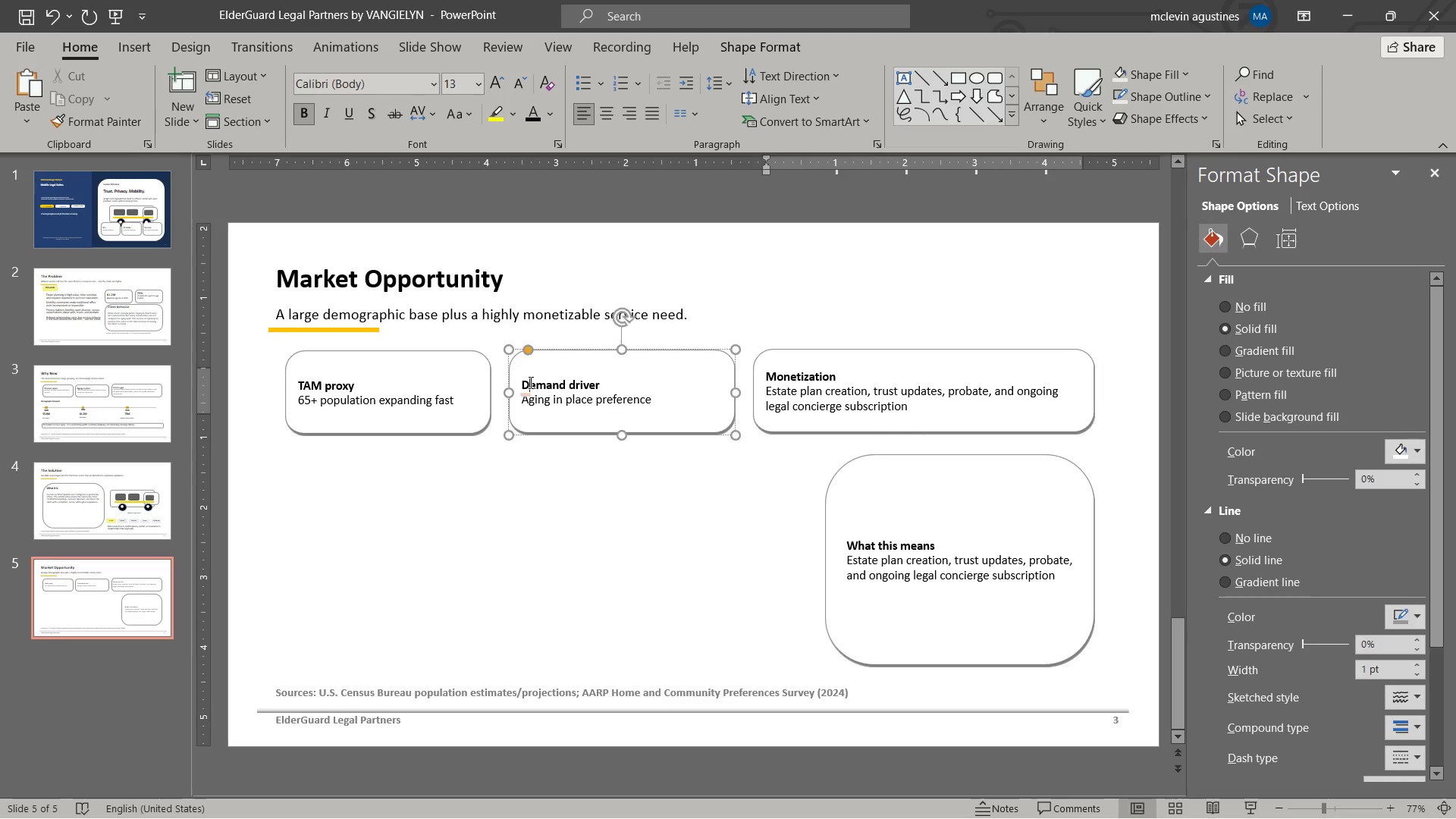 
left_click_drag(start_coordinate=[529, 382], to_coordinate=[594, 374])
 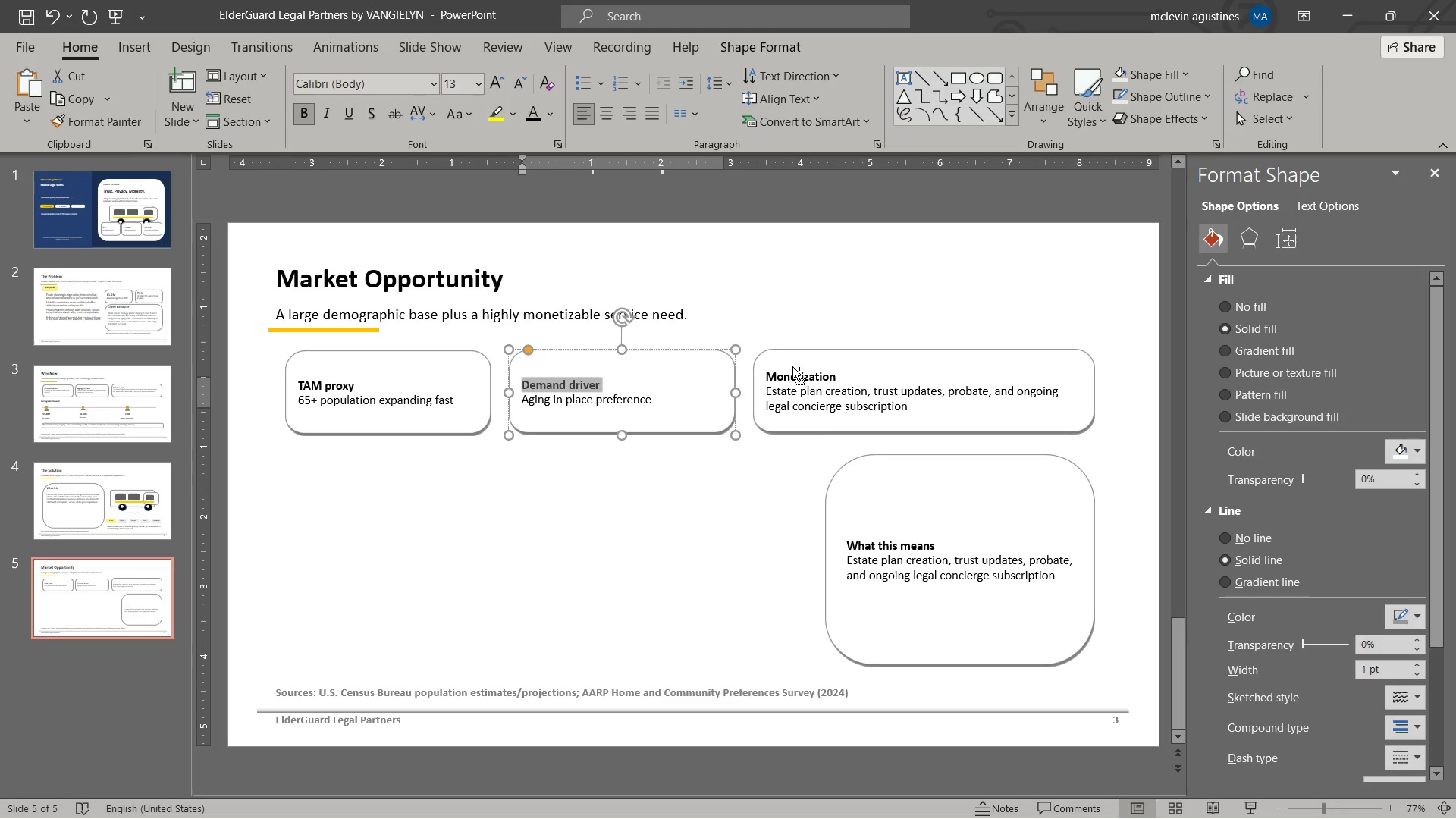 
hold_key(key=ControlLeft, duration=5.17)
double_click([797, 375])
 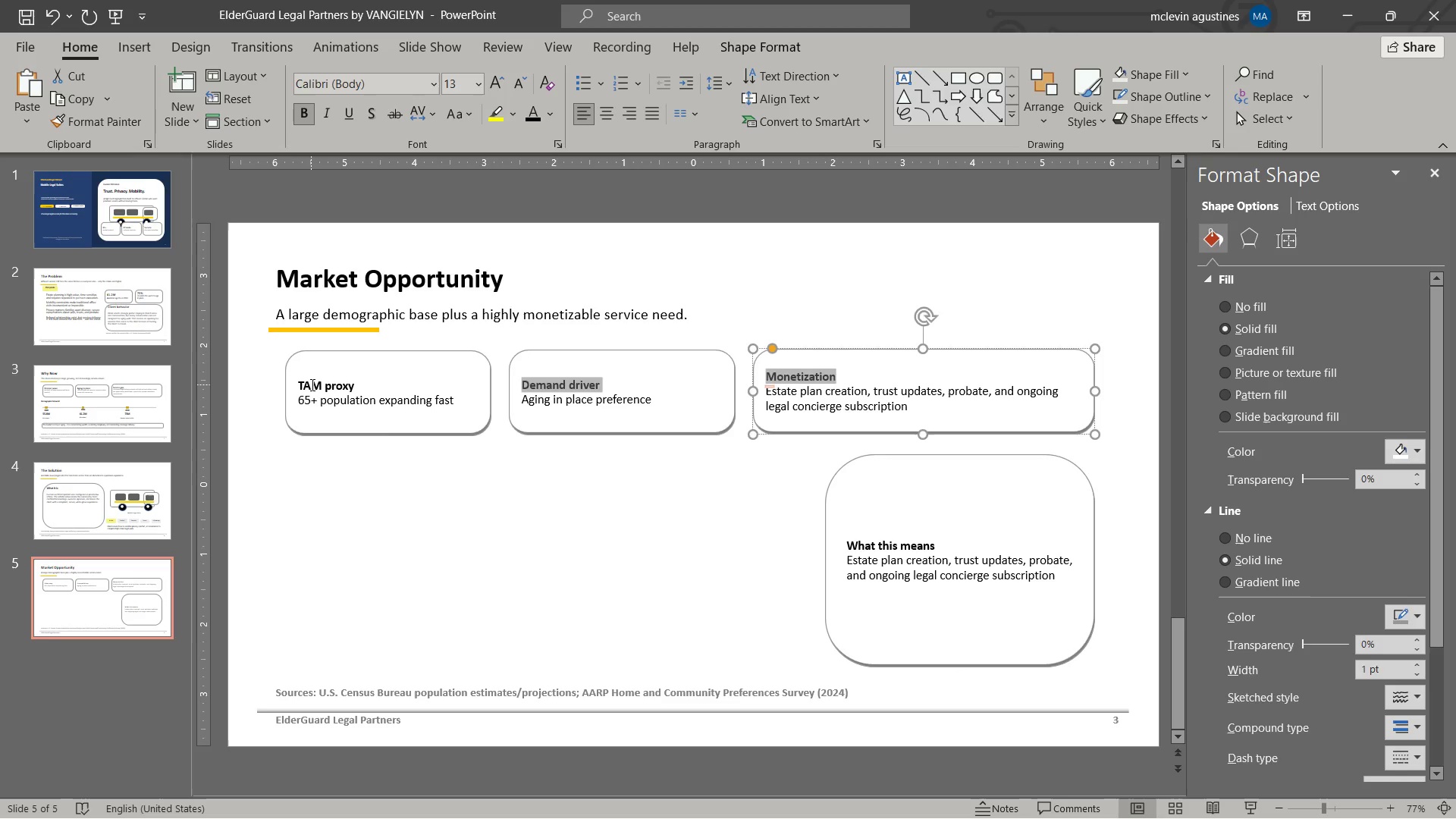 
double_click([311, 384])
 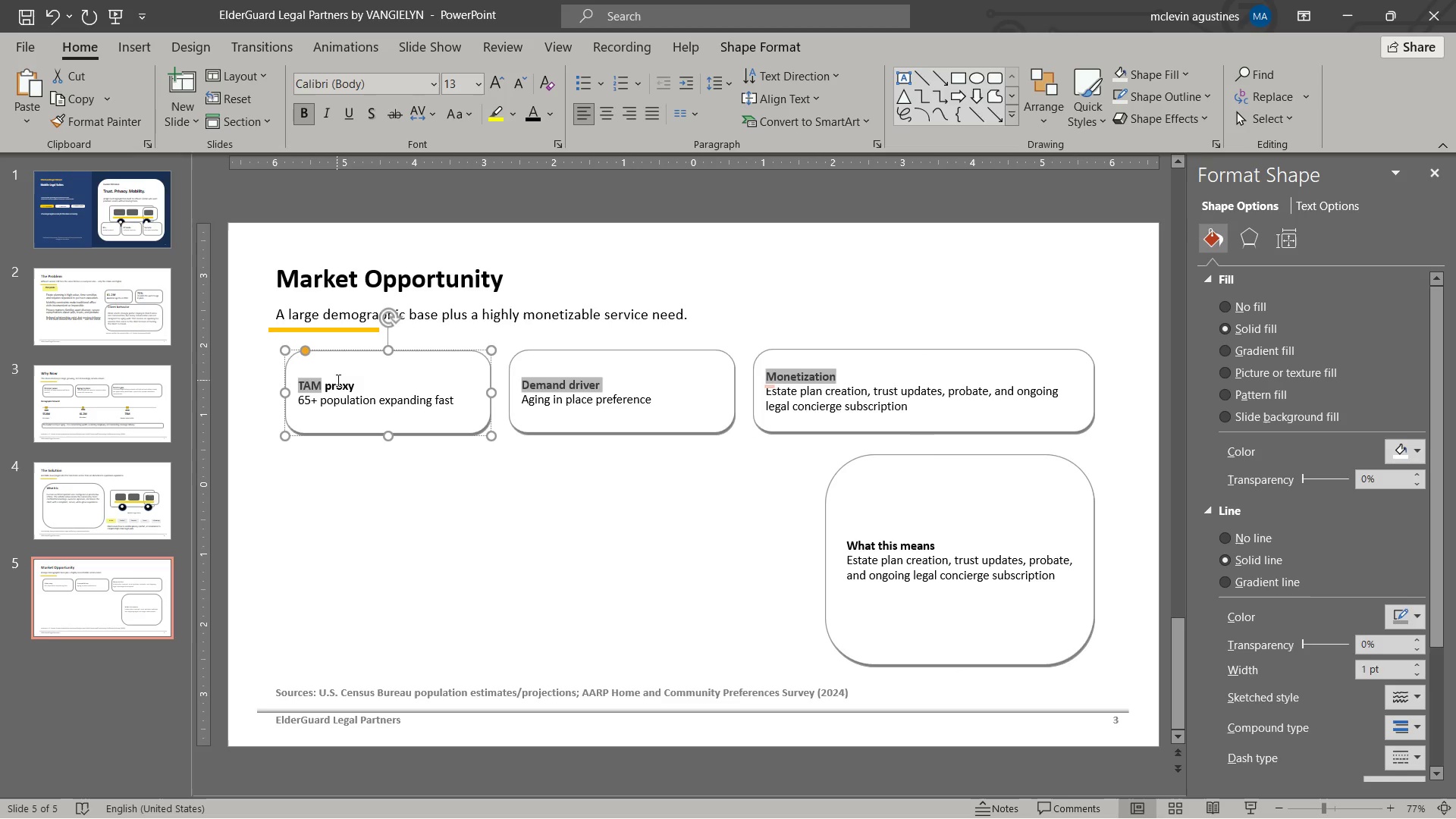 
double_click([337, 380])
 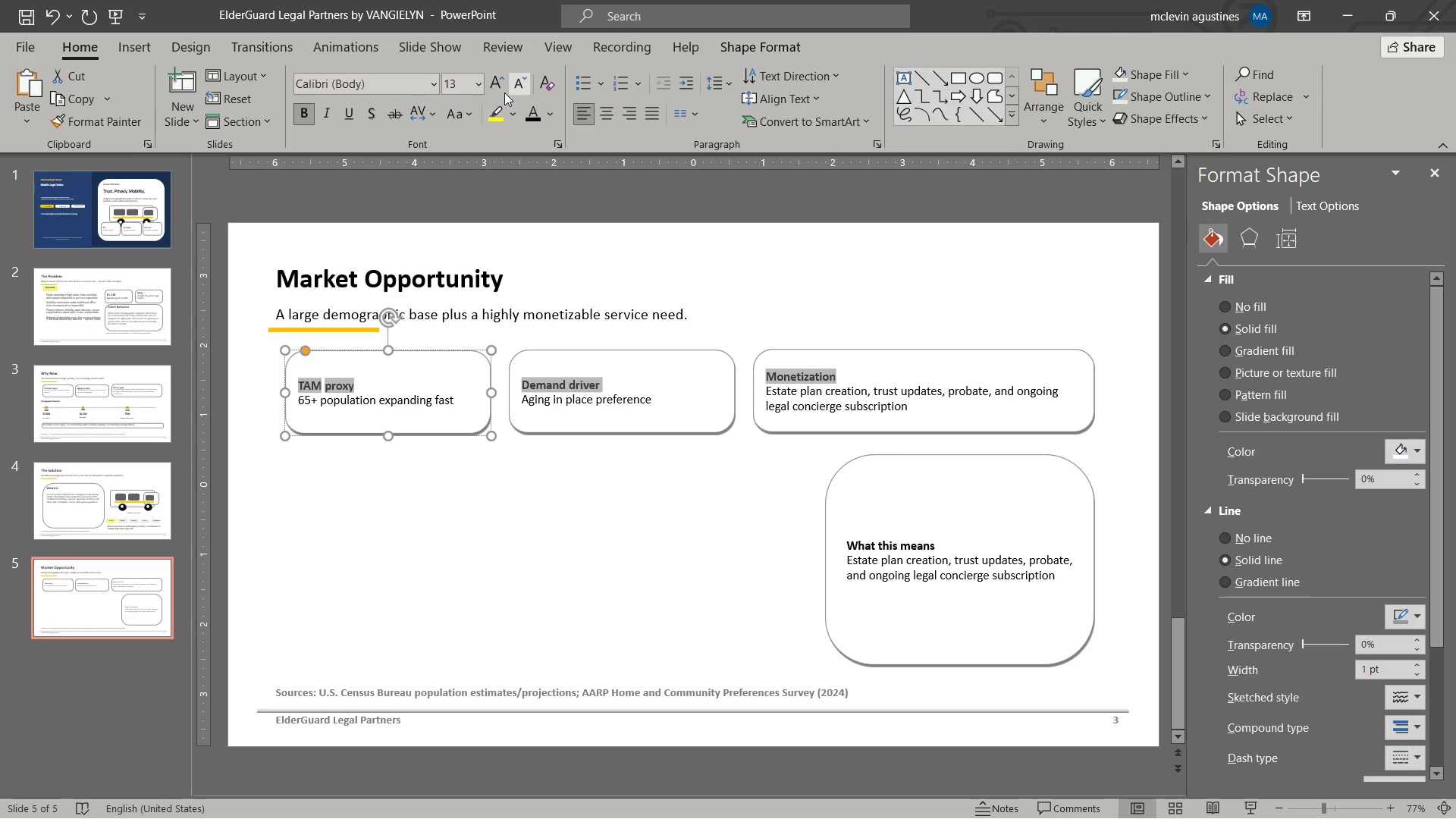 
left_click([498, 93])
 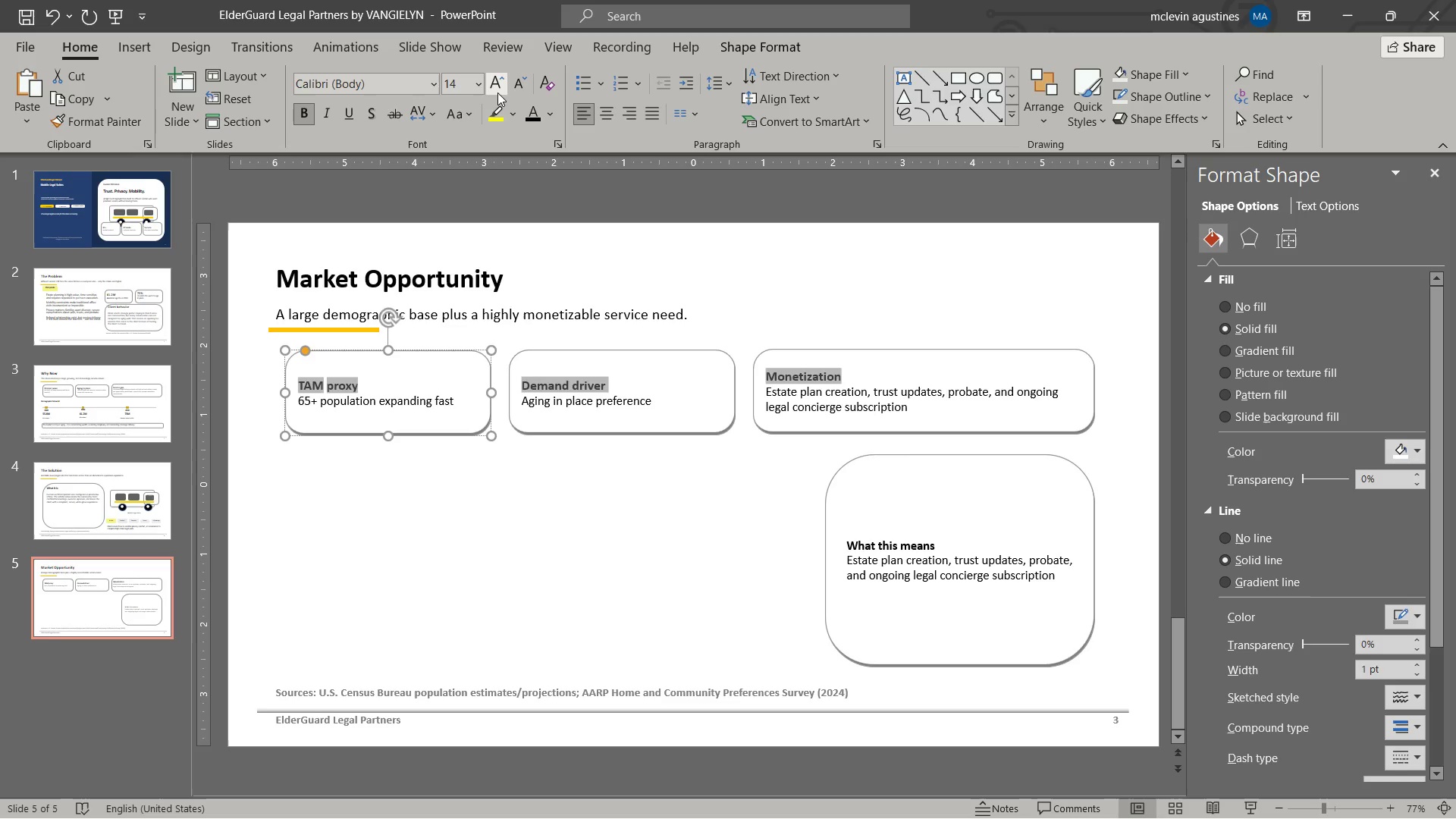 
left_click([497, 93])
 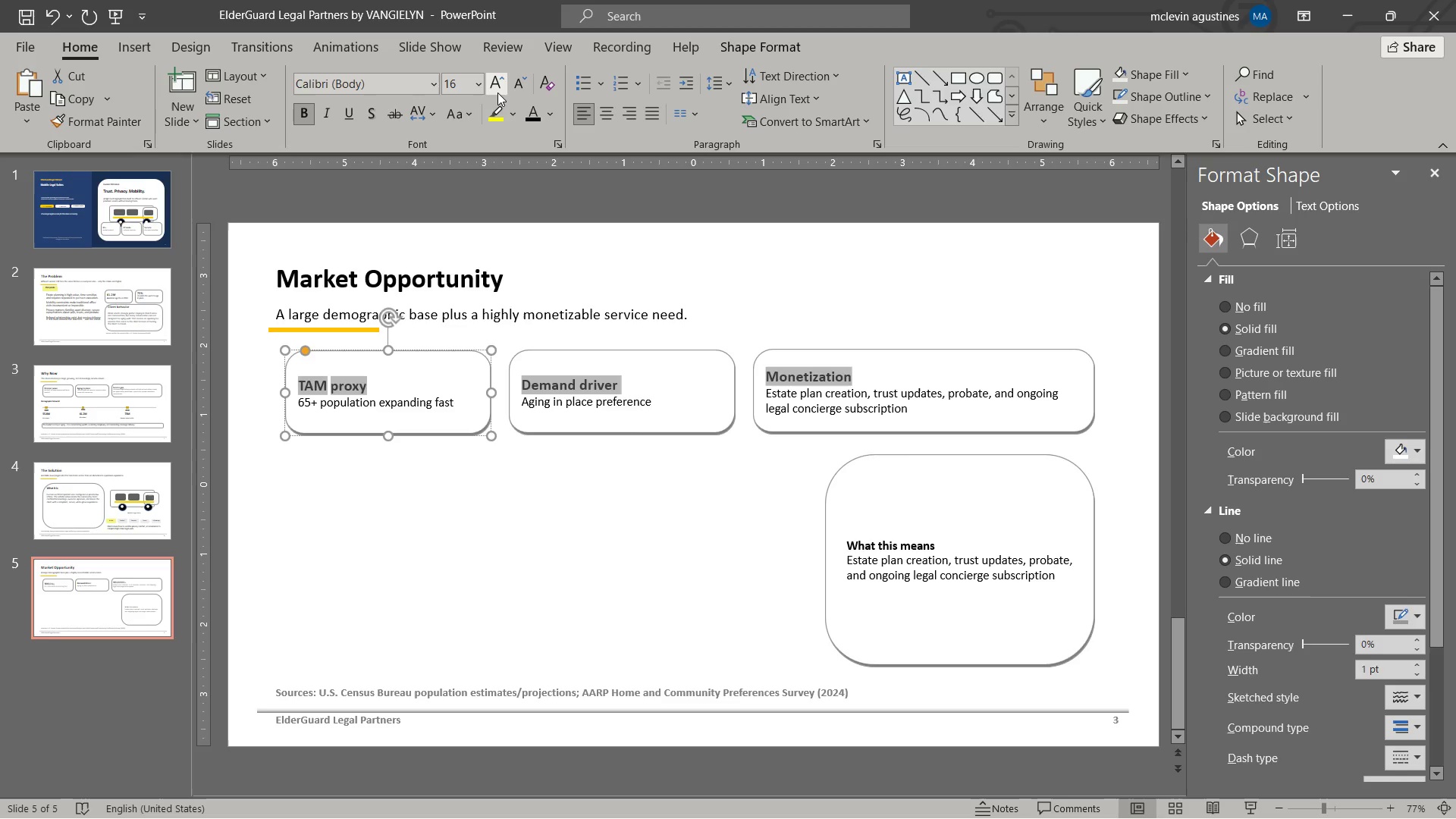 
left_click([497, 93])
 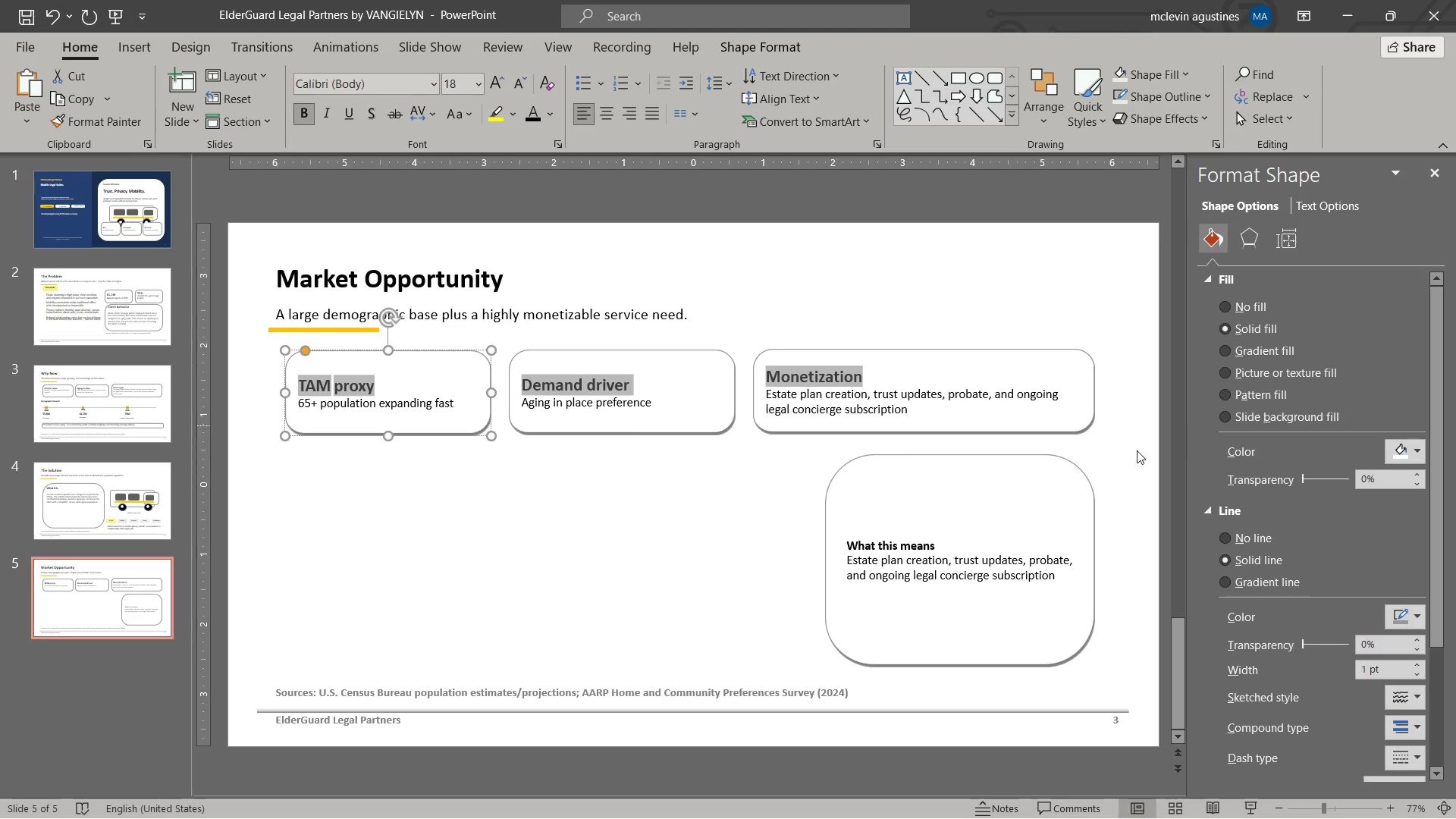 
left_click([991, 492])
 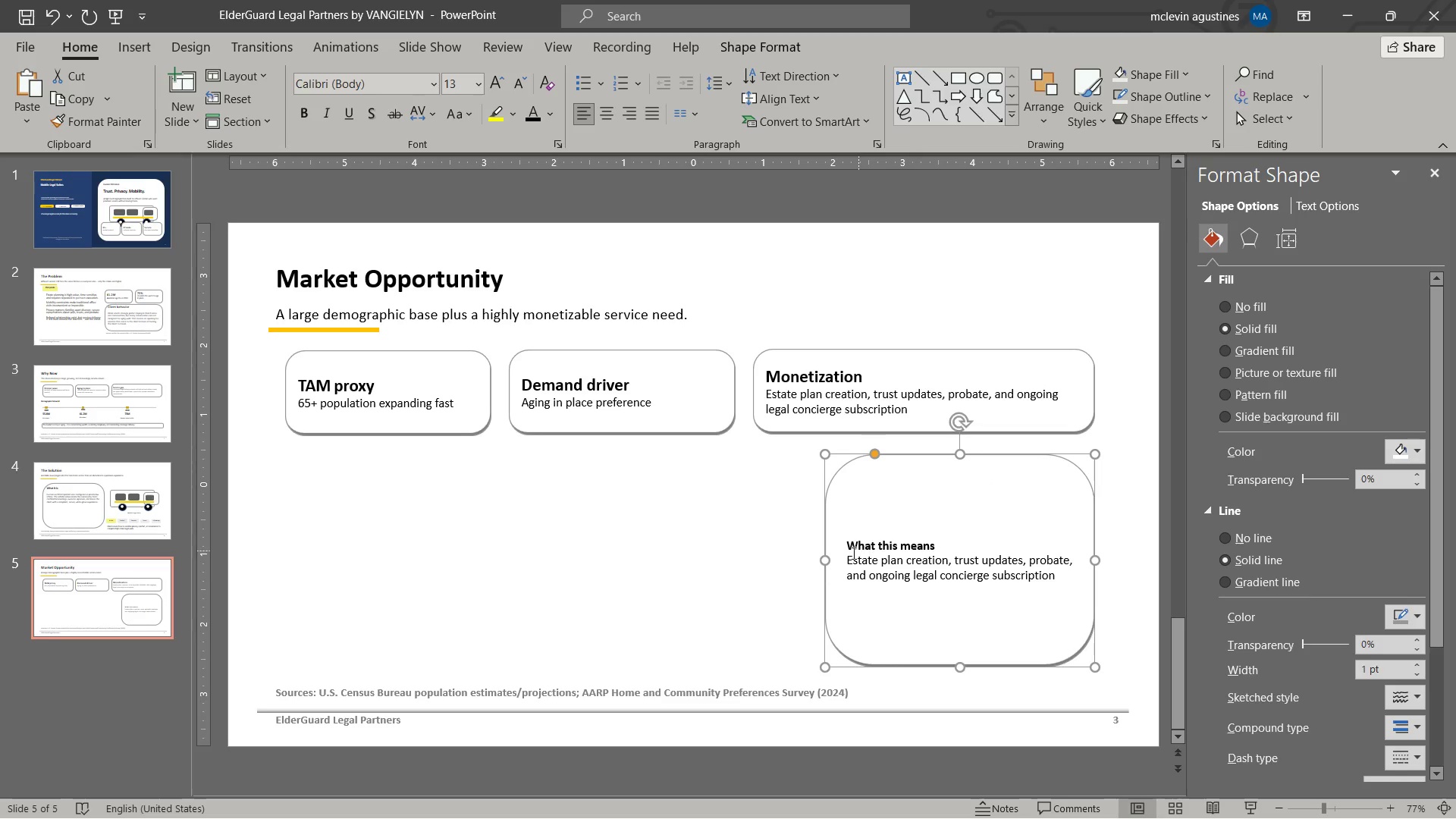 
left_click_drag(start_coordinate=[849, 559], to_coordinate=[1087, 588])
 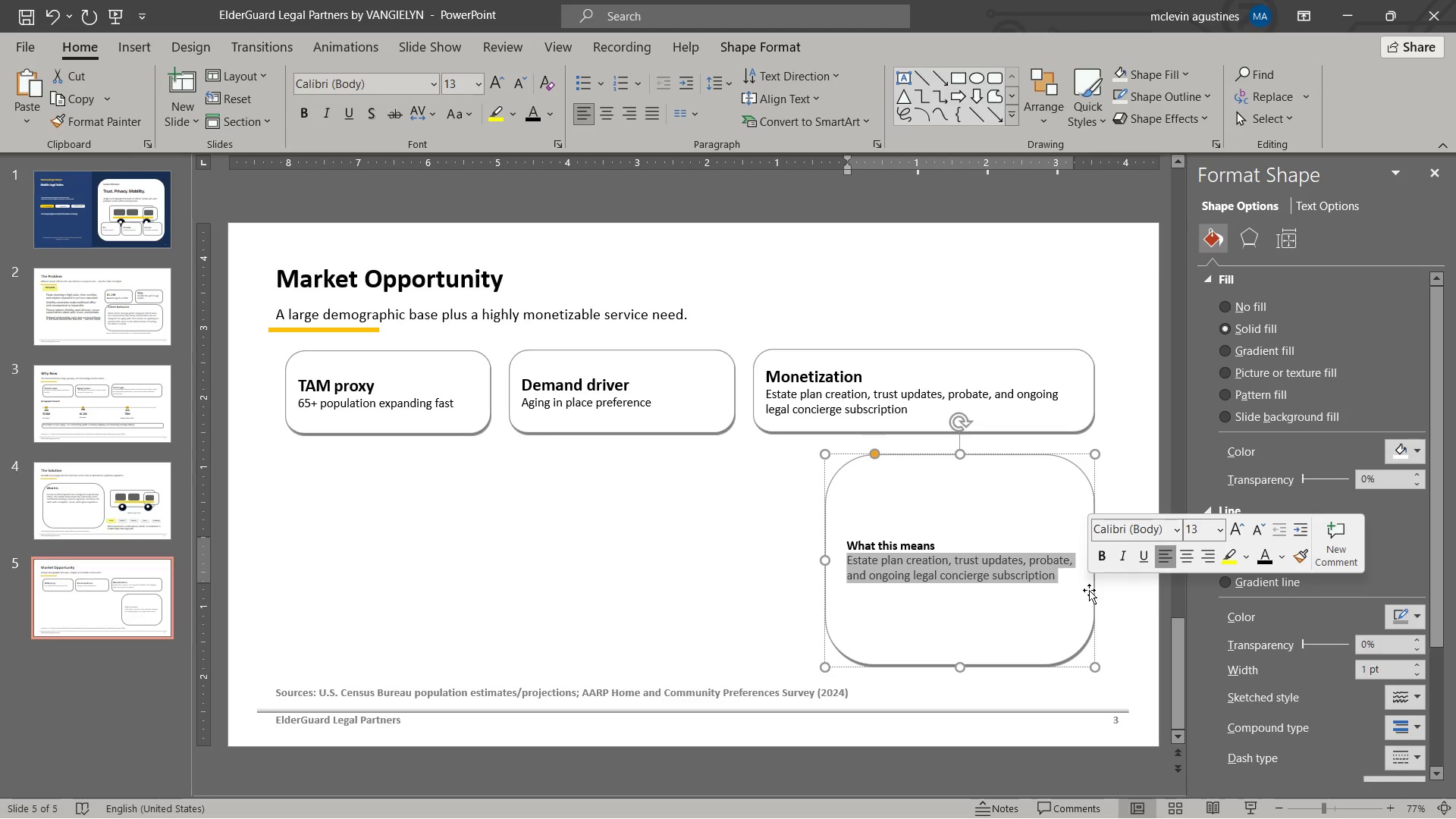 
type(this is a premium, location sp)
 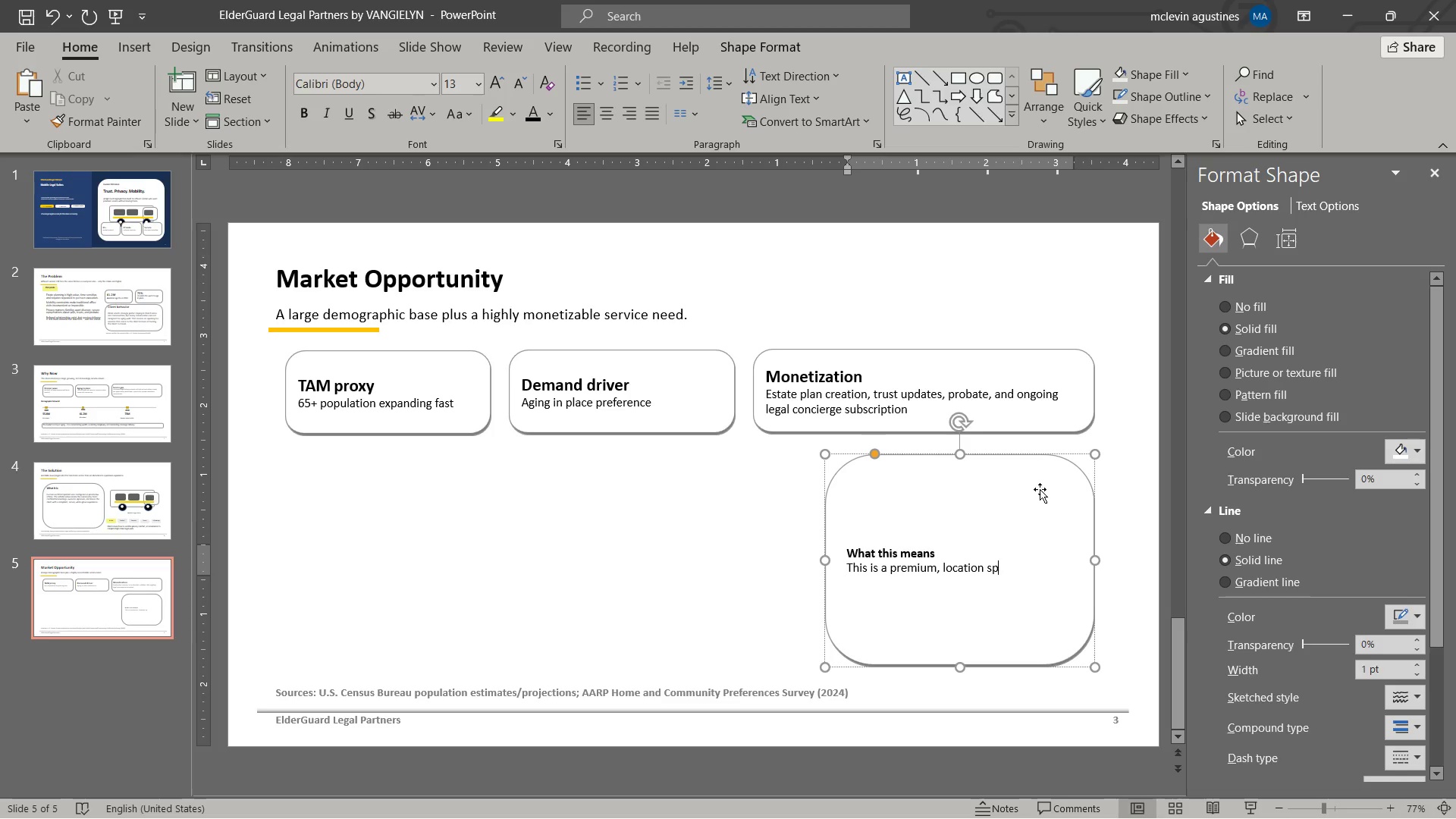 
left_click([1040, 463])
 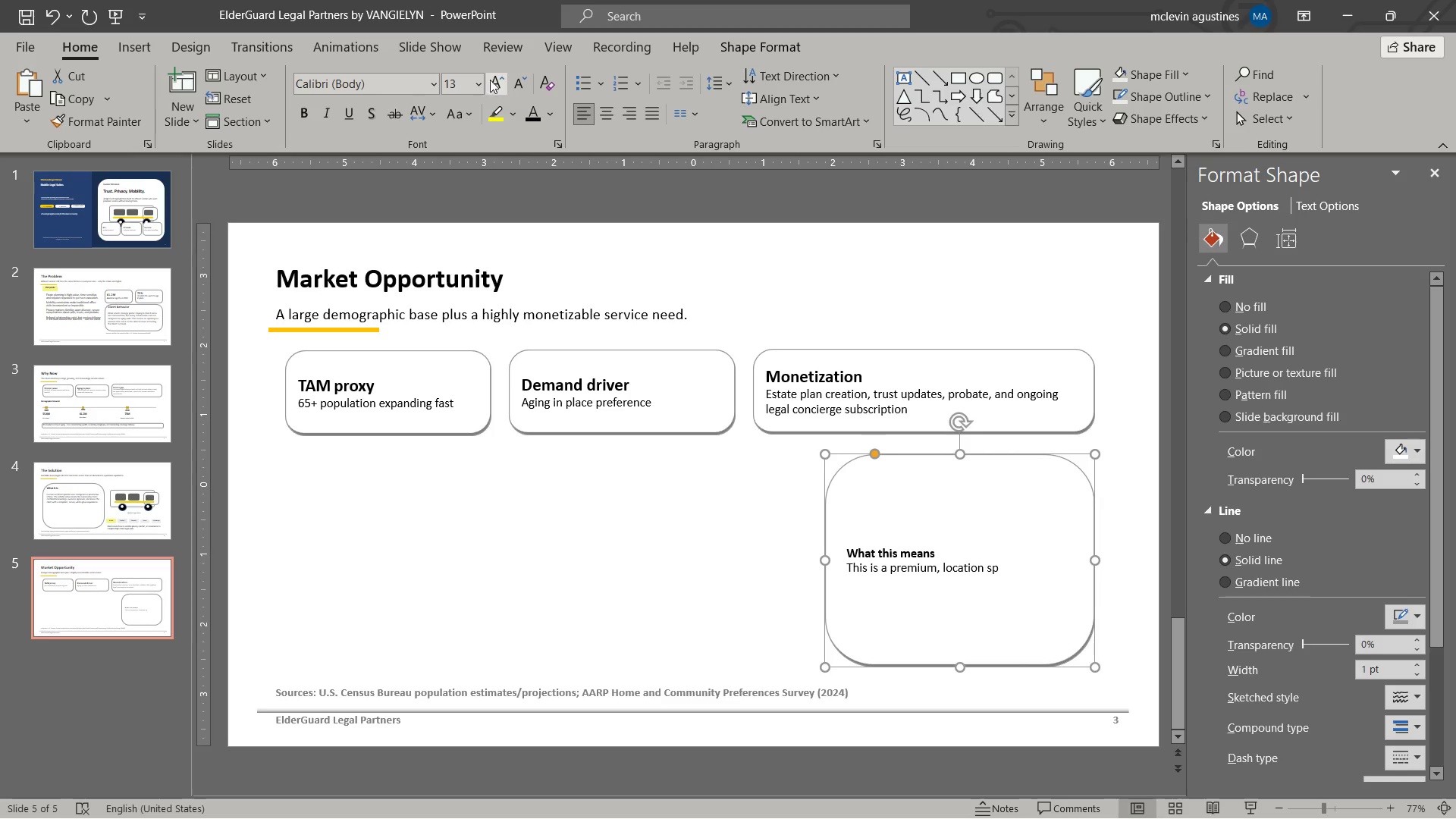 
left_click([496, 77])
 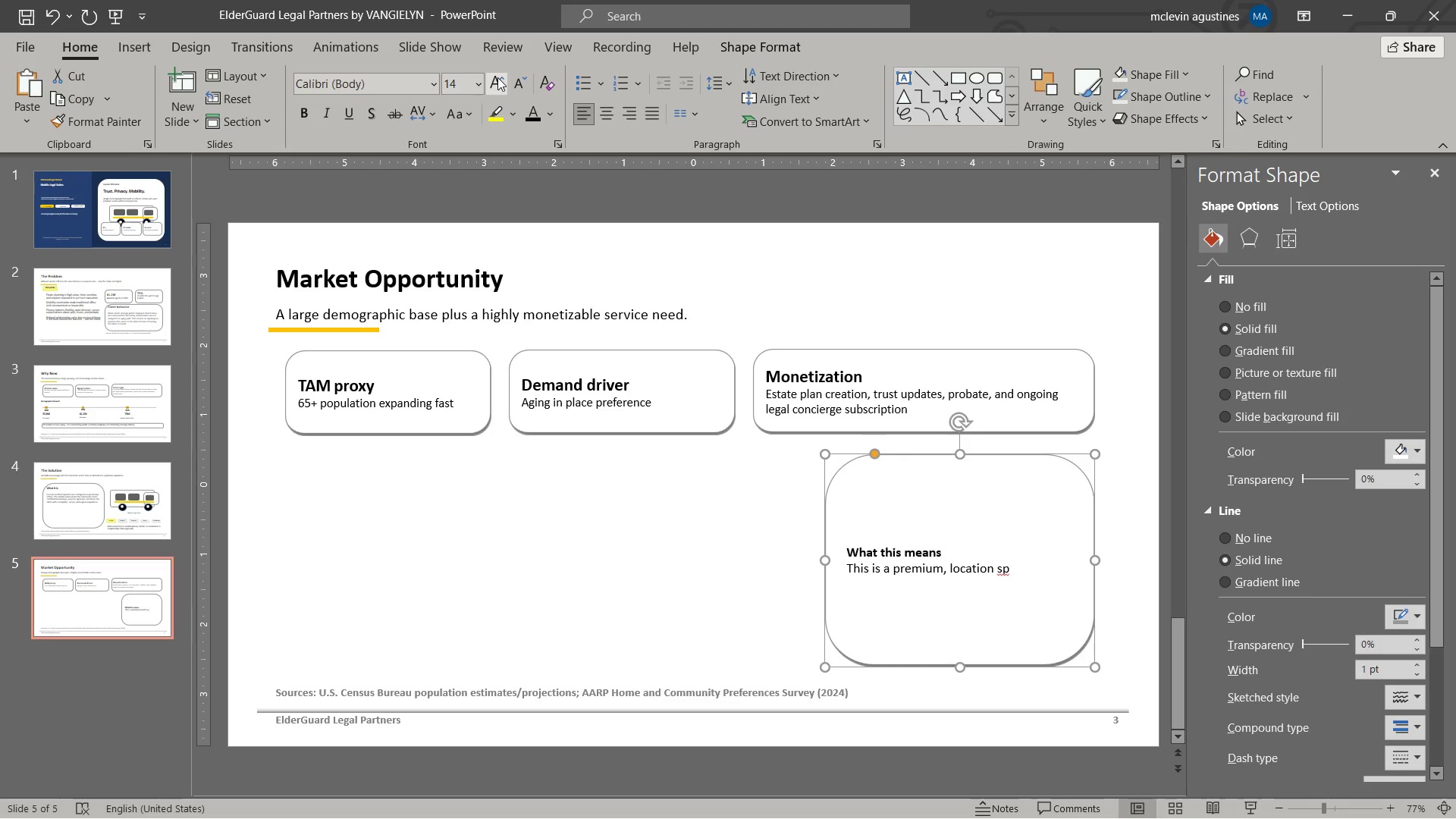 
left_click([497, 77])
 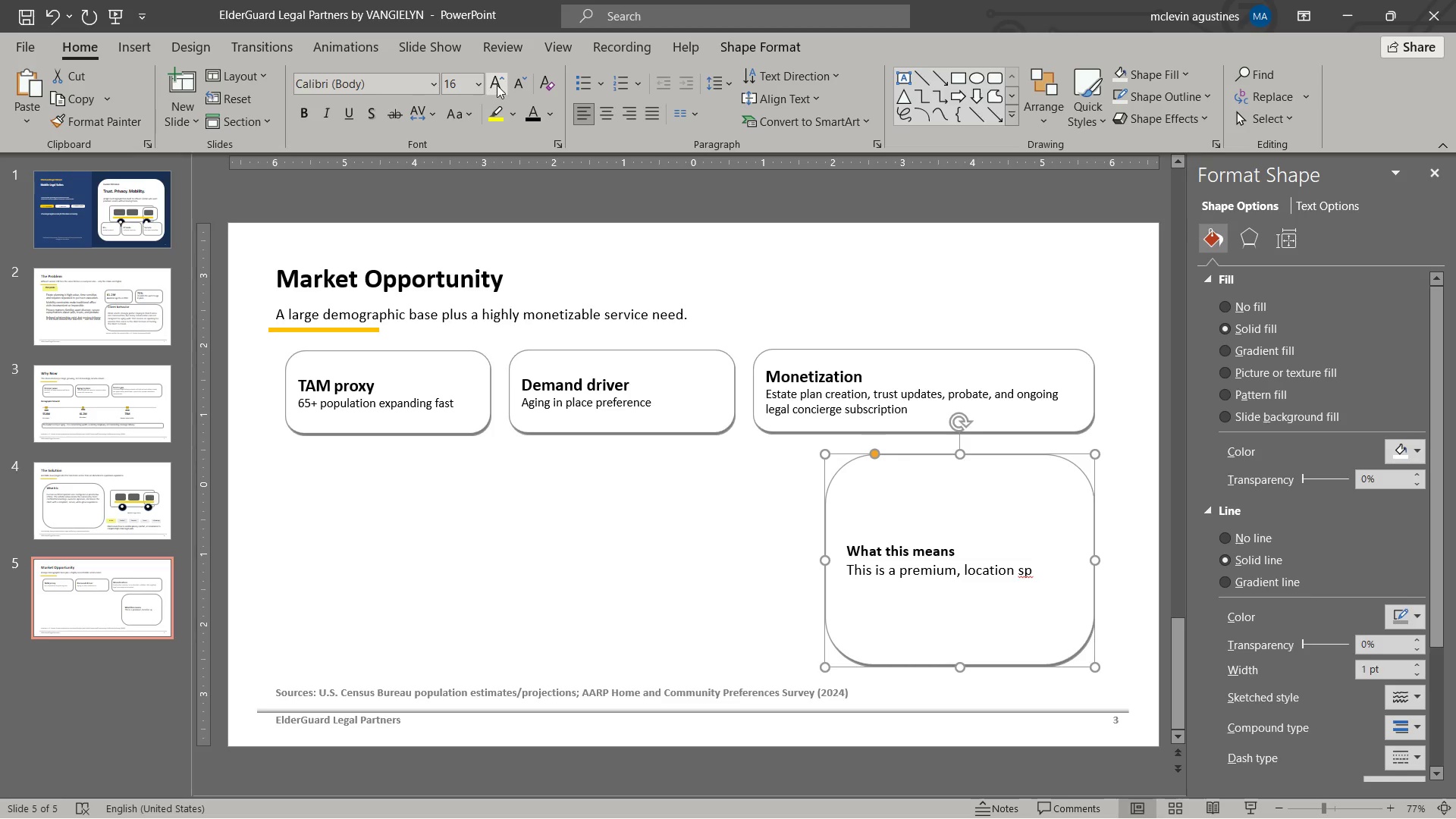 
left_click([497, 85])
 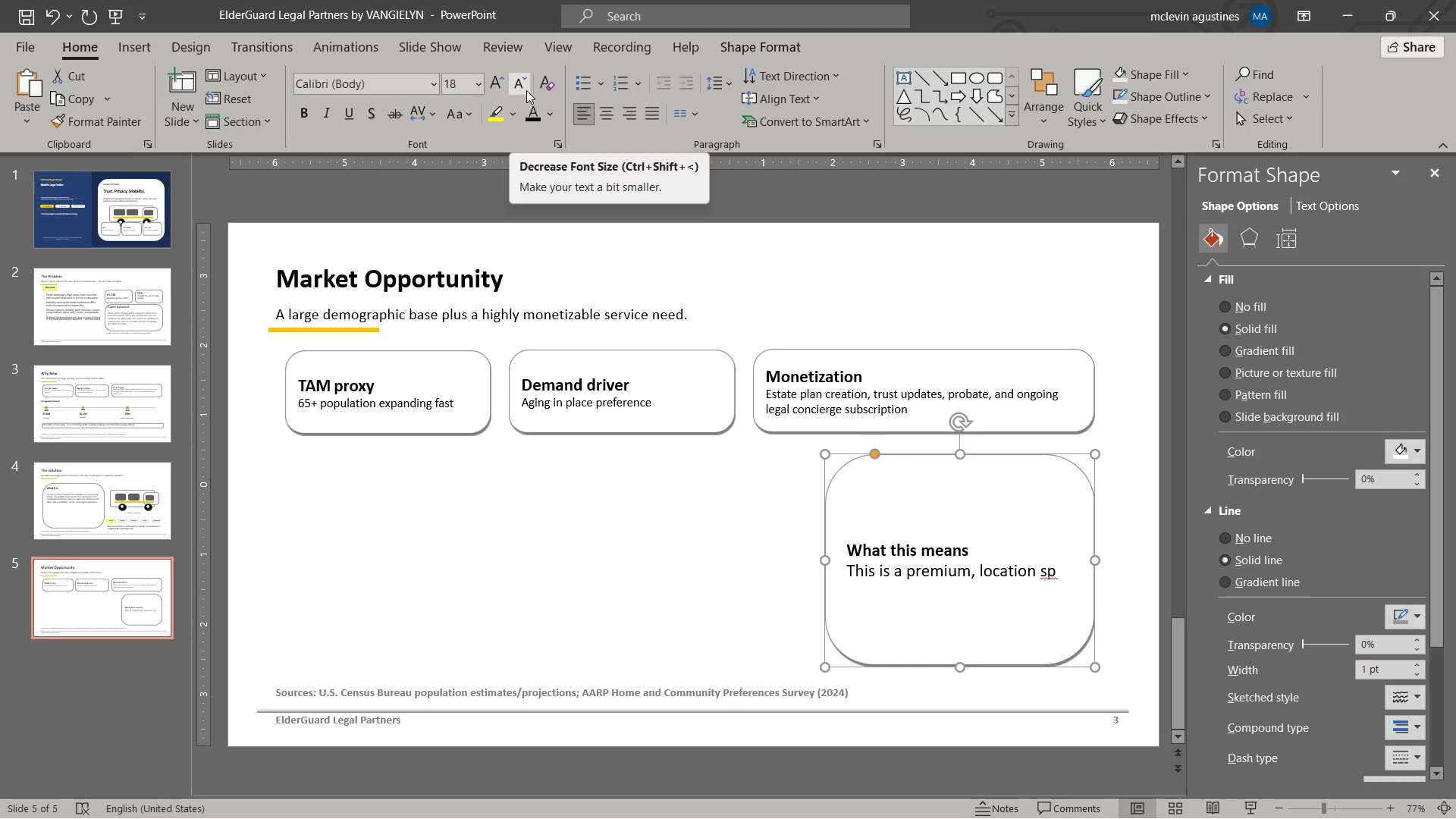 
left_click([526, 90])
 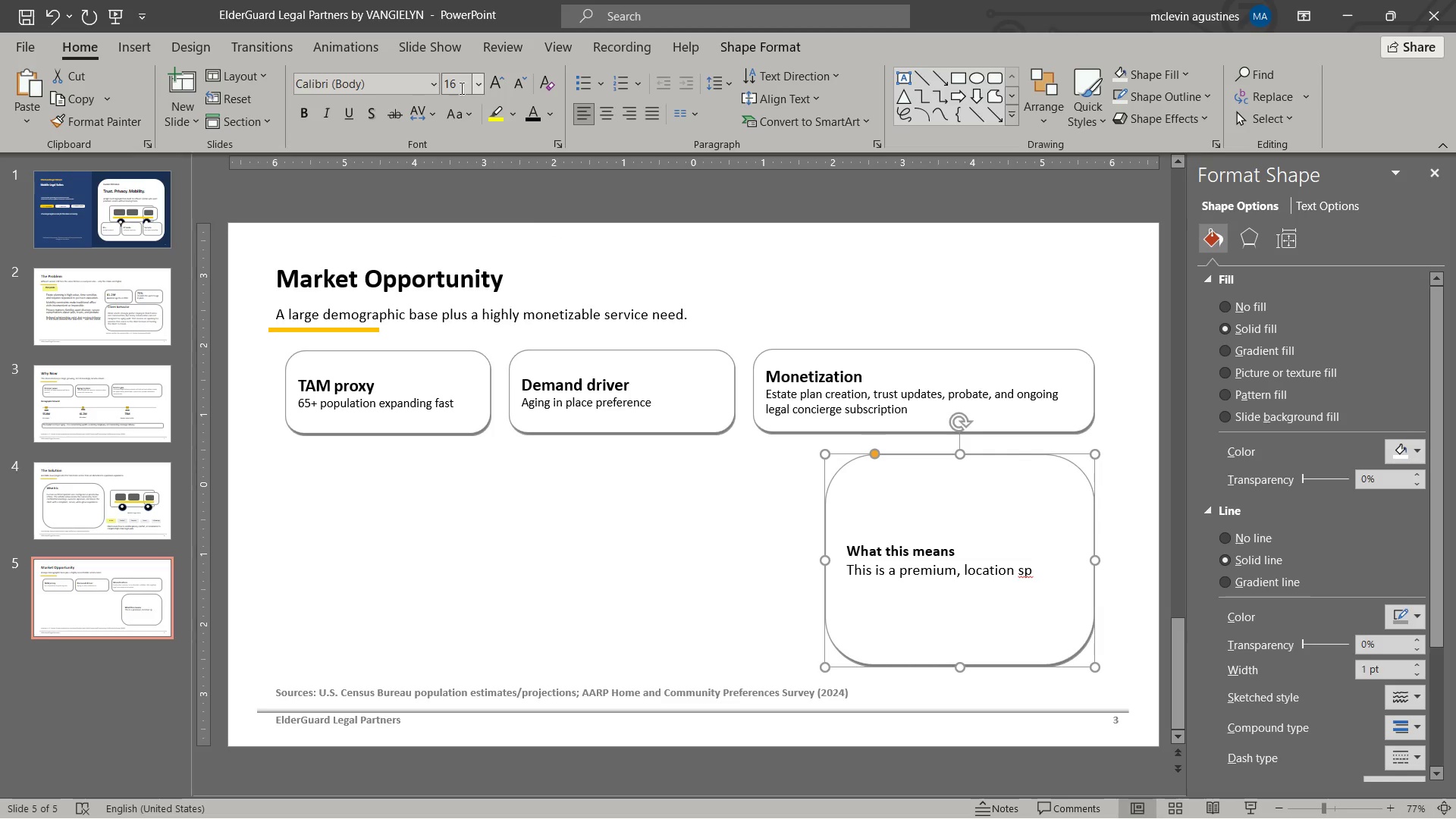 
left_click_drag(start_coordinate=[481, 82], to_coordinate=[477, 79])
 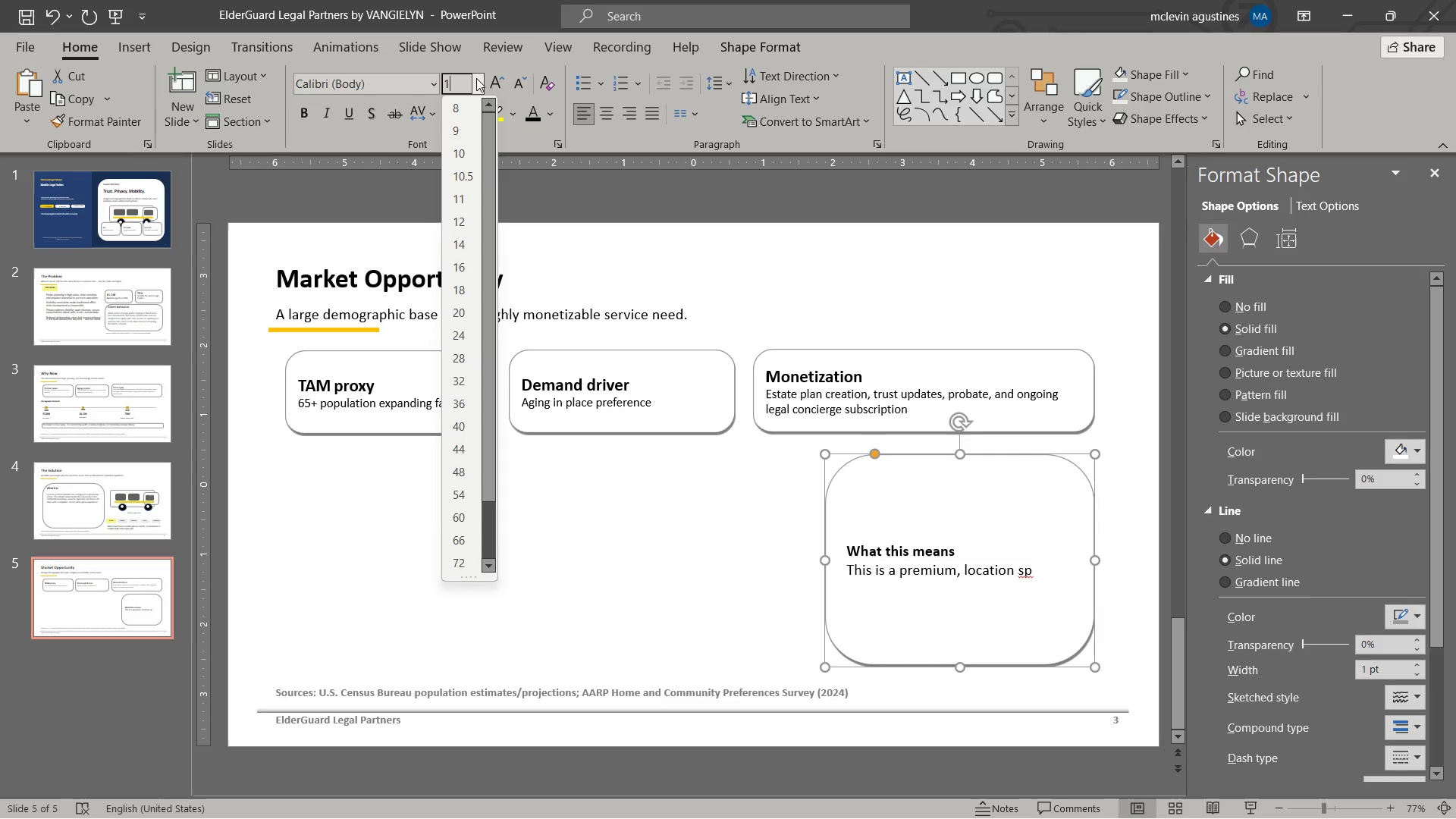 
key(Numpad1)
 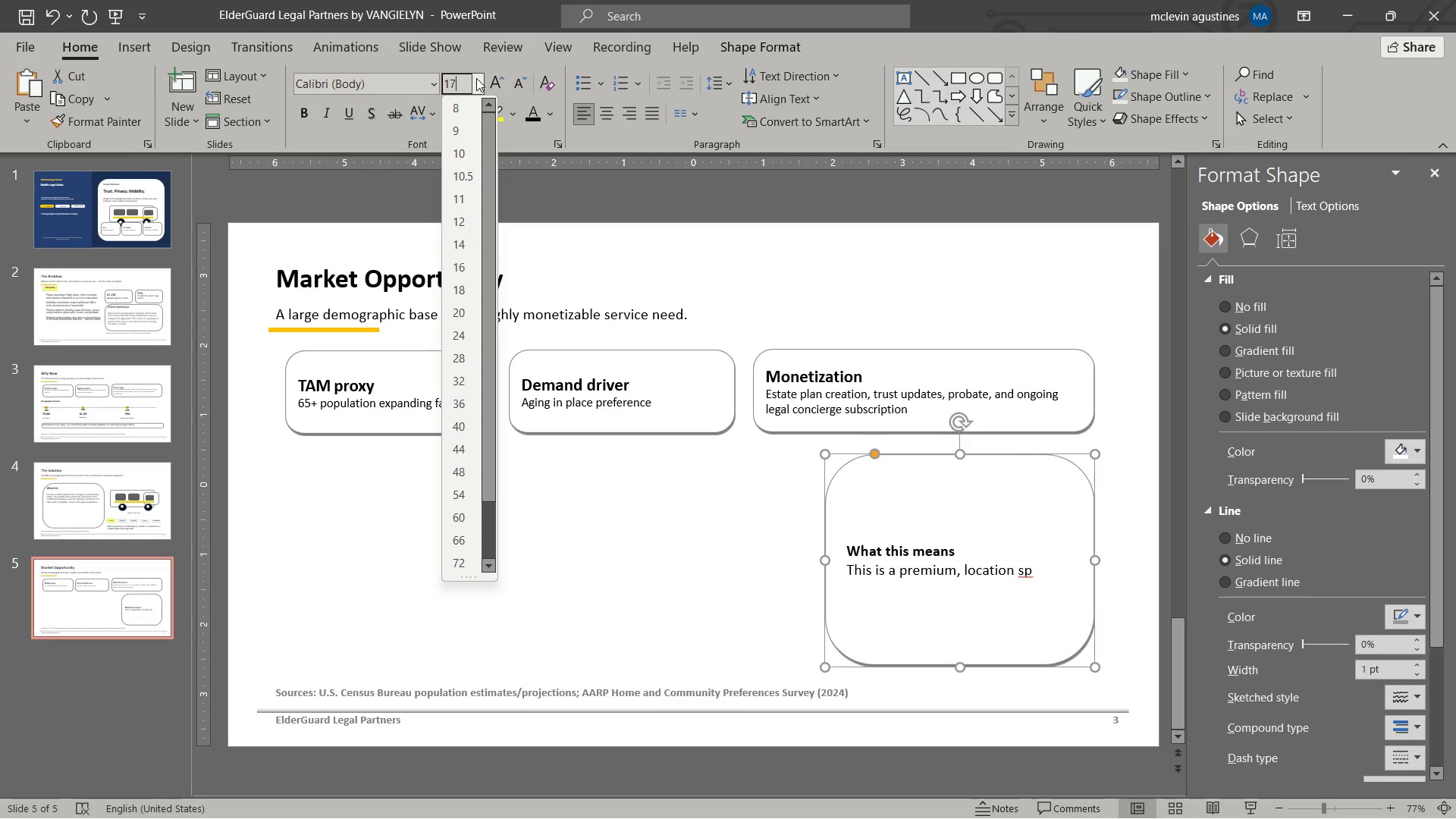 
key(Numpad7)
 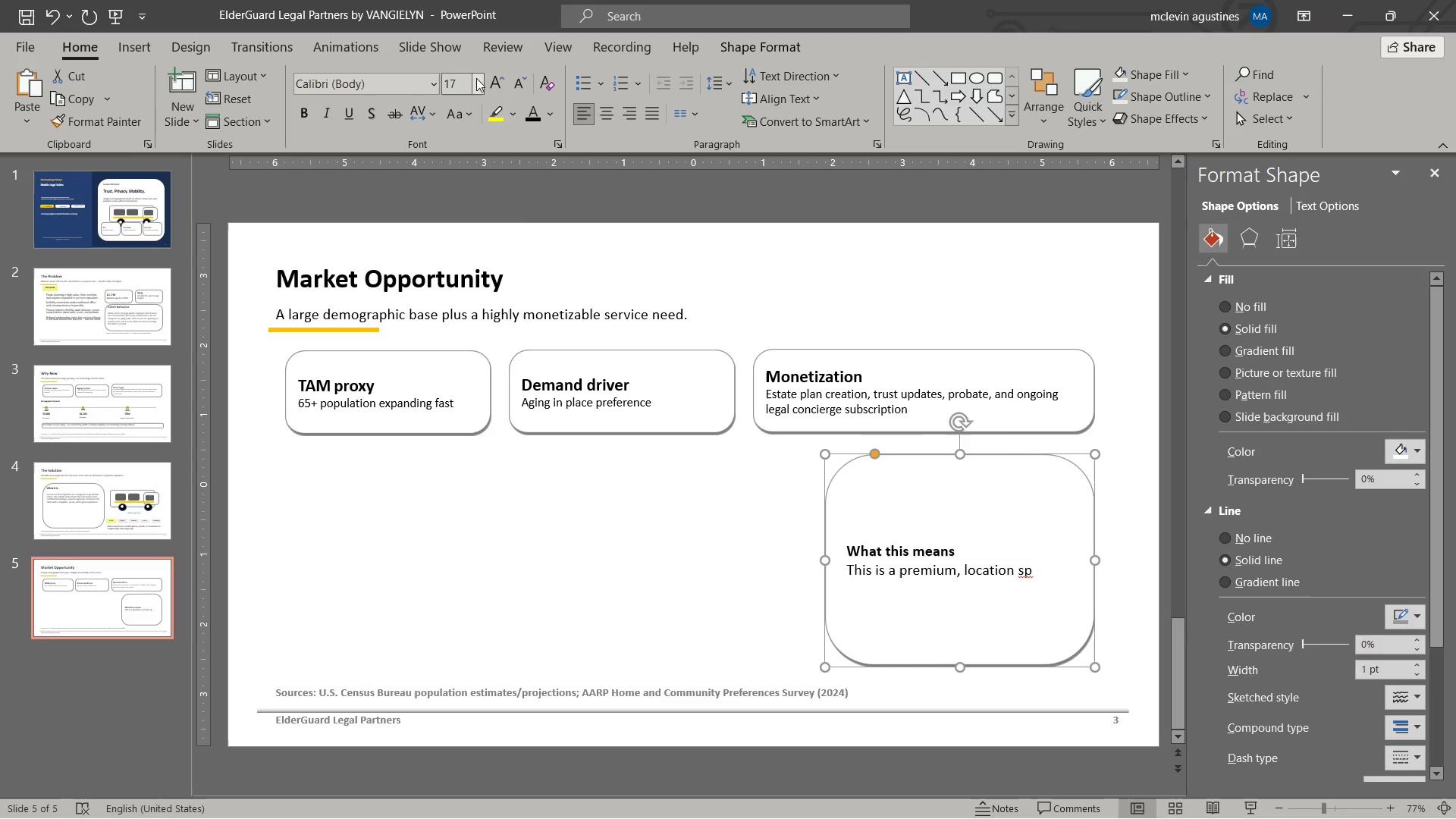 
key(NumpadEnter)
 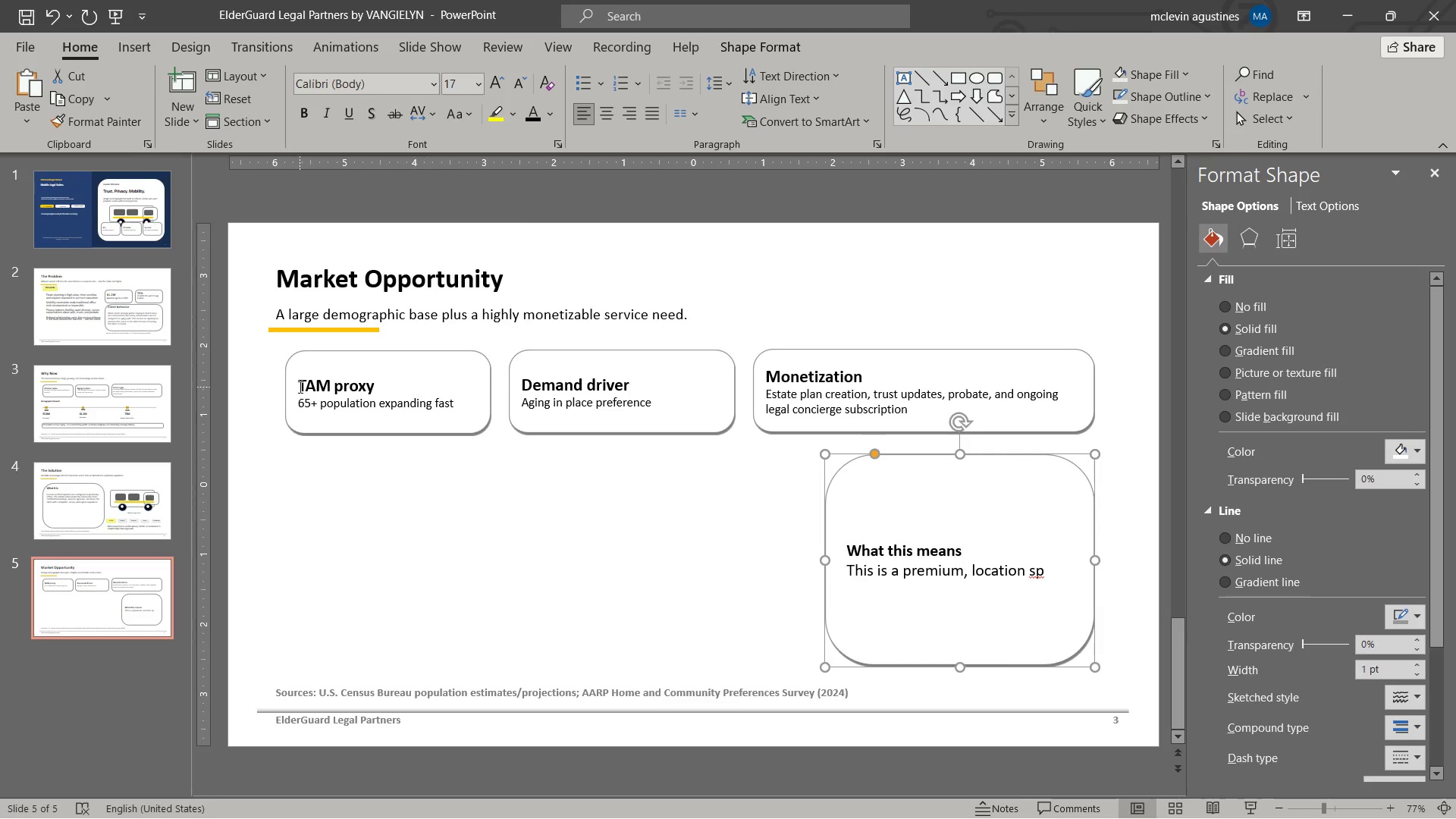 
left_click_drag(start_coordinate=[312, 384], to_coordinate=[395, 384])
 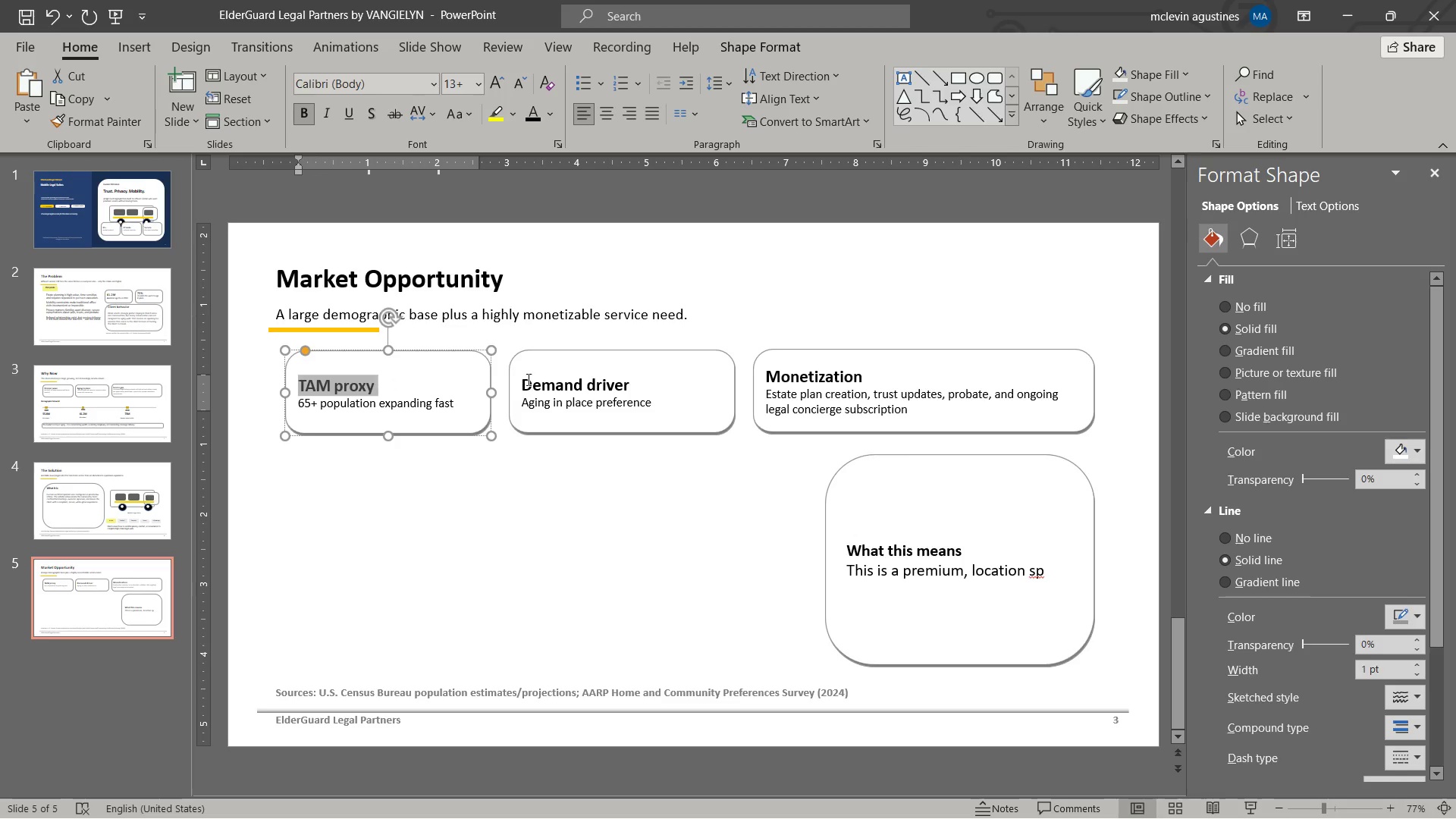 
hold_key(key=ControlLeft, duration=3.36)
left_click_drag(start_coordinate=[533, 380], to_coordinate=[649, 381])
 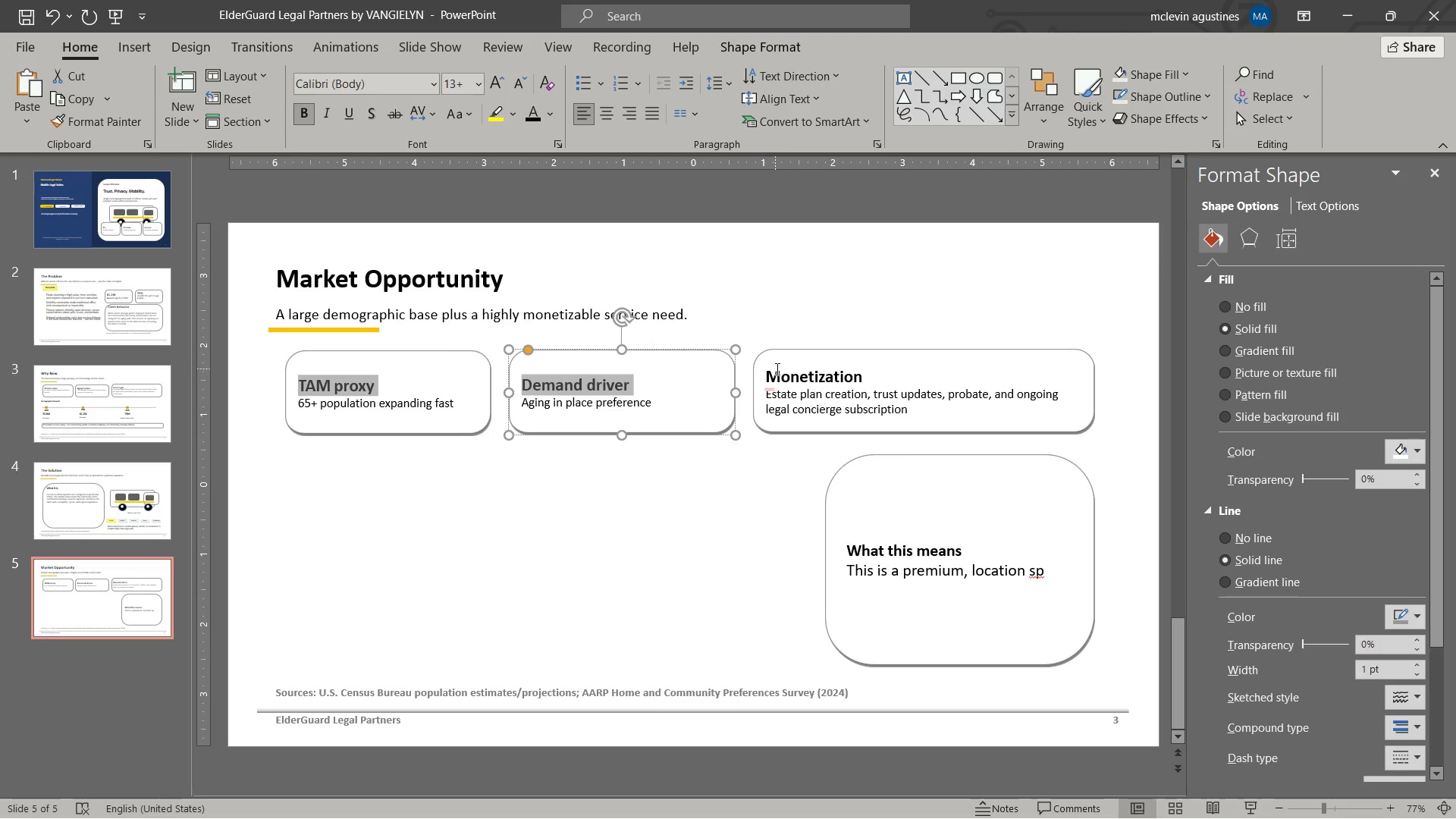 
left_click_drag(start_coordinate=[776, 368], to_coordinate=[865, 375])
 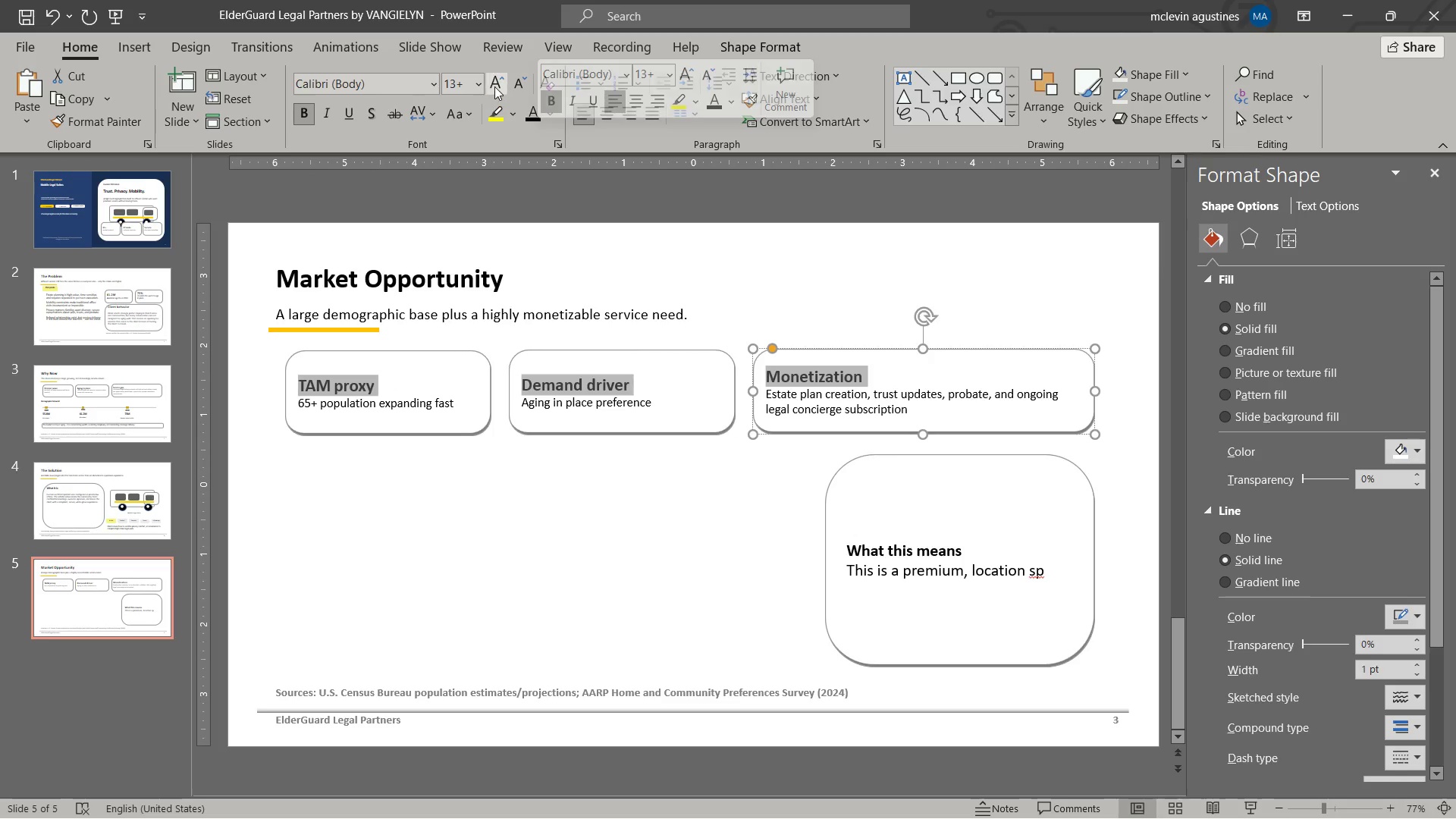 
left_click([496, 85])
 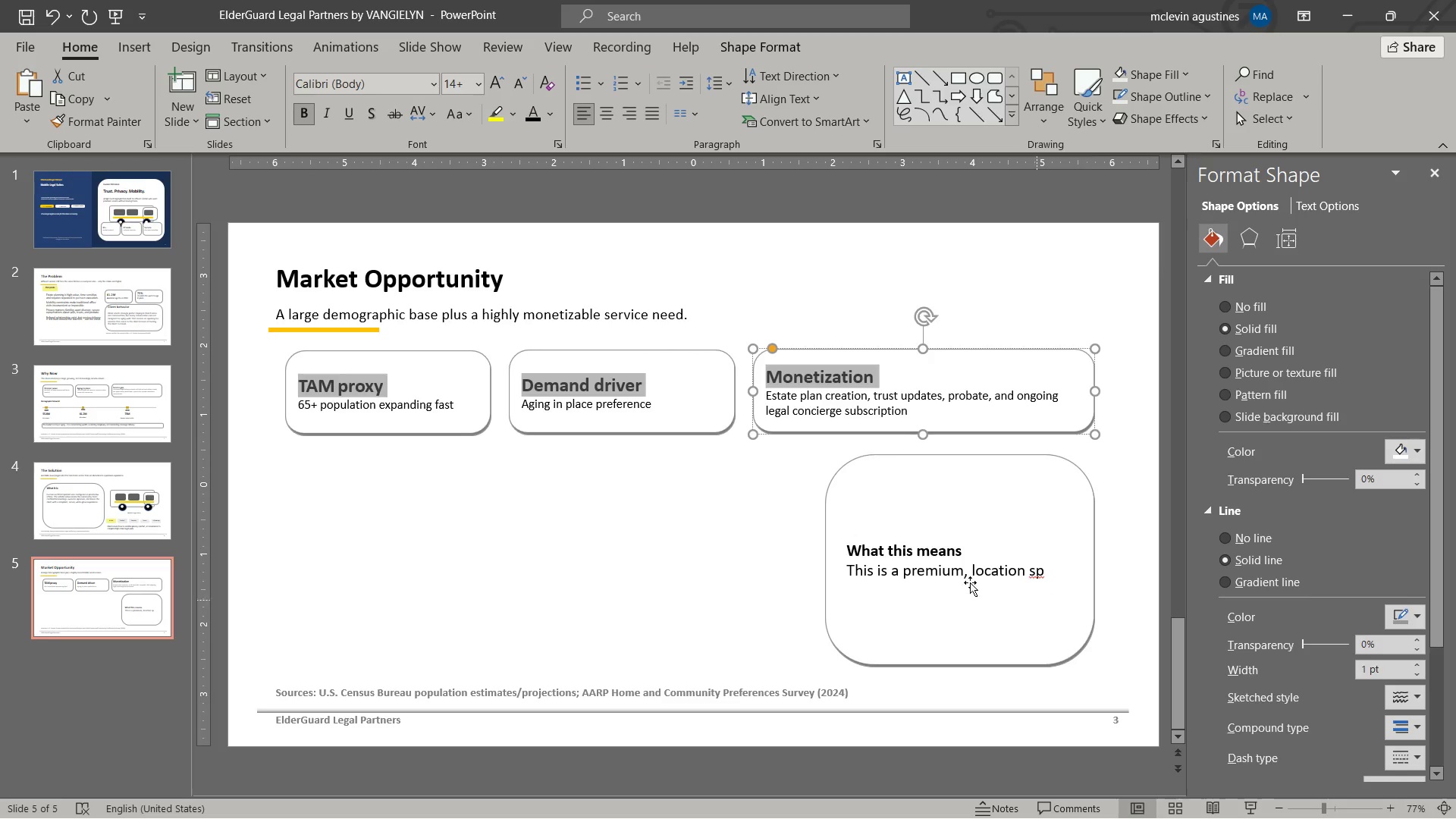 
left_click([963, 568])
 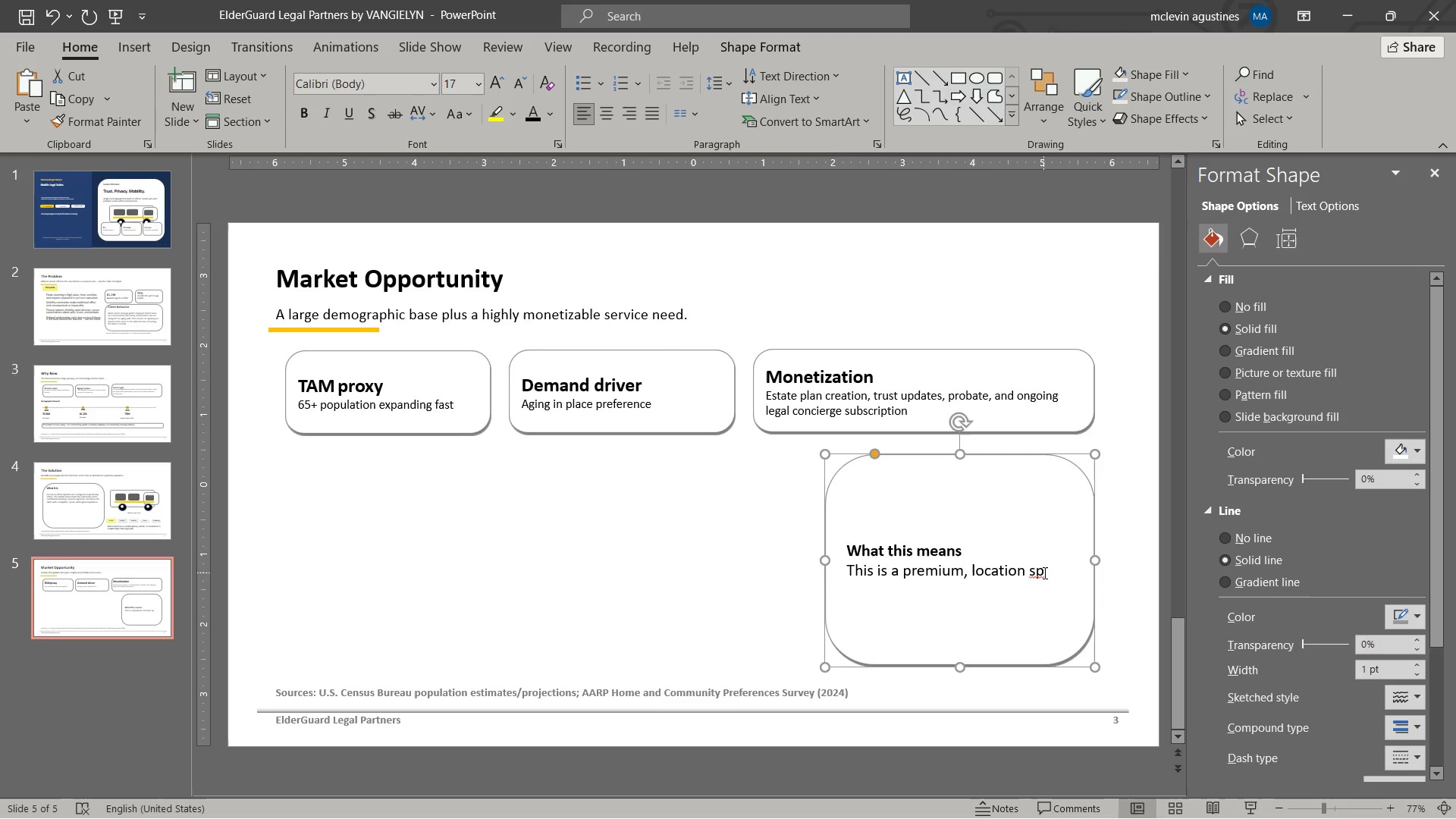 
double_click([1043, 573])
 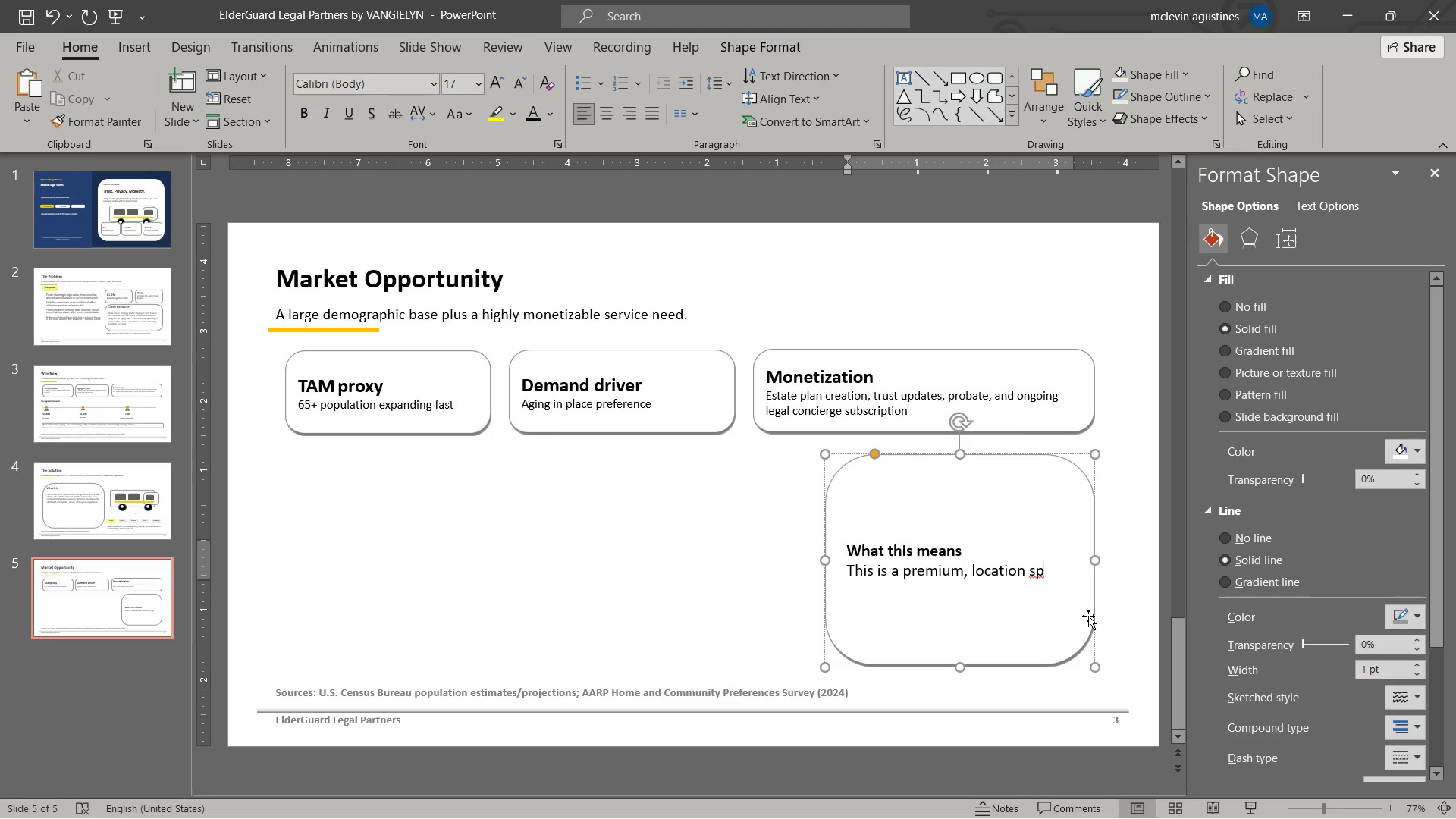 
key(Backspace)
key(Backspace)
key(Backspace)
type(-specific )
 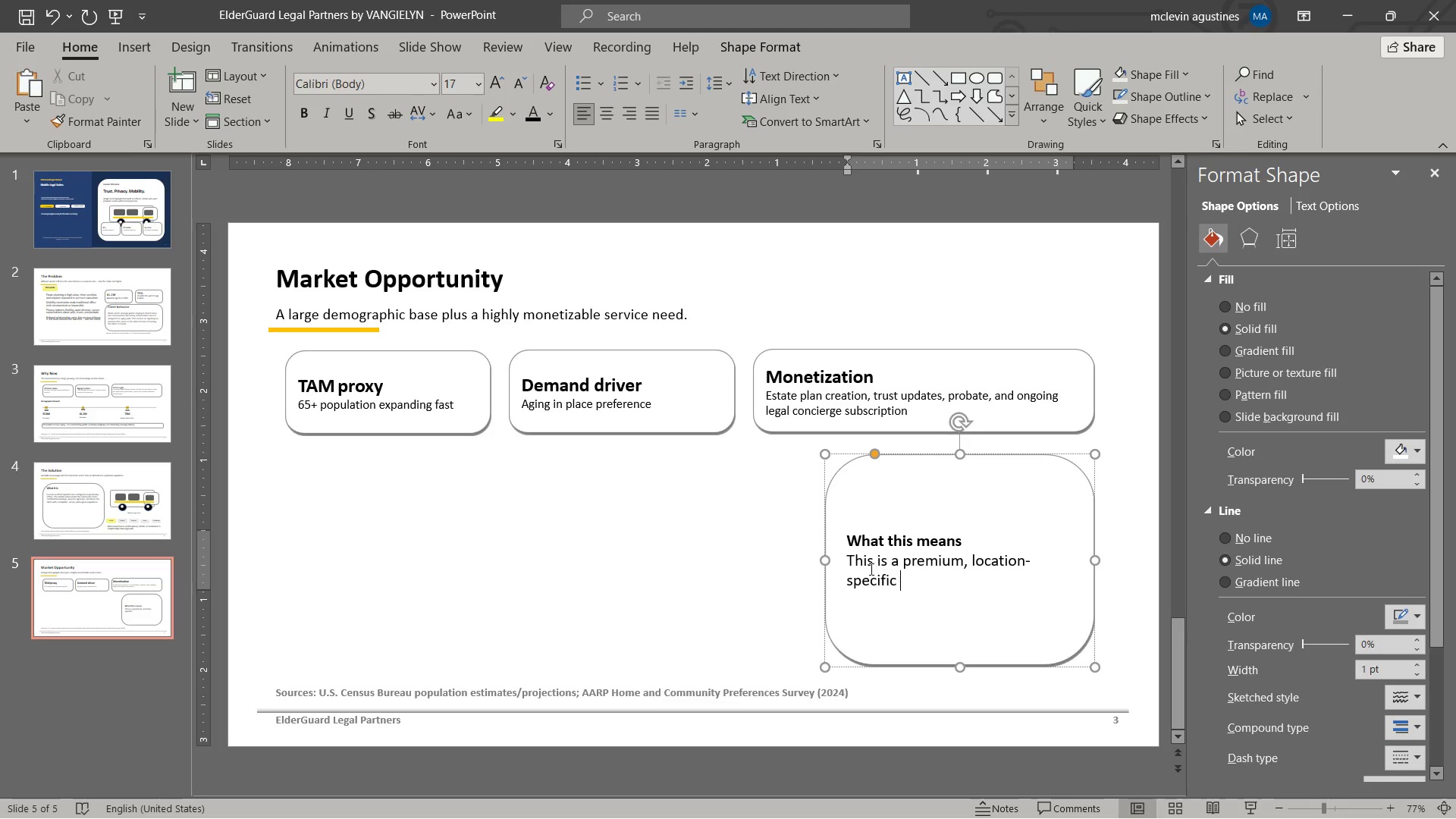 
left_click_drag(start_coordinate=[851, 562], to_coordinate=[904, 582])
 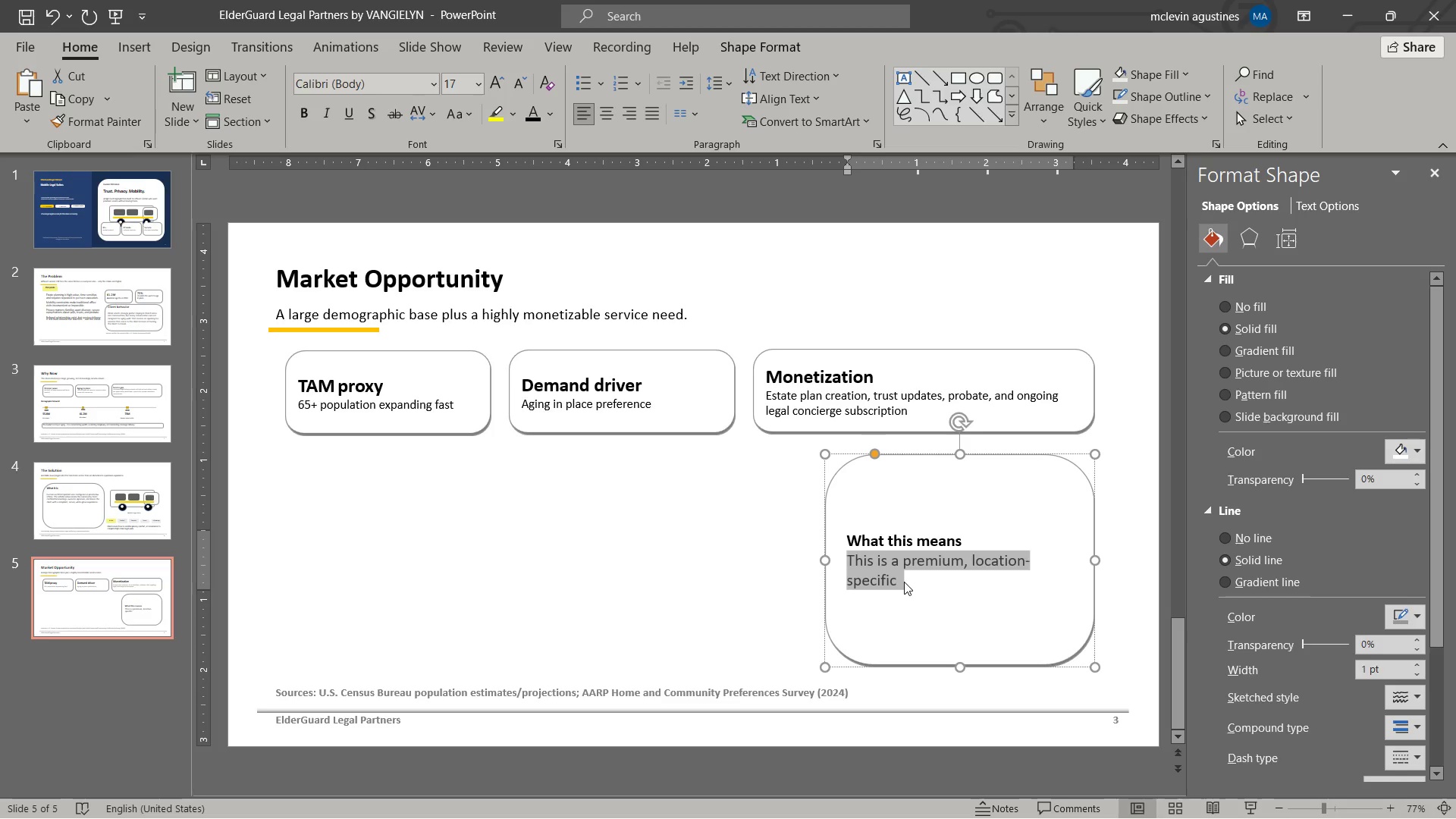 
key(Control+BracketLeft)
 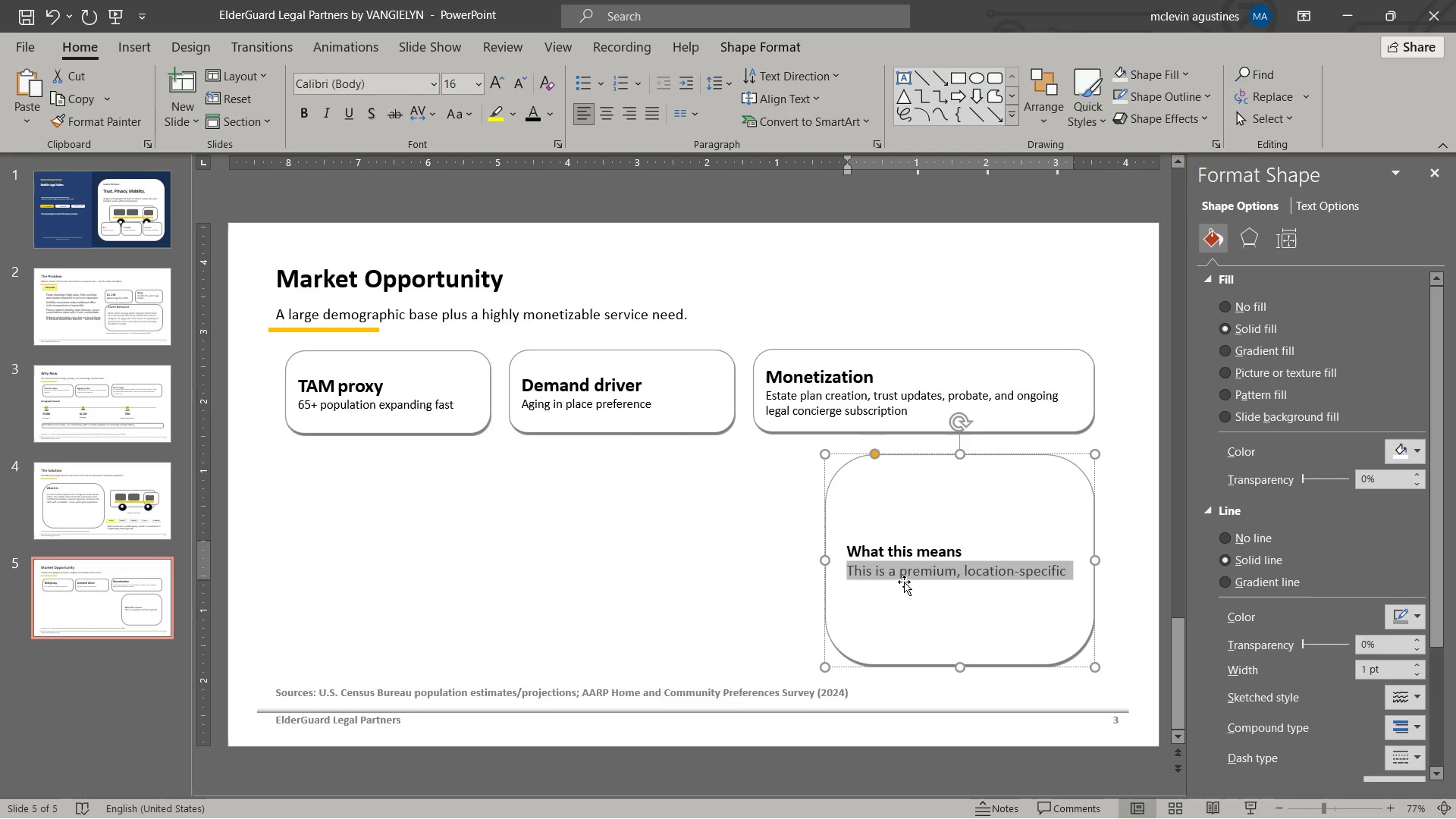 
key(ArrowRight)
 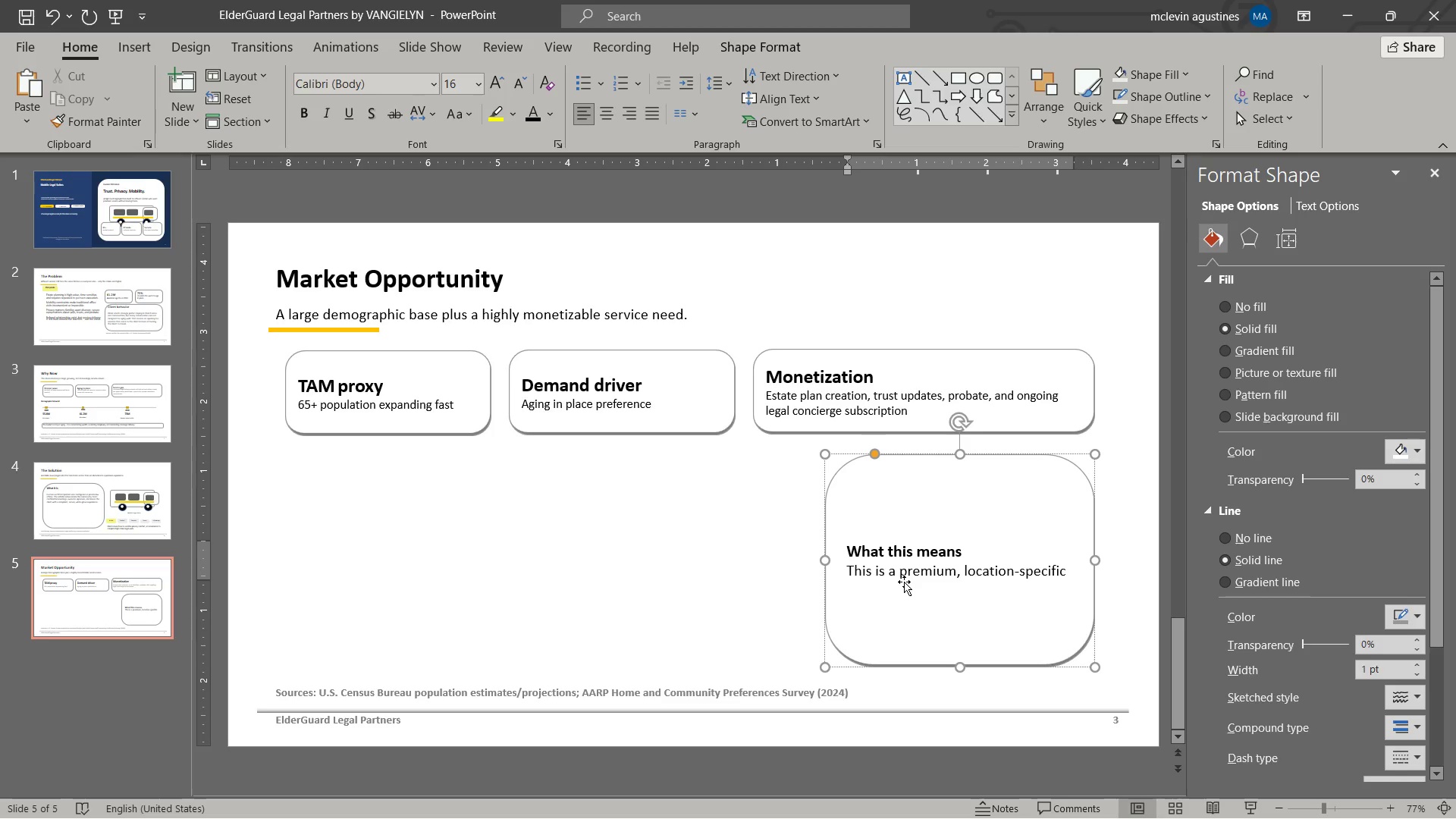 
type(with a big demographic tailwind. a narrow niche can till)
key(Backspace)
key(Backspace)
key(Backspace)
 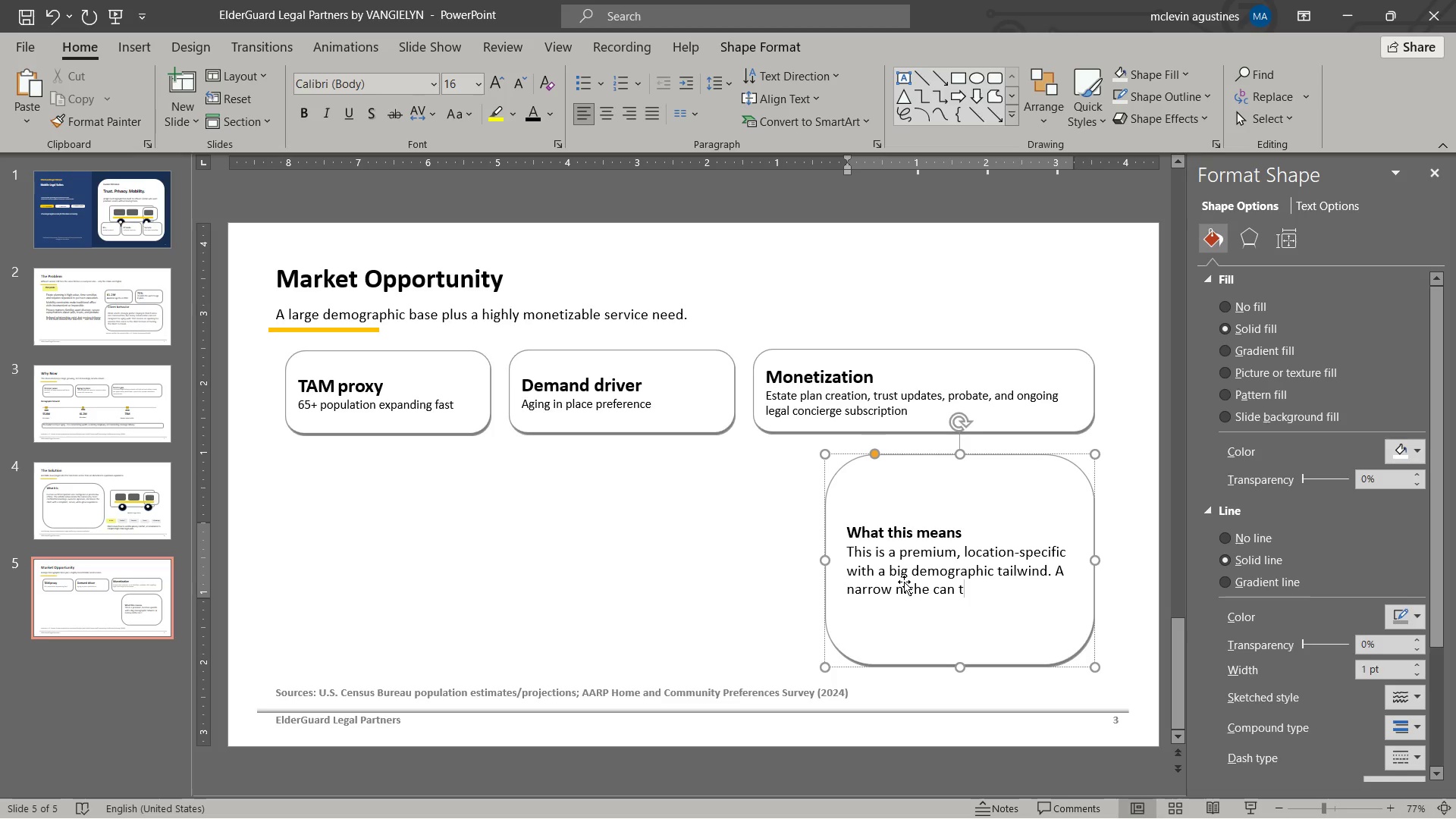 
key(Backspace)
type(still support)
 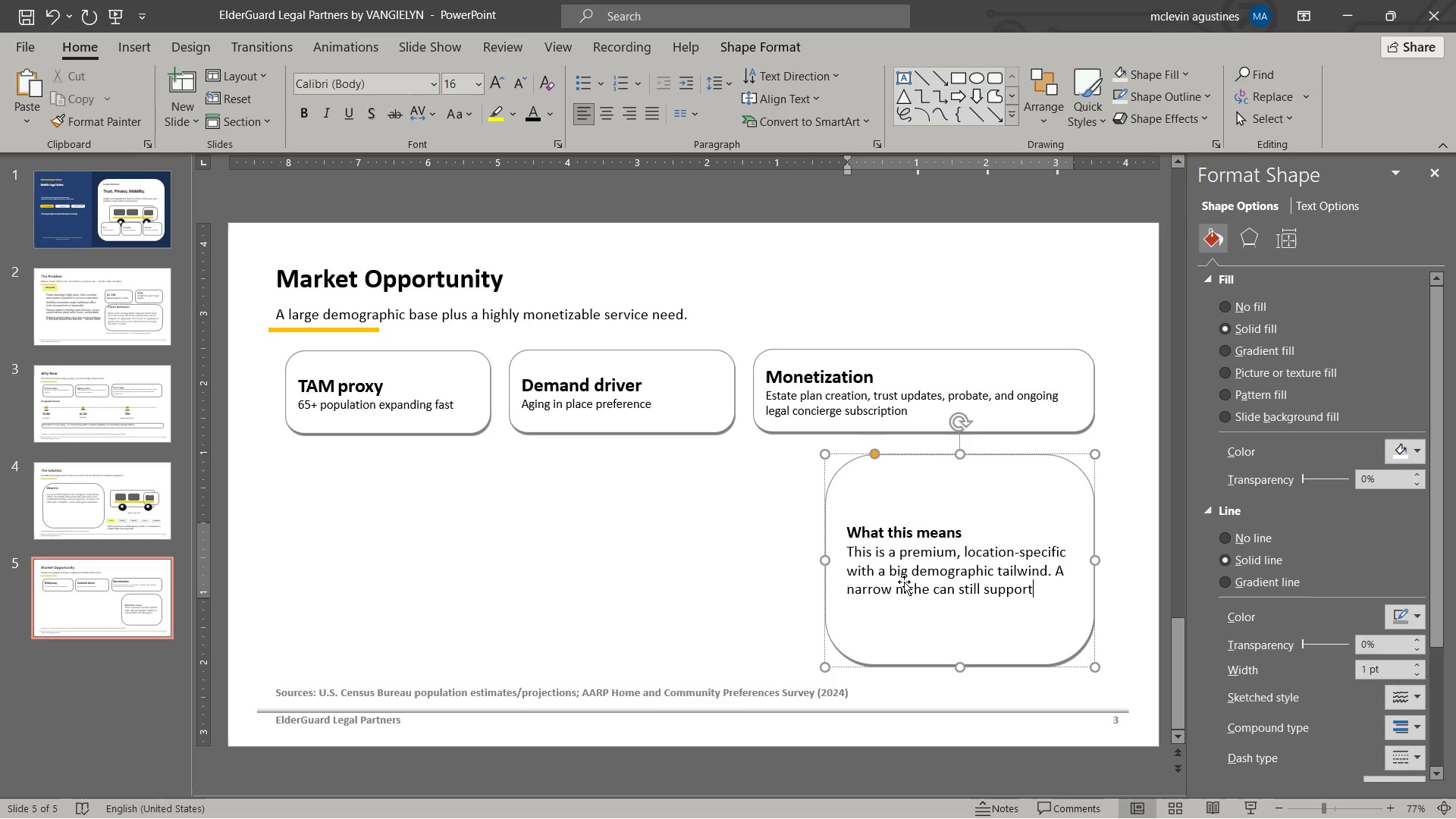 
wait(6.34)
 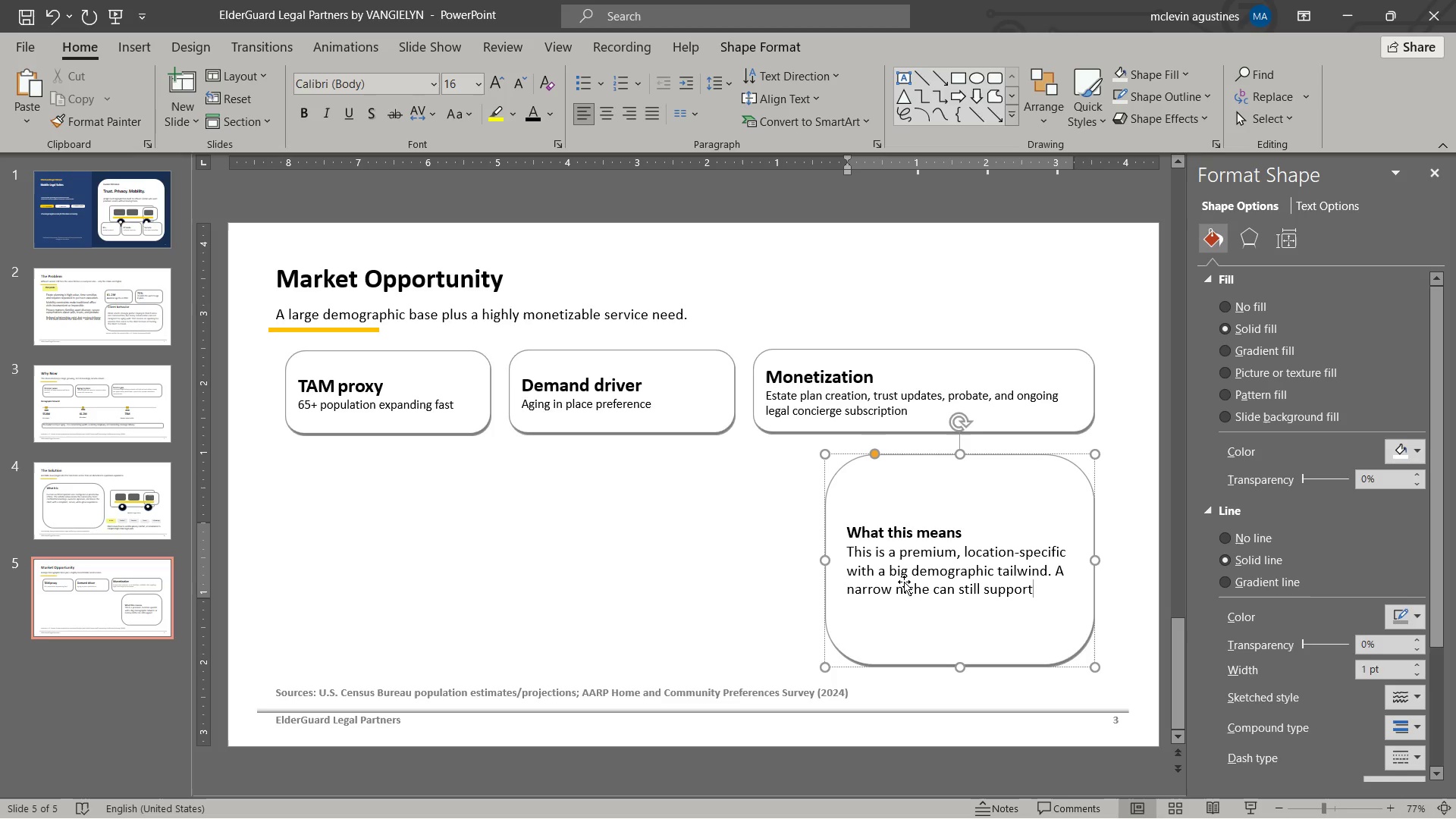 
type( attractive revenue if each )
 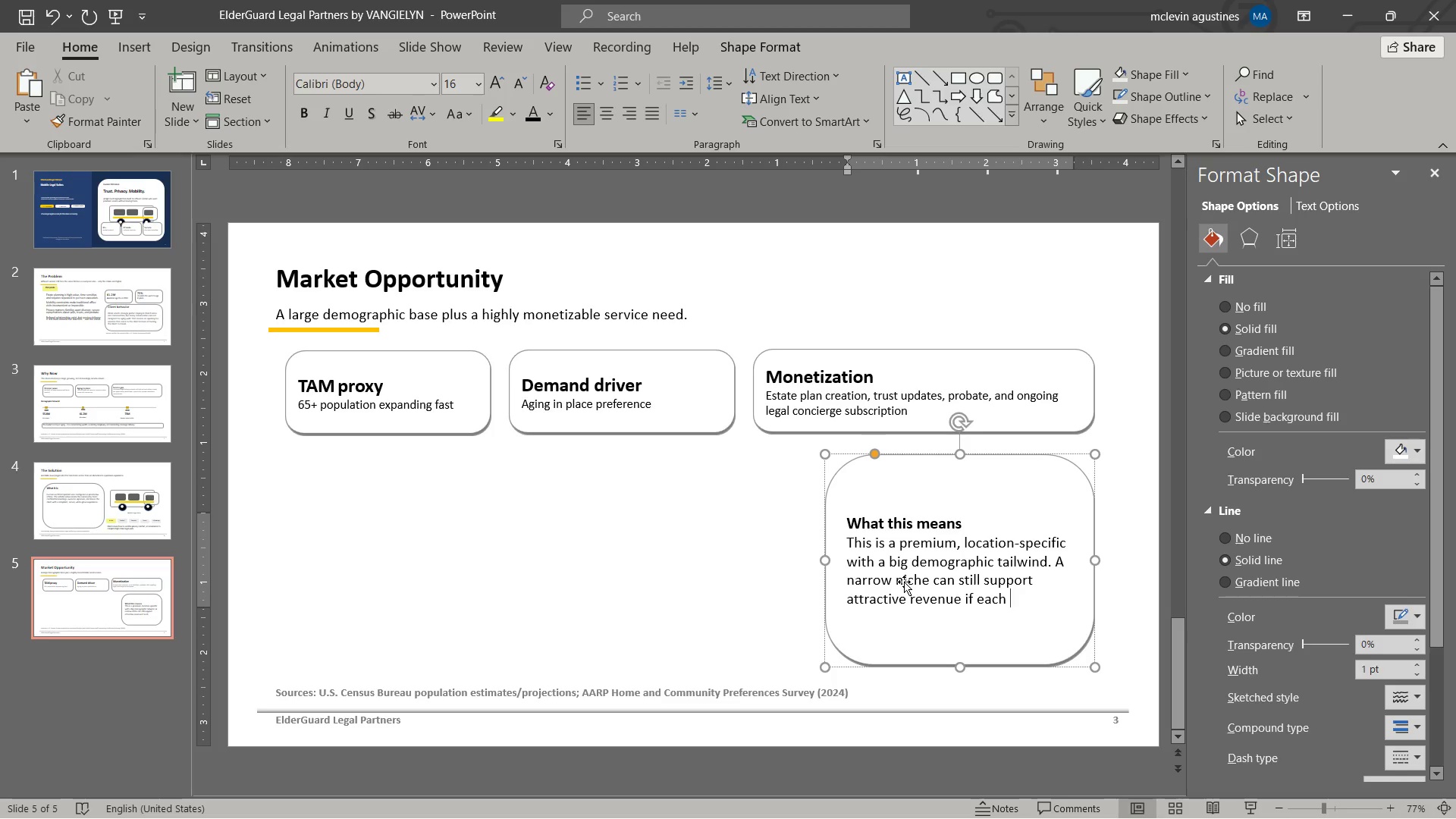 
wait(7.14)
 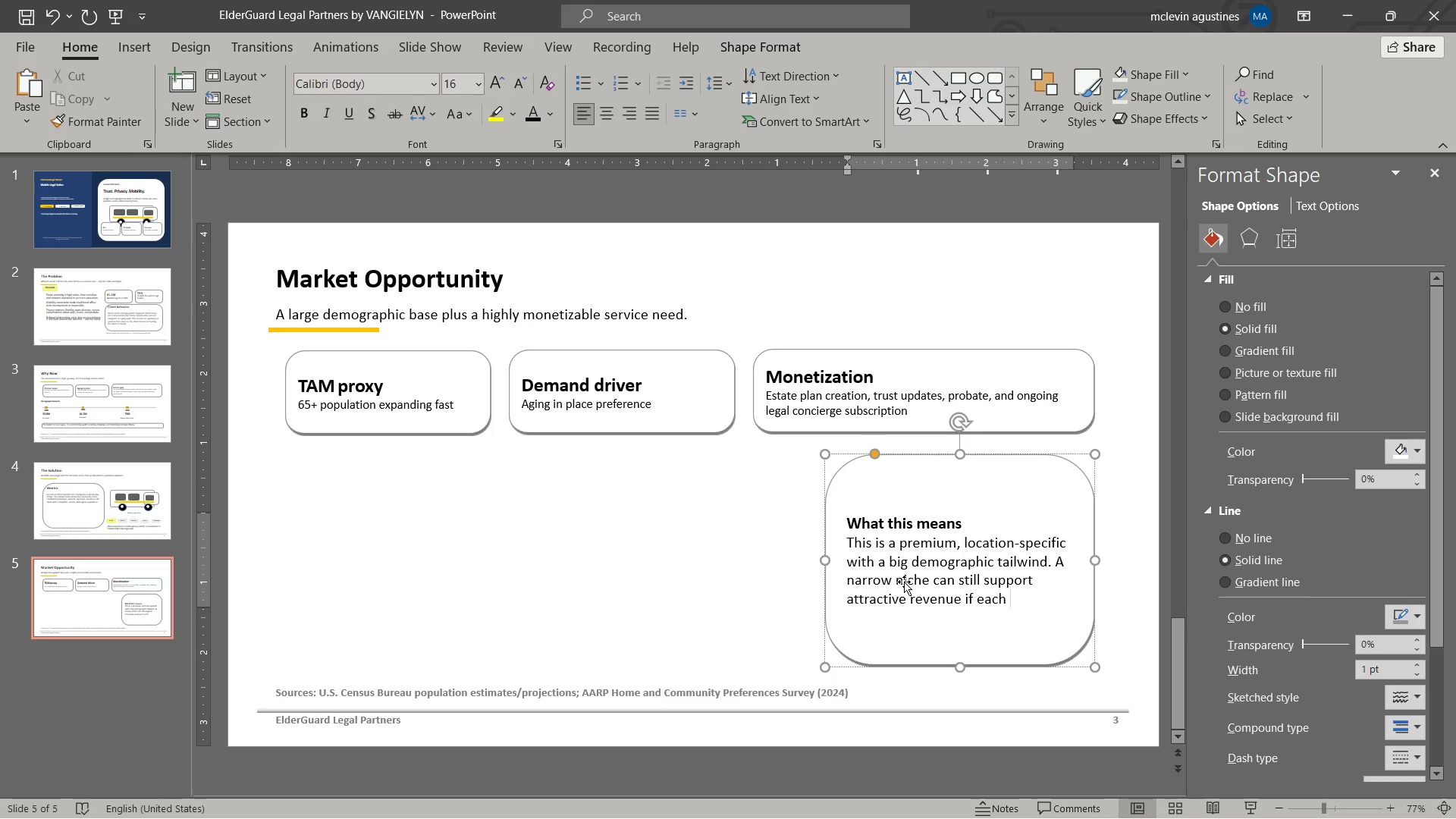 
type(vehile)
key(Backspace)
key(Backspace)
type(cle becomes a dense local route with repeat clients and referrals.)
 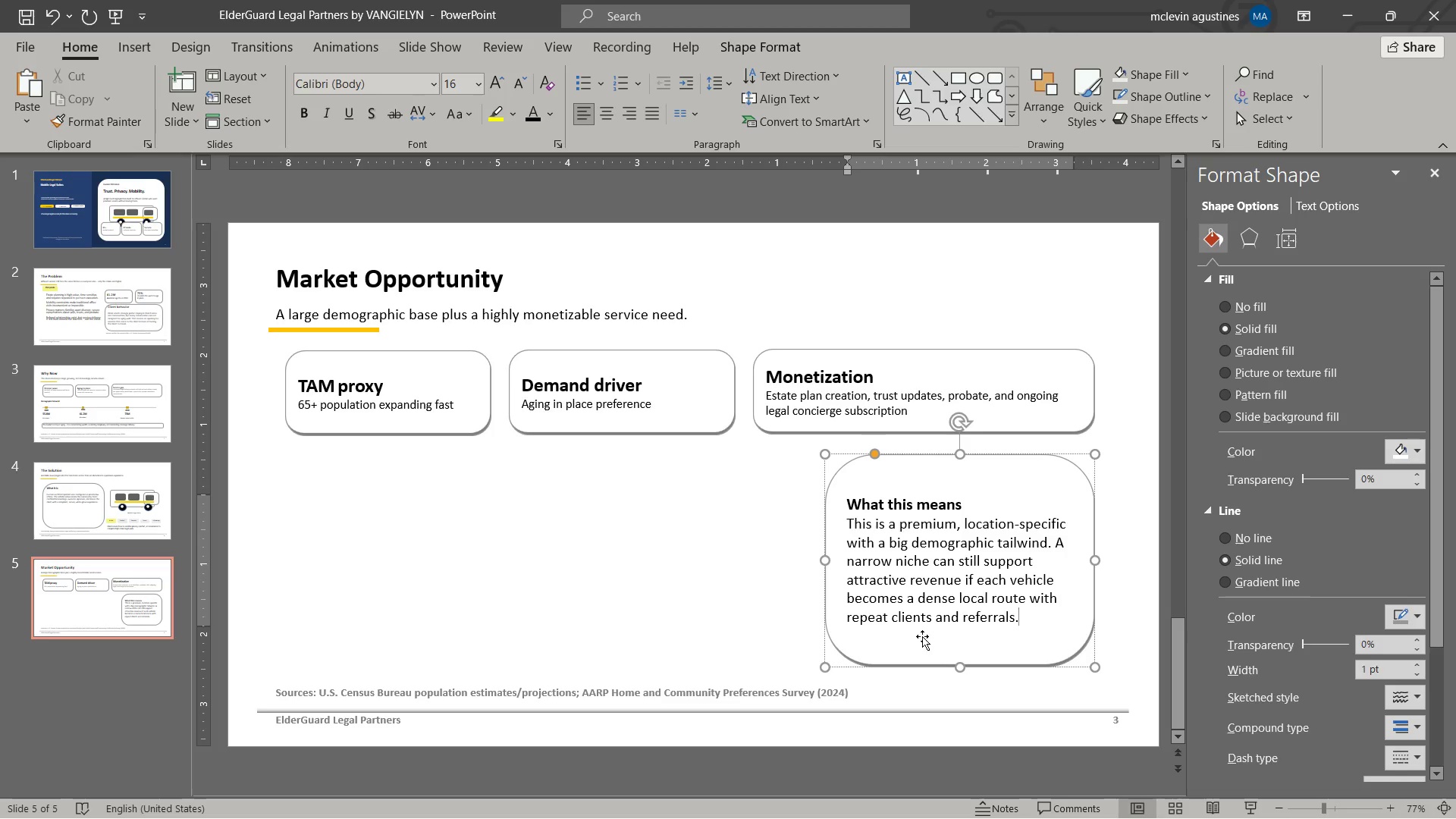 
key(Escape)
 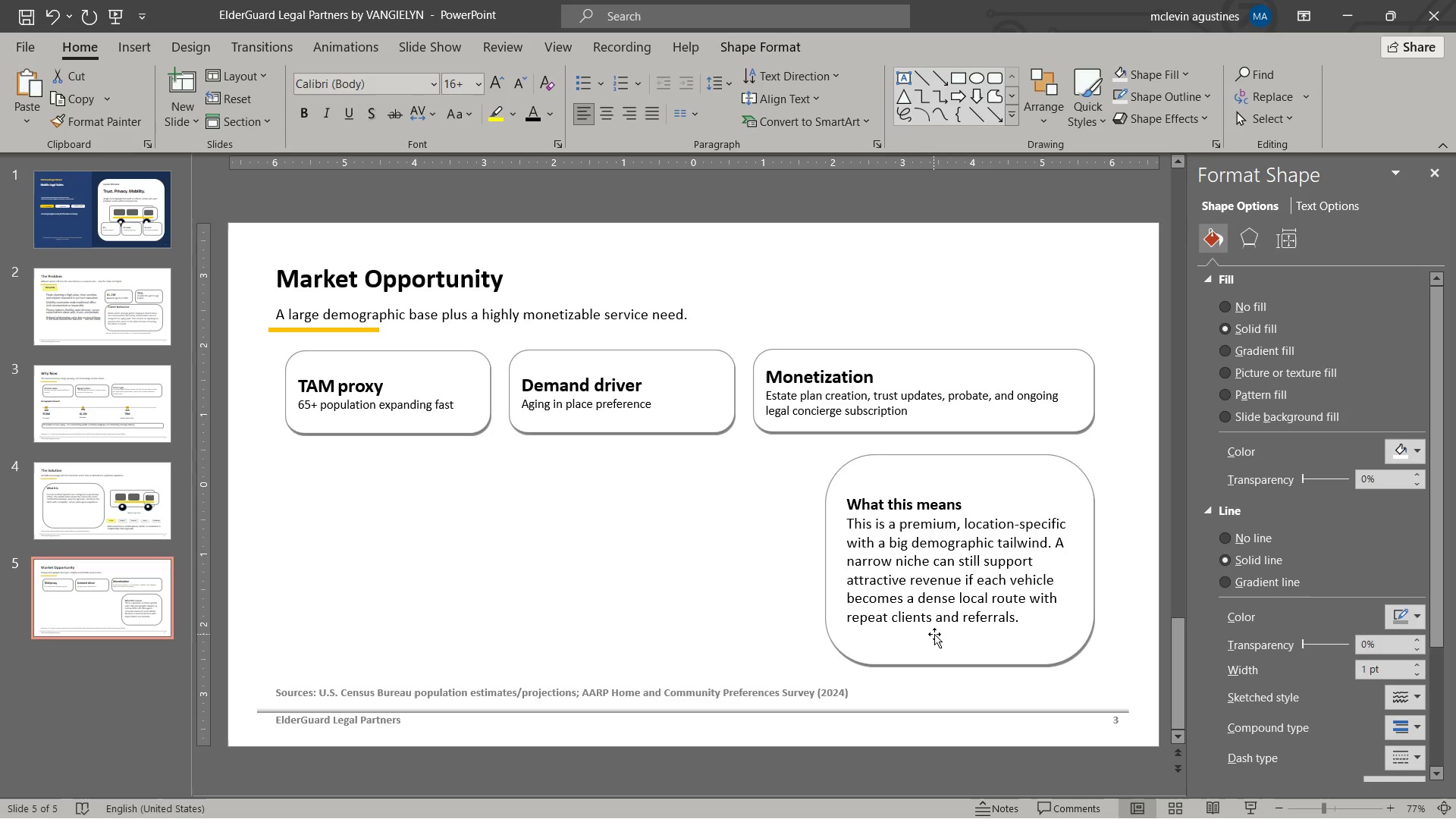 
key(Escape)
 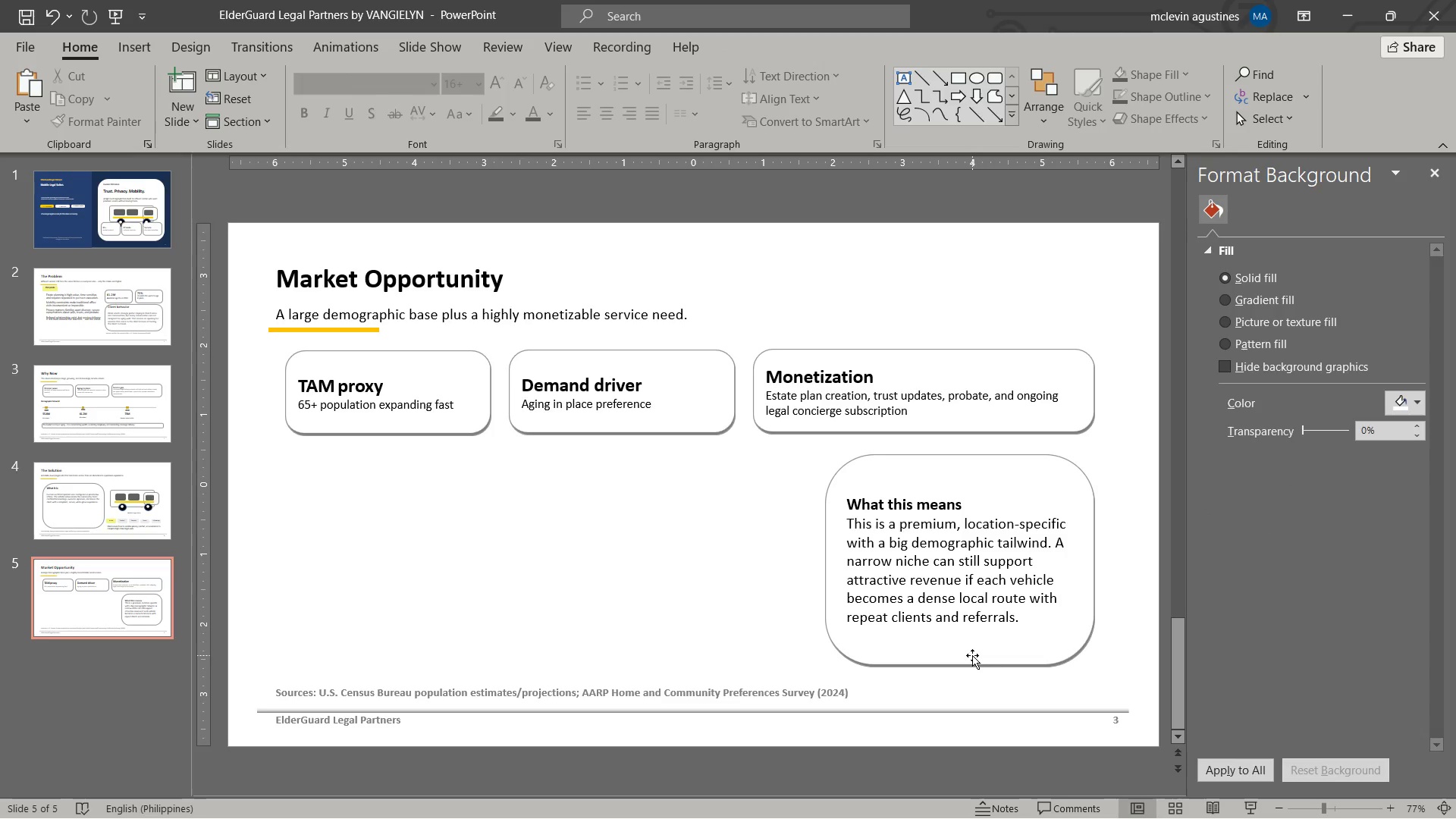 
left_click([973, 657])
 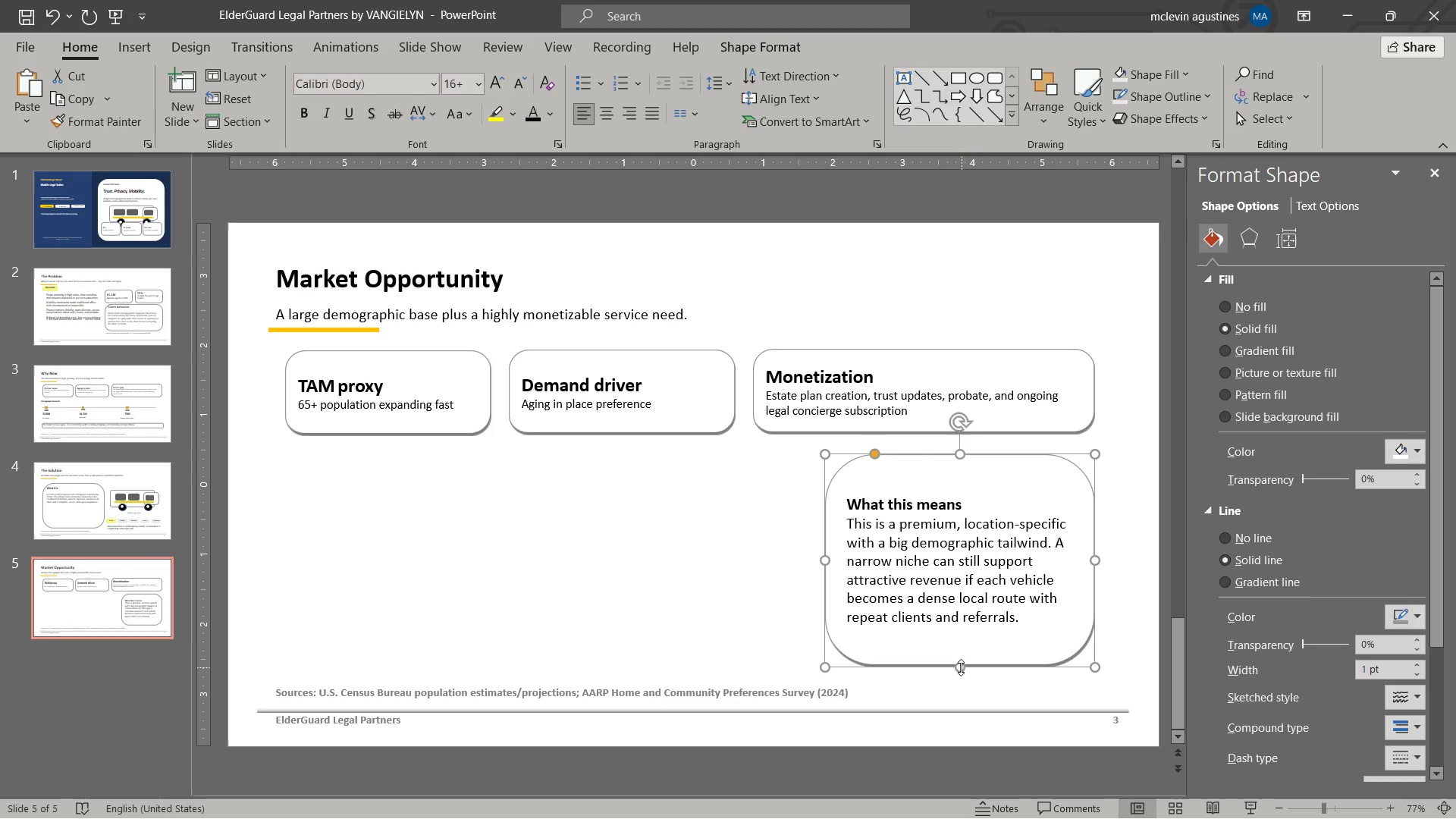 
left_click_drag(start_coordinate=[961, 667], to_coordinate=[962, 653])
 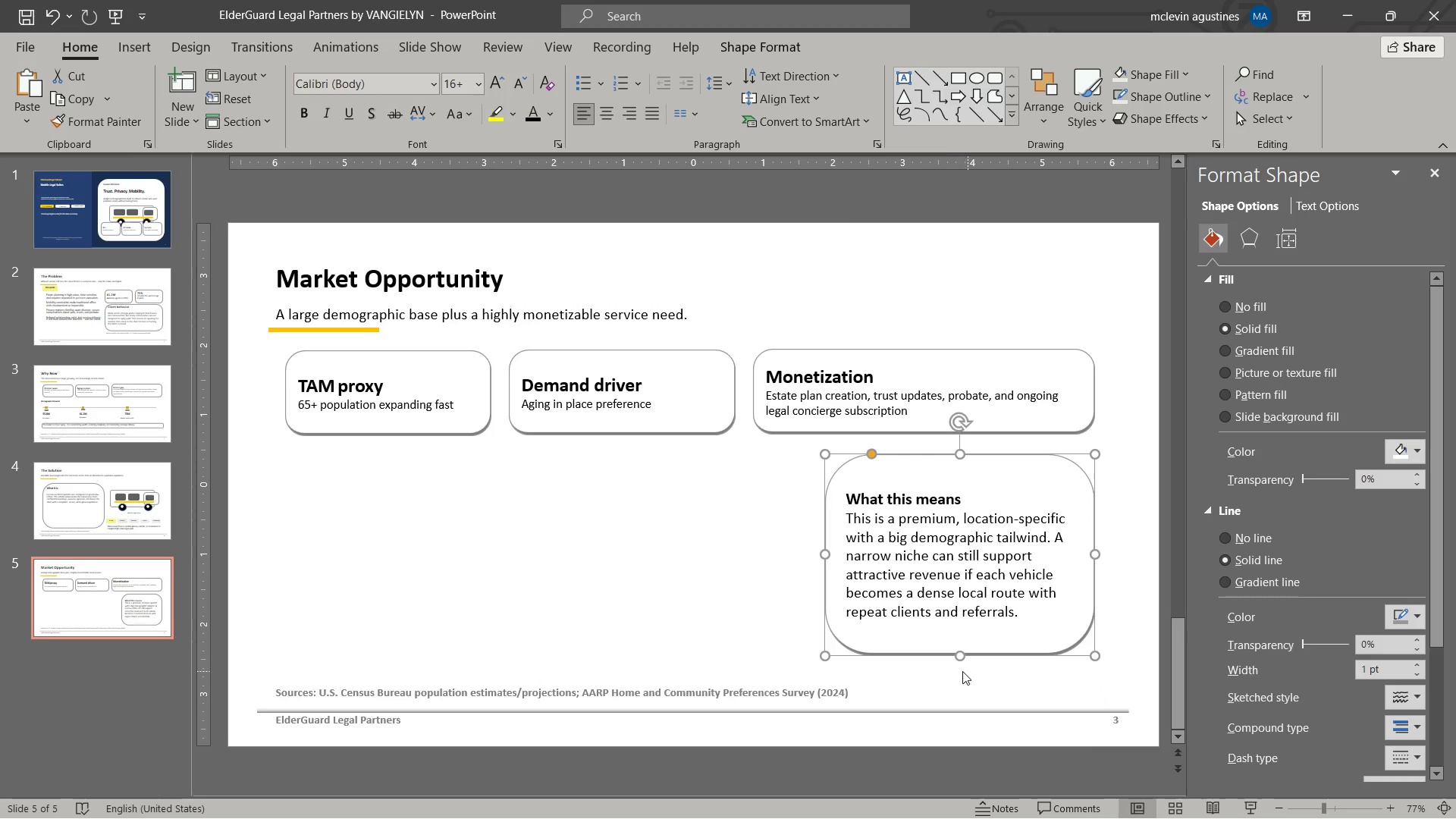 
key(Escape)
 